 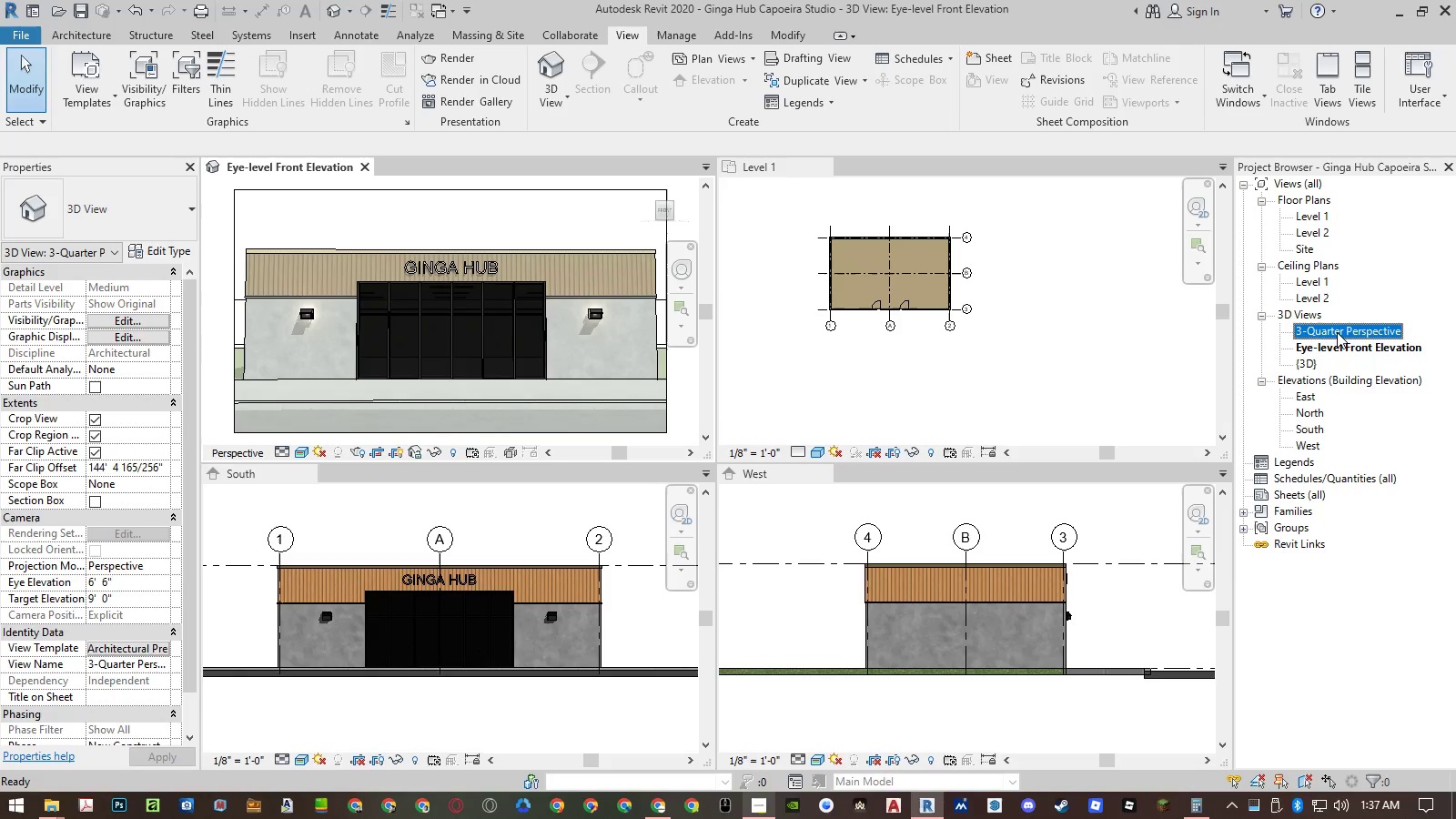 
right_click([1337, 332])
 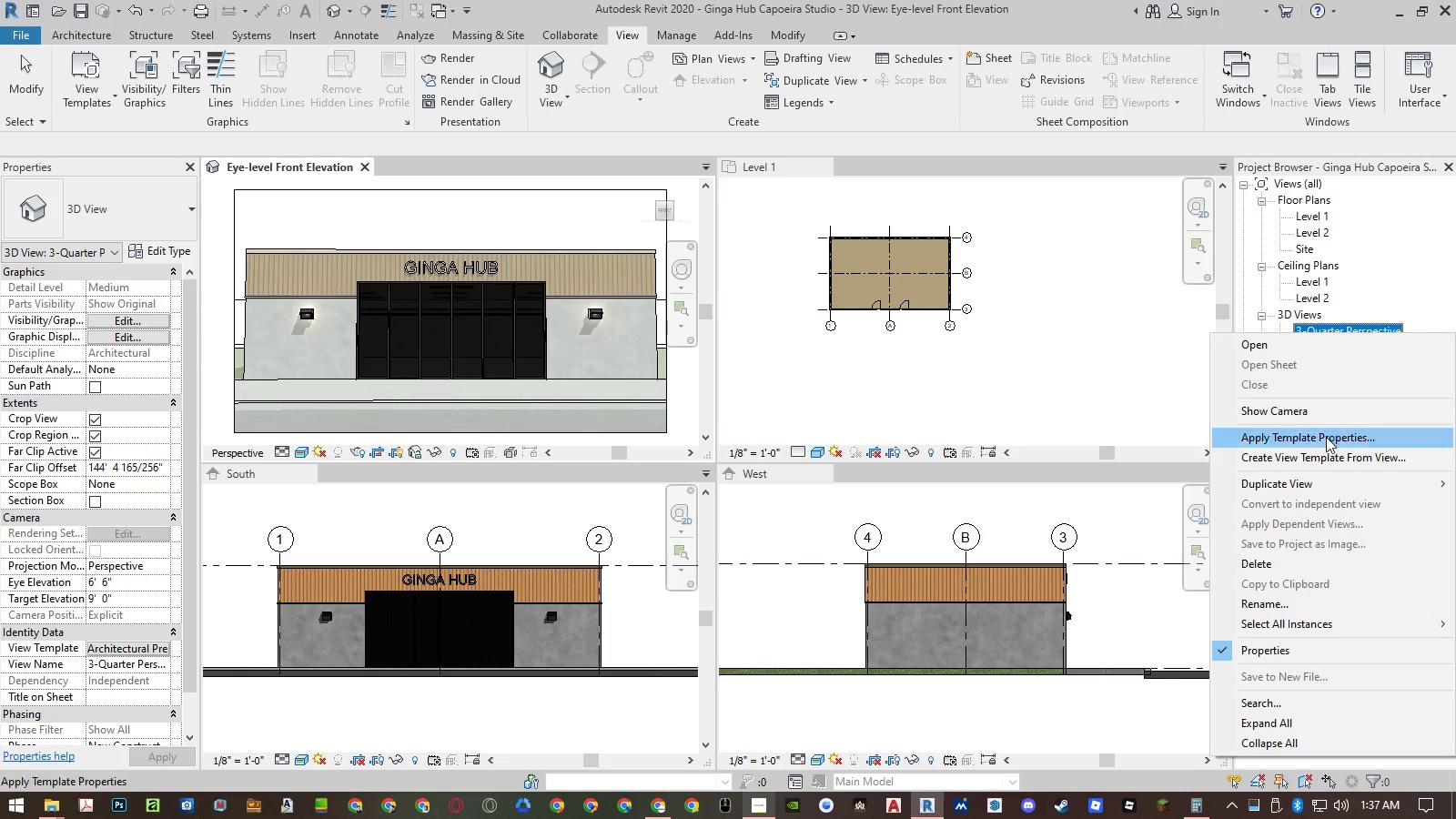 
left_click([1320, 479])
 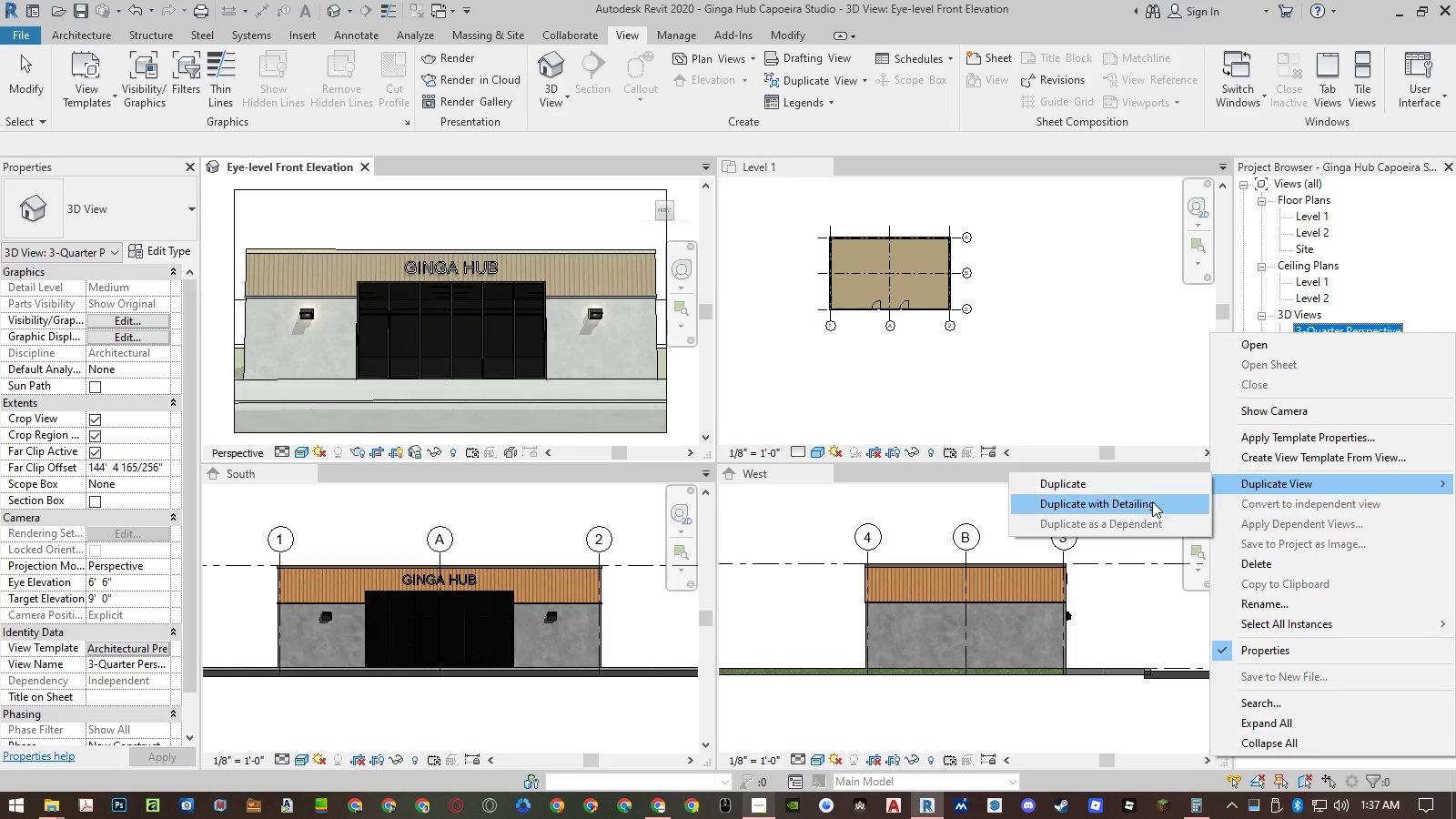 
left_click([1151, 503])
 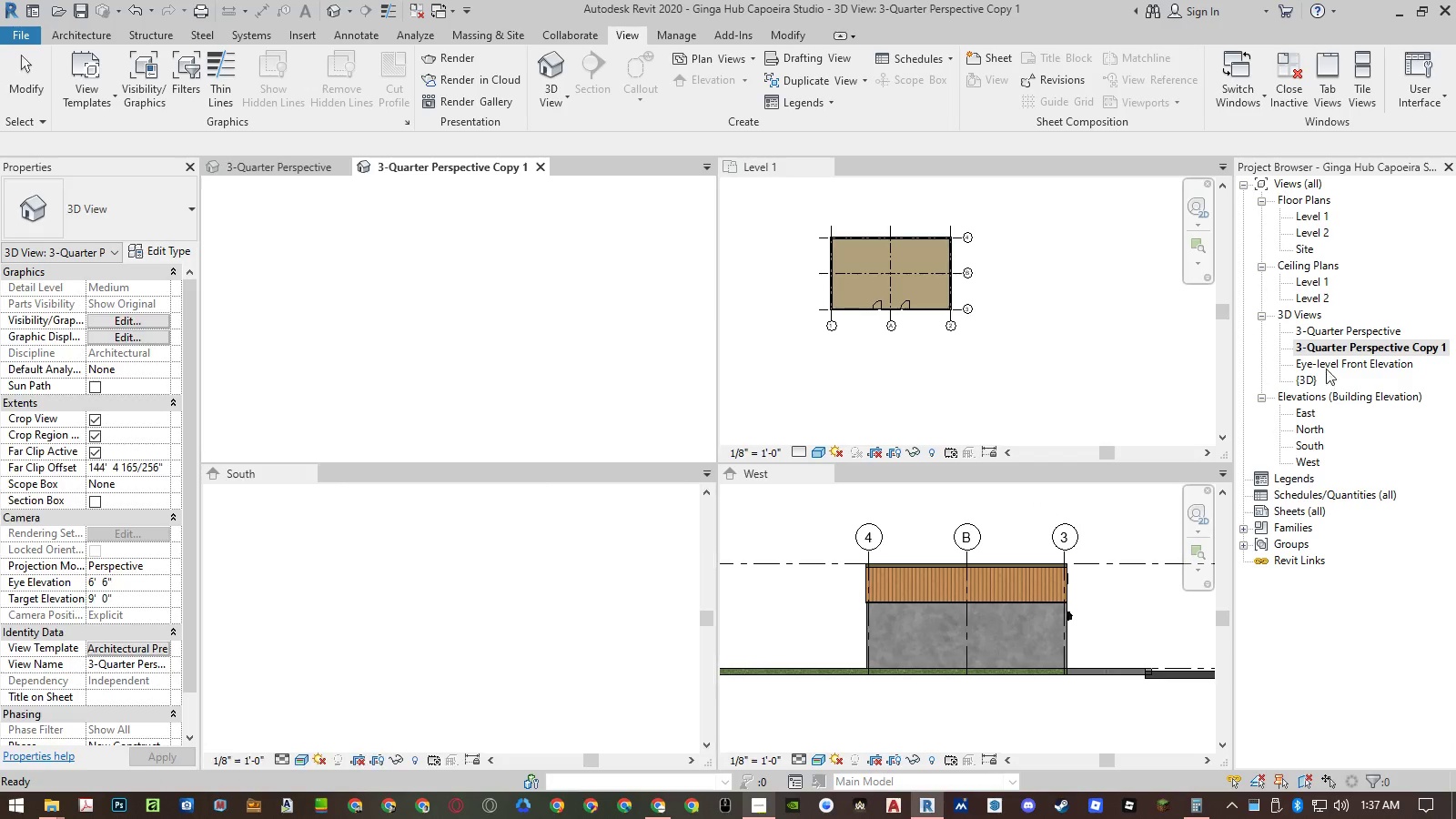 
right_click([1326, 349])
 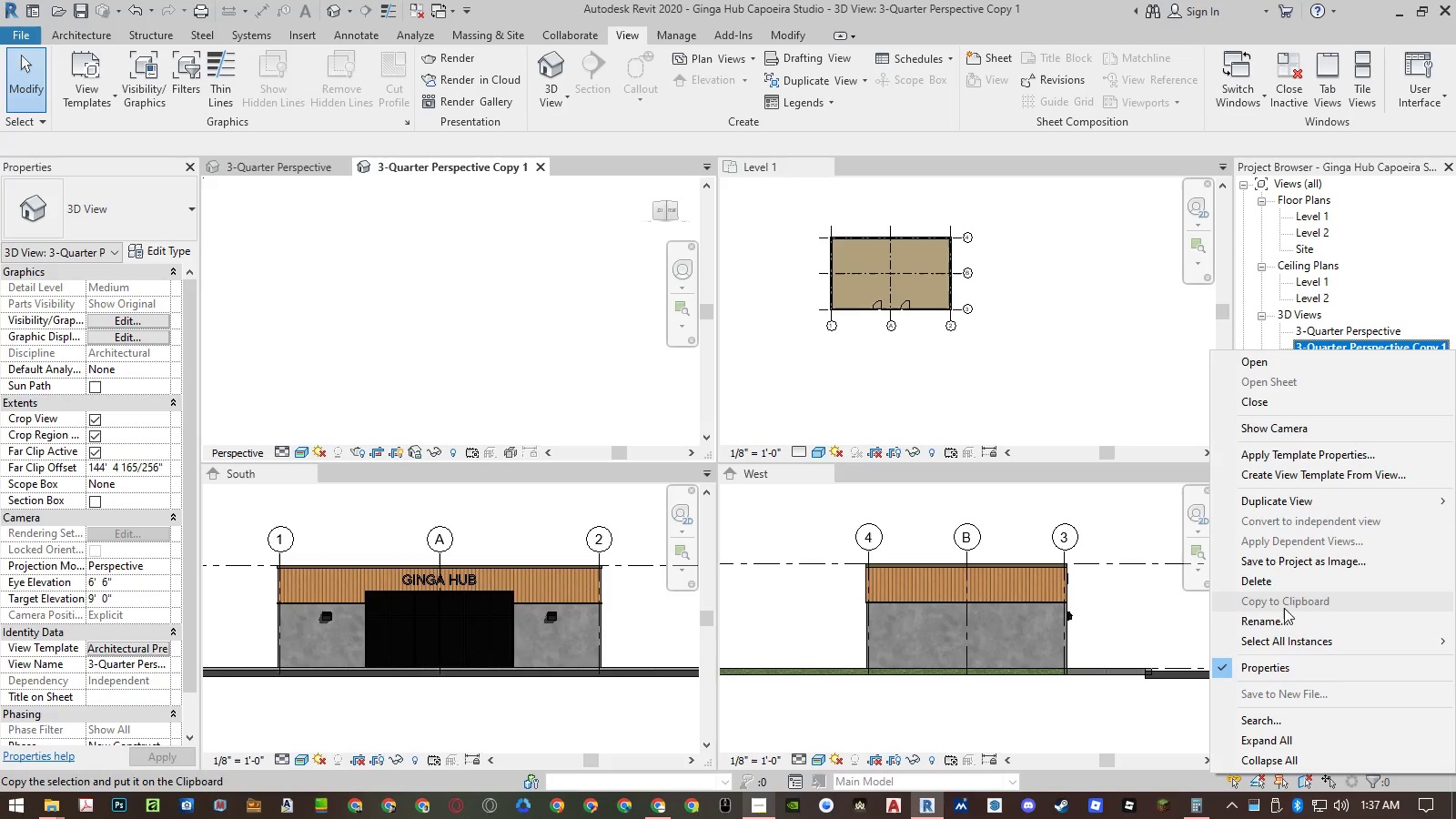 
left_click([1281, 616])
 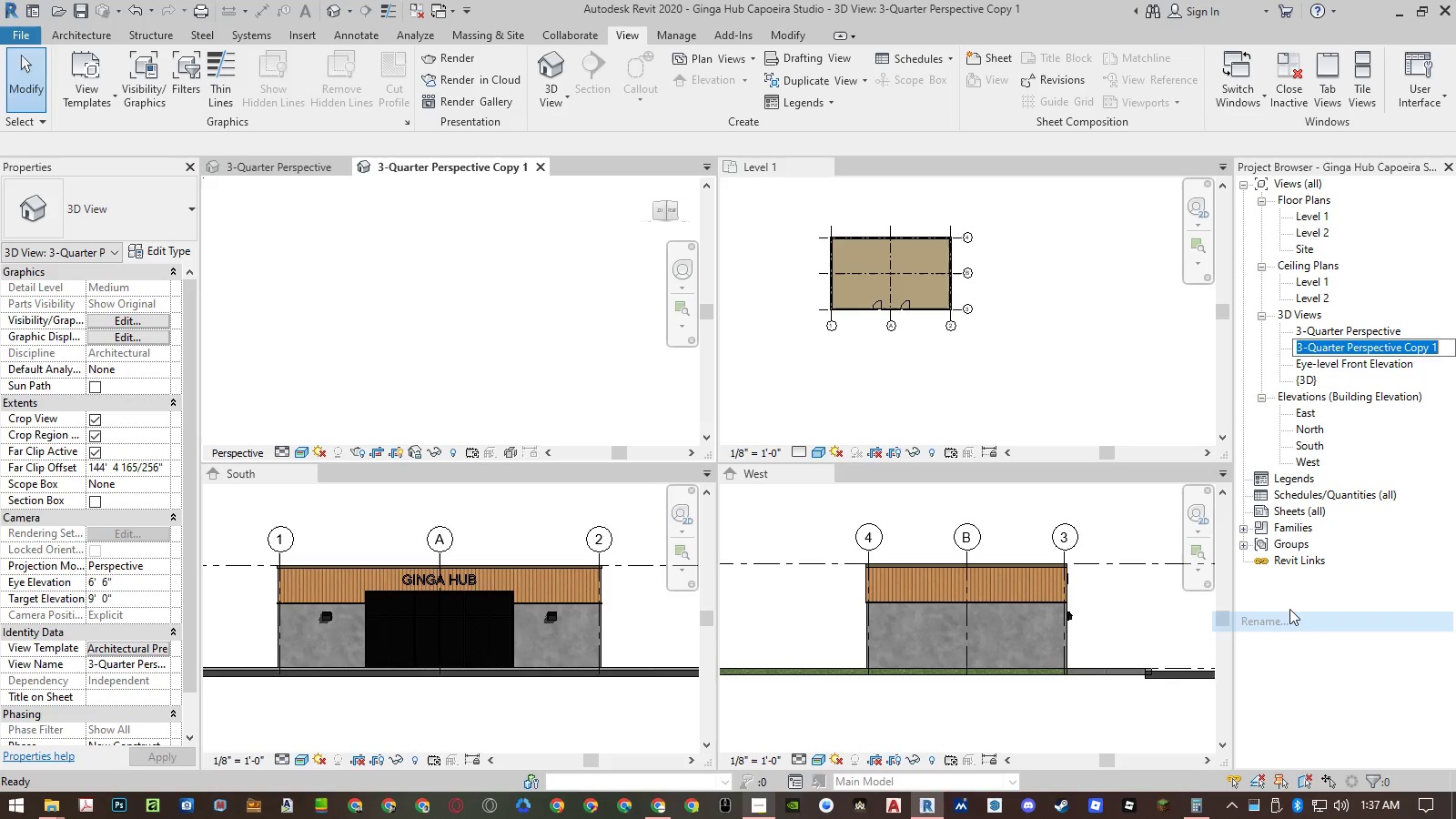 
key(Control+ControlLeft)
 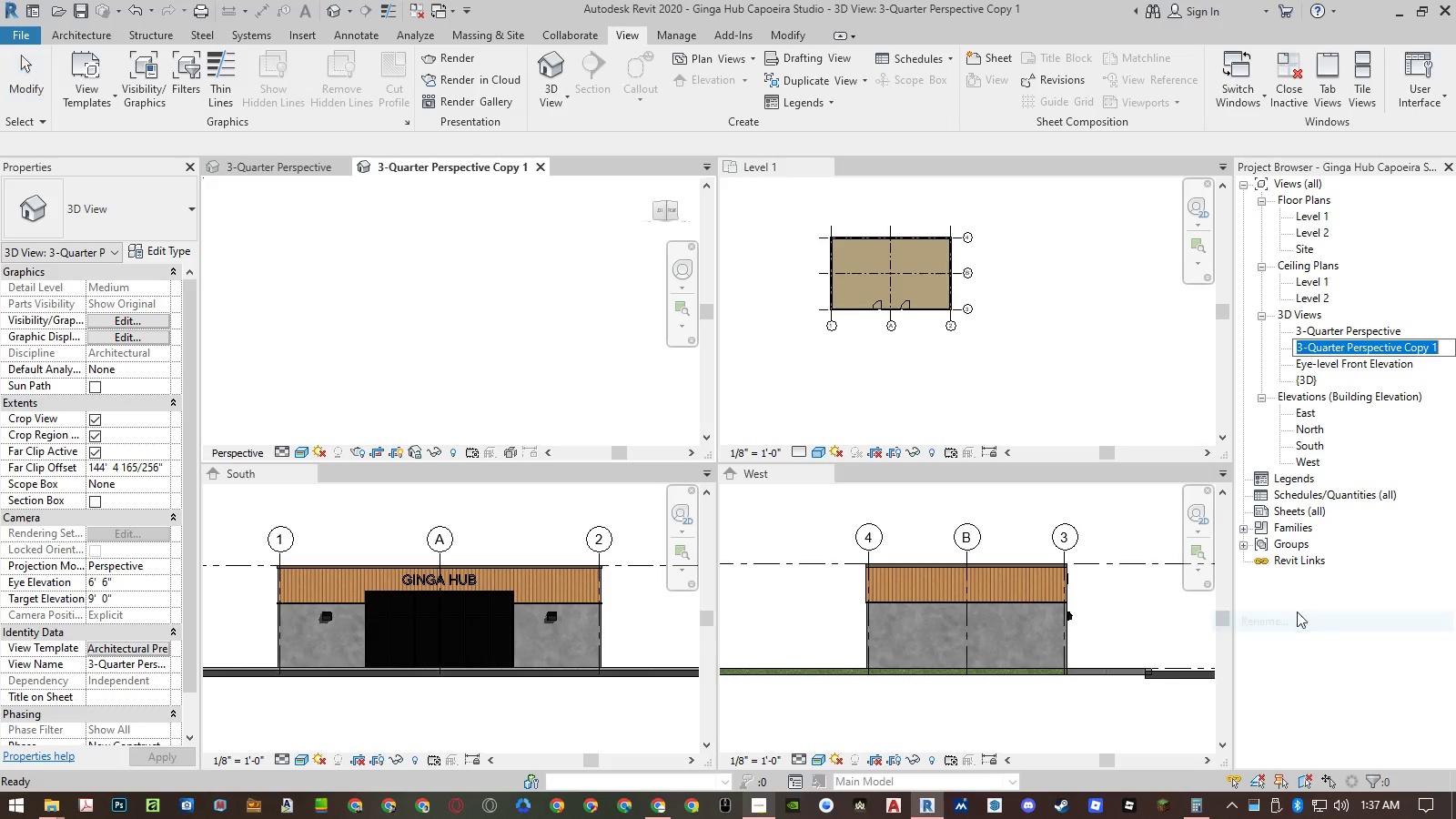 
key(Control+V)
 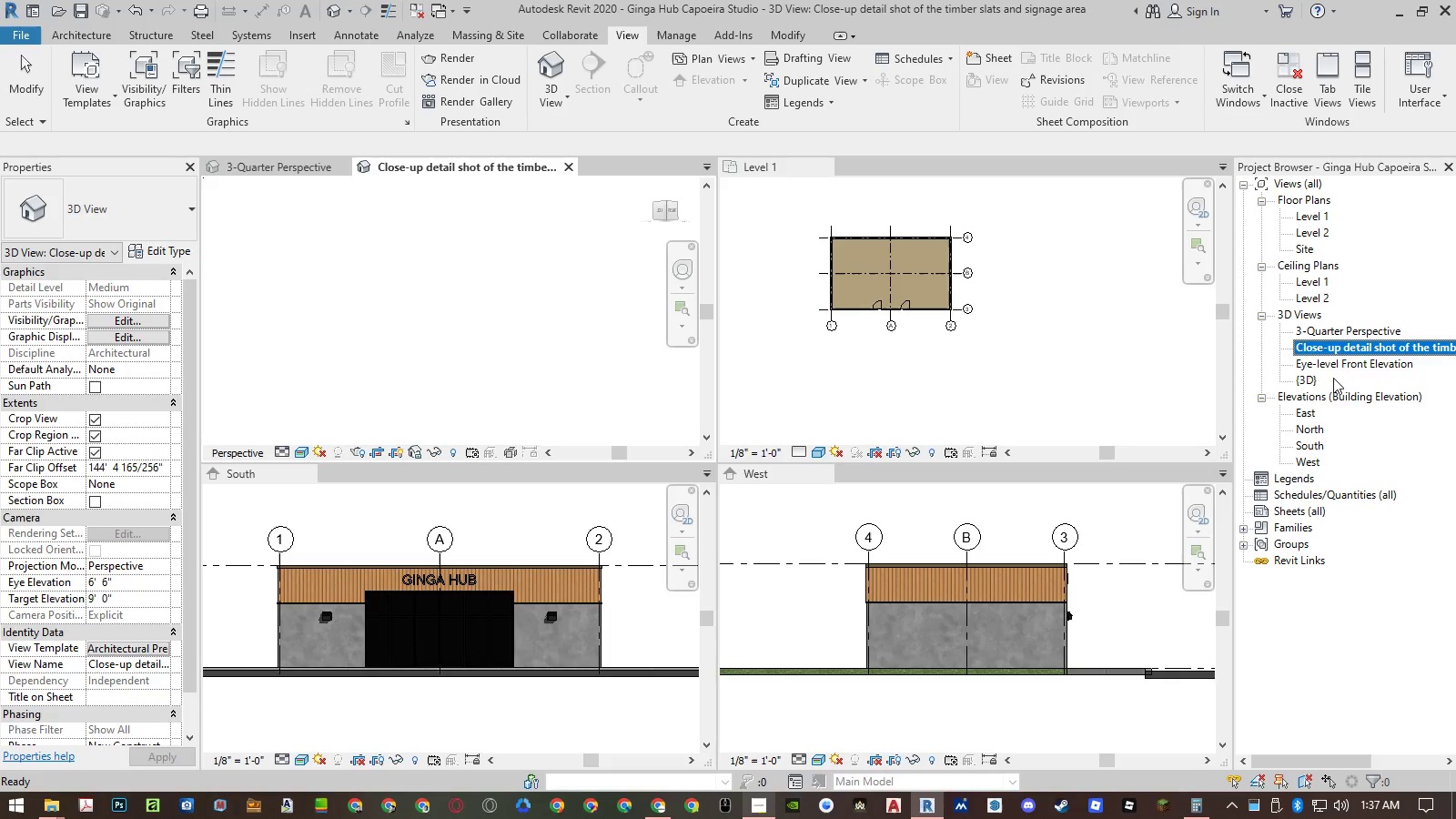 
right_click([1336, 346])
 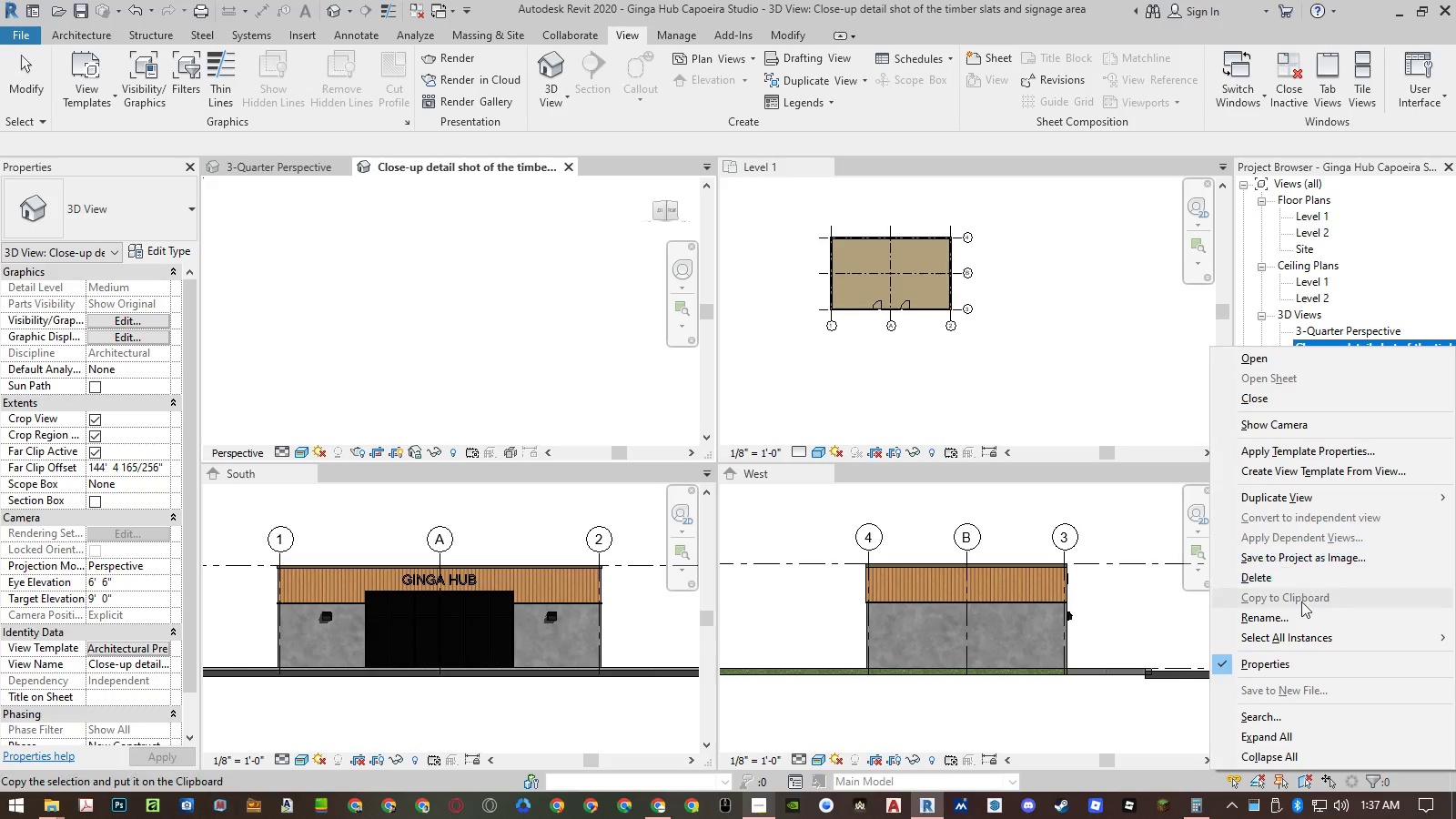 
left_click([1300, 614])
 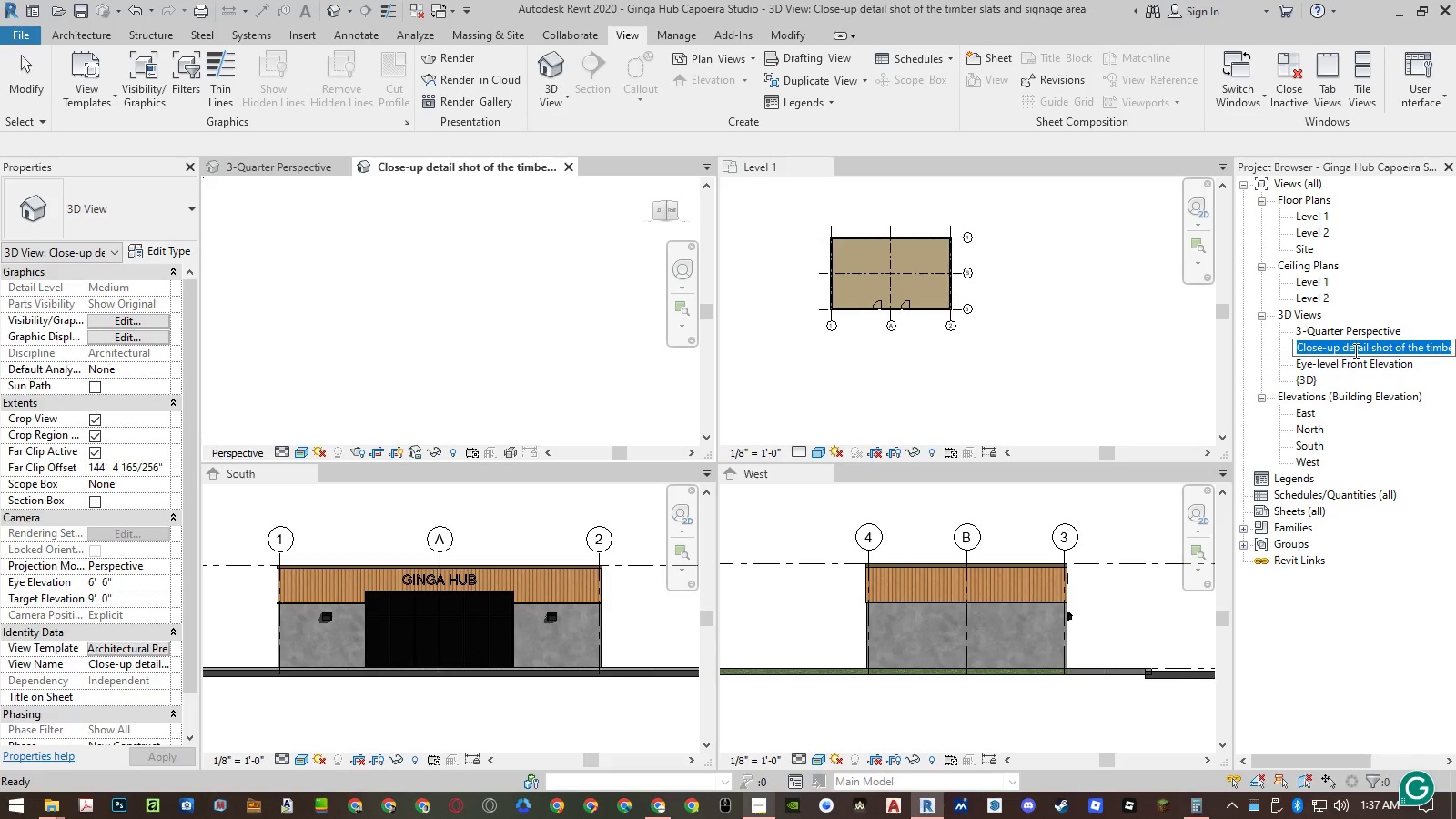 
left_click([1354, 350])
 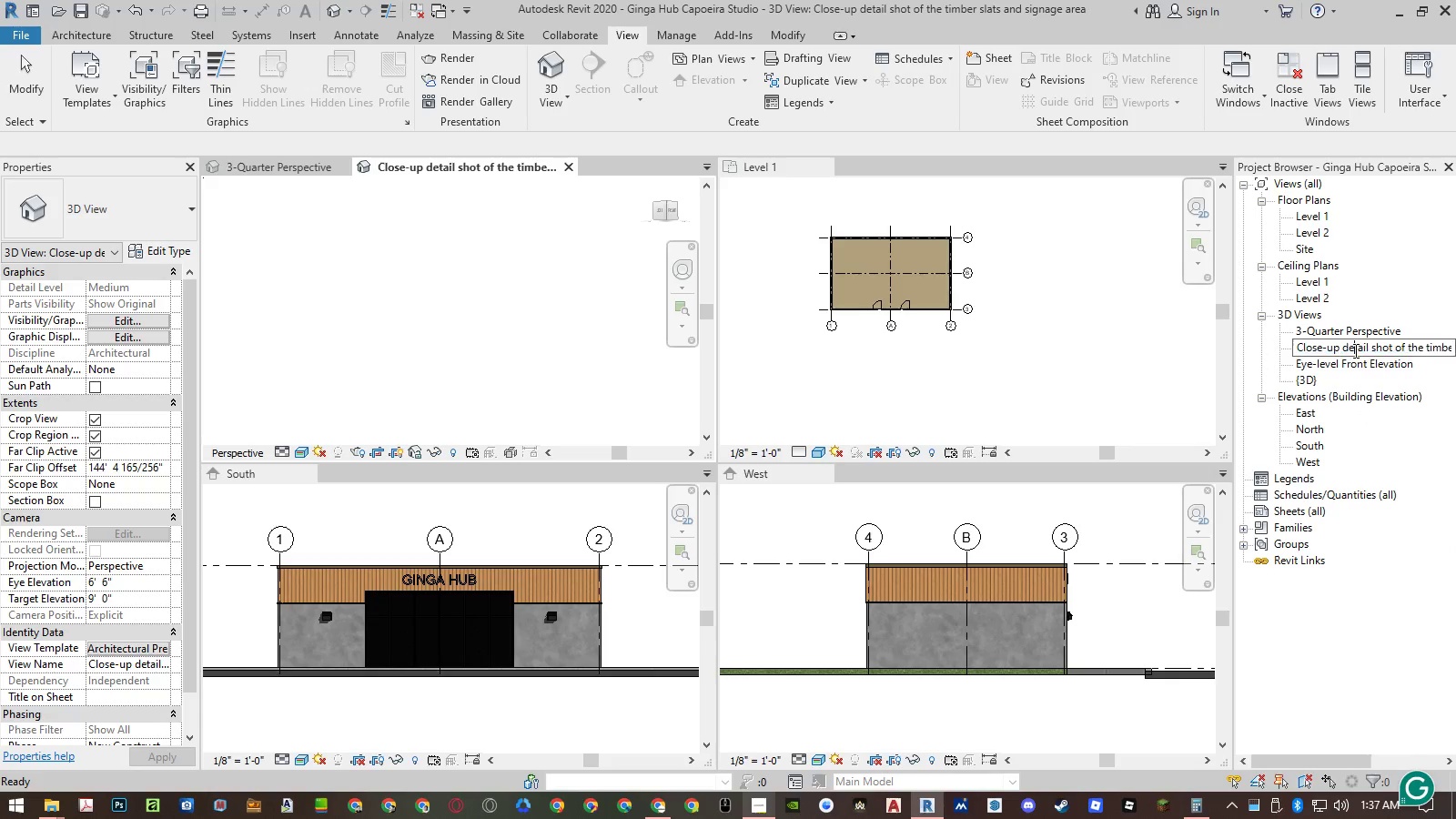 
left_click_drag(start_coordinate=[1354, 350], to_coordinate=[1418, 346])
 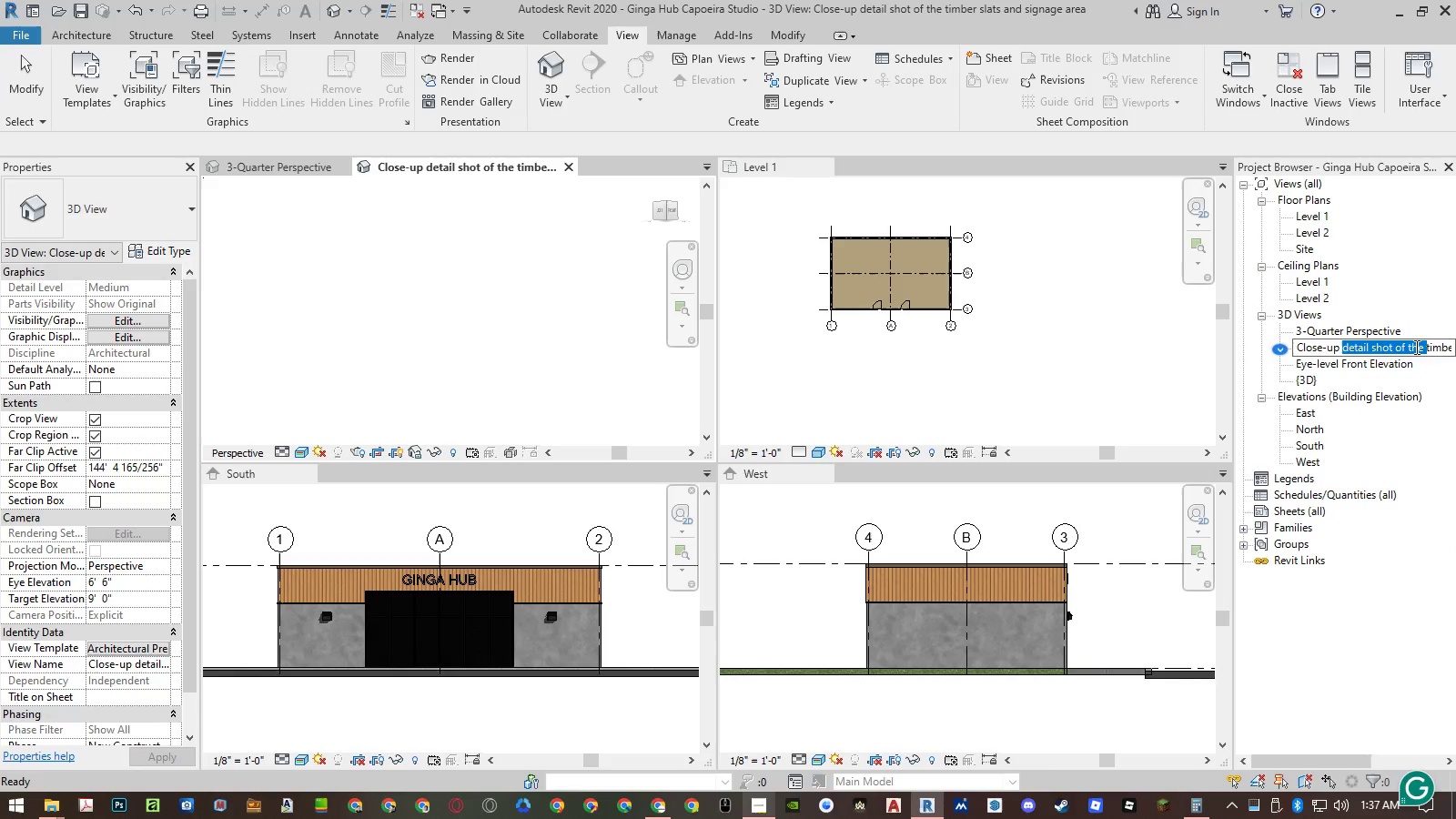 
key(Backspace)
 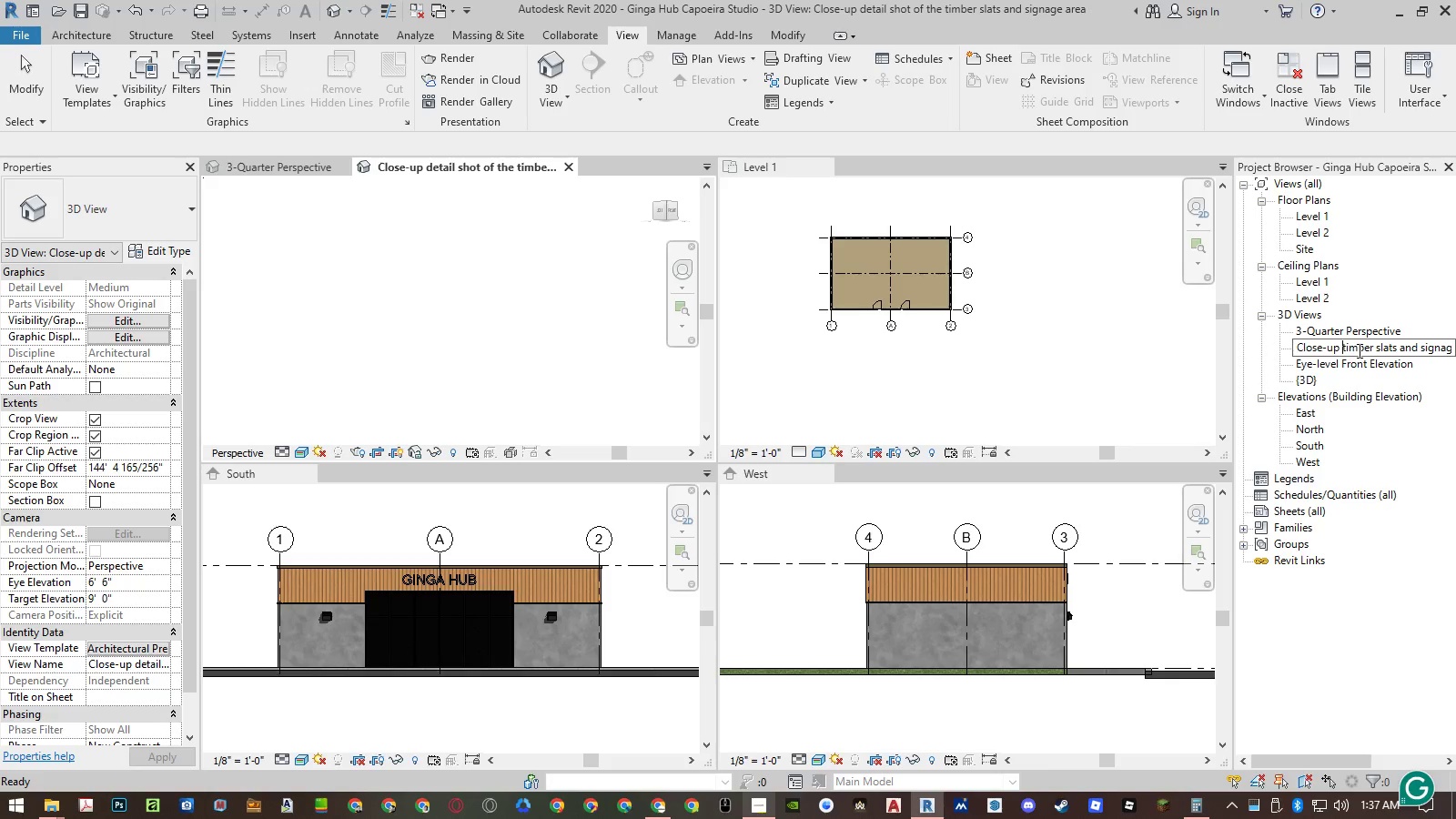 
left_click([1357, 349])
 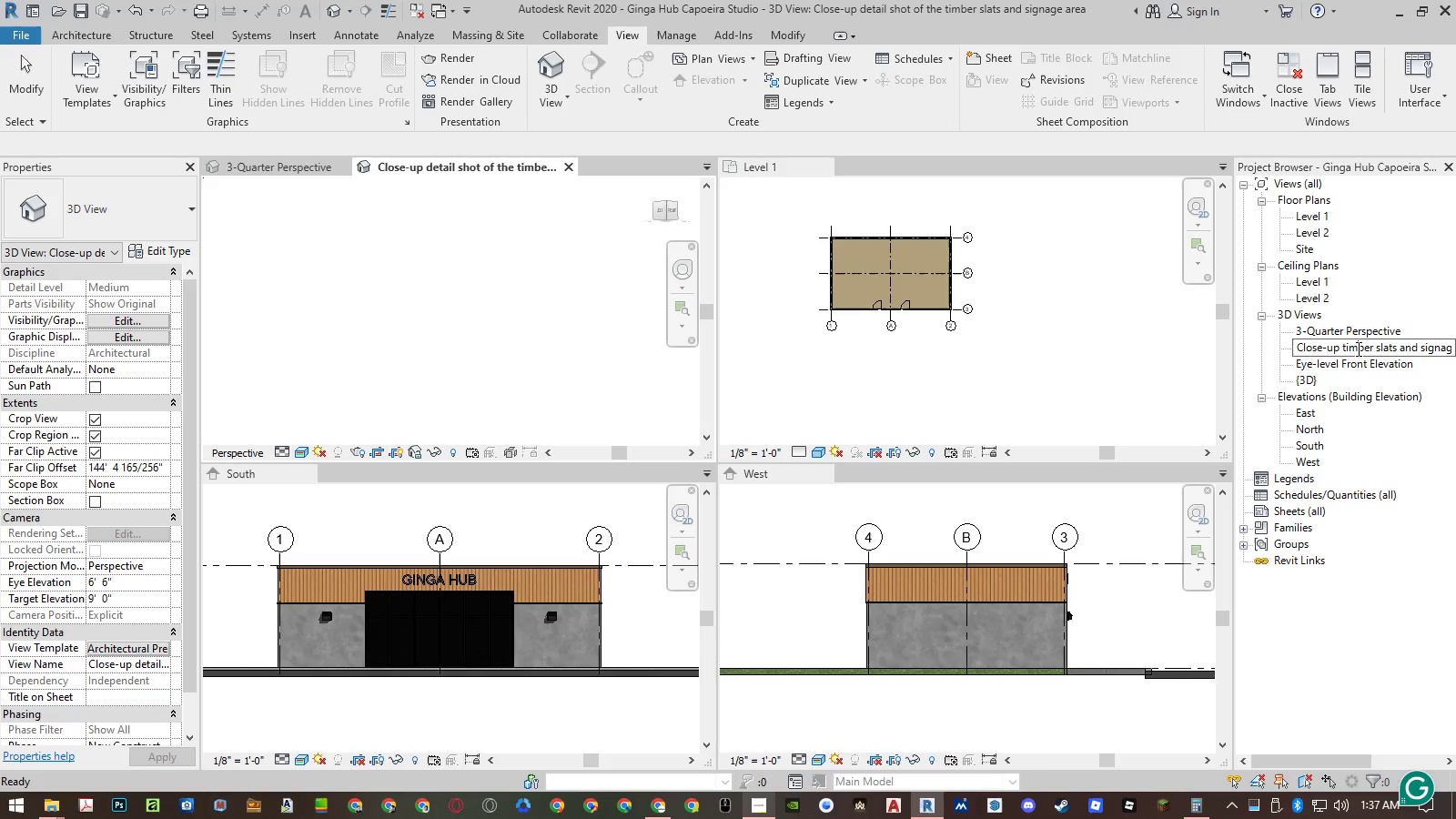 
left_click_drag(start_coordinate=[1357, 349], to_coordinate=[1410, 348])
 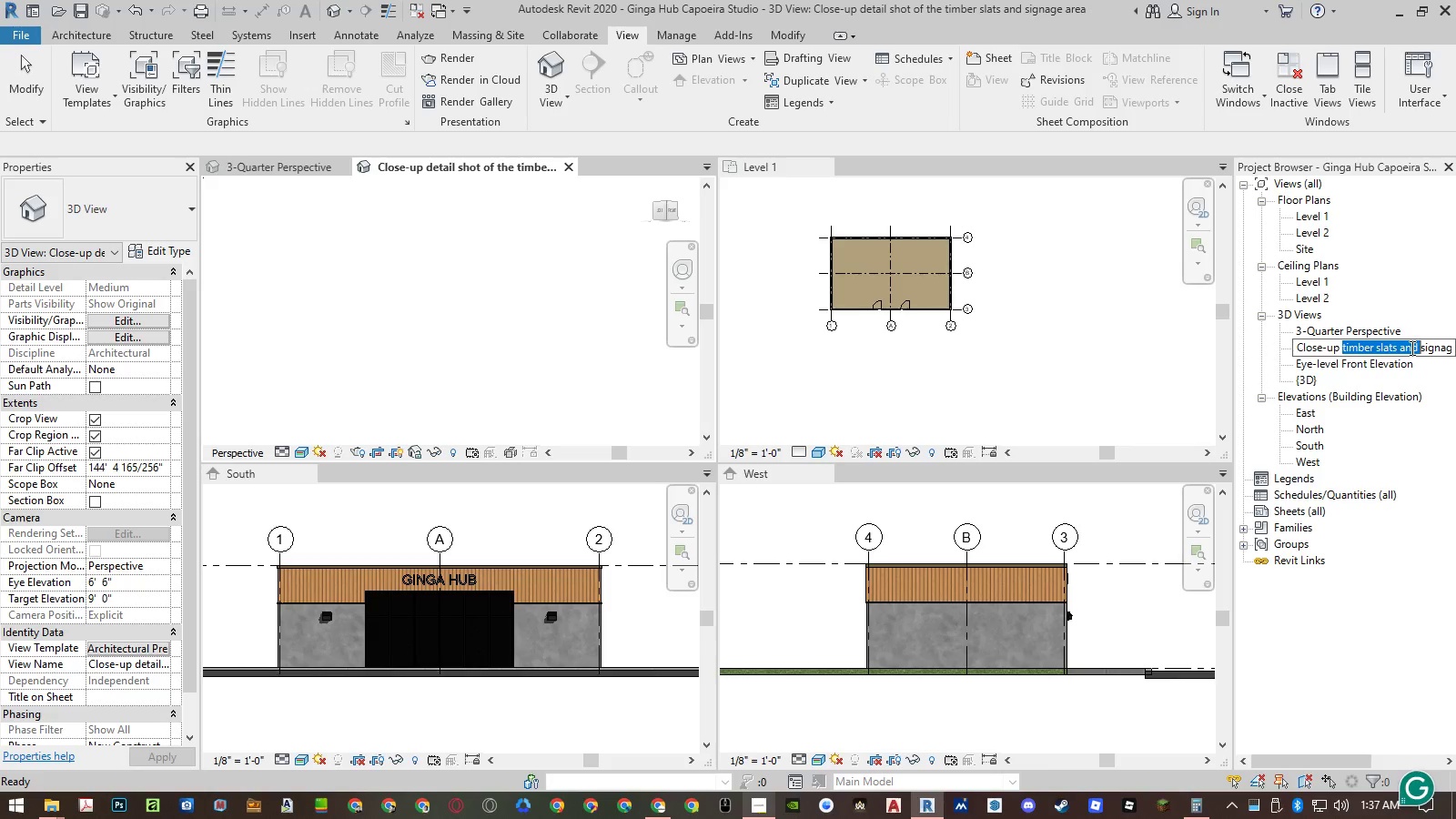 
key(Backspace)
 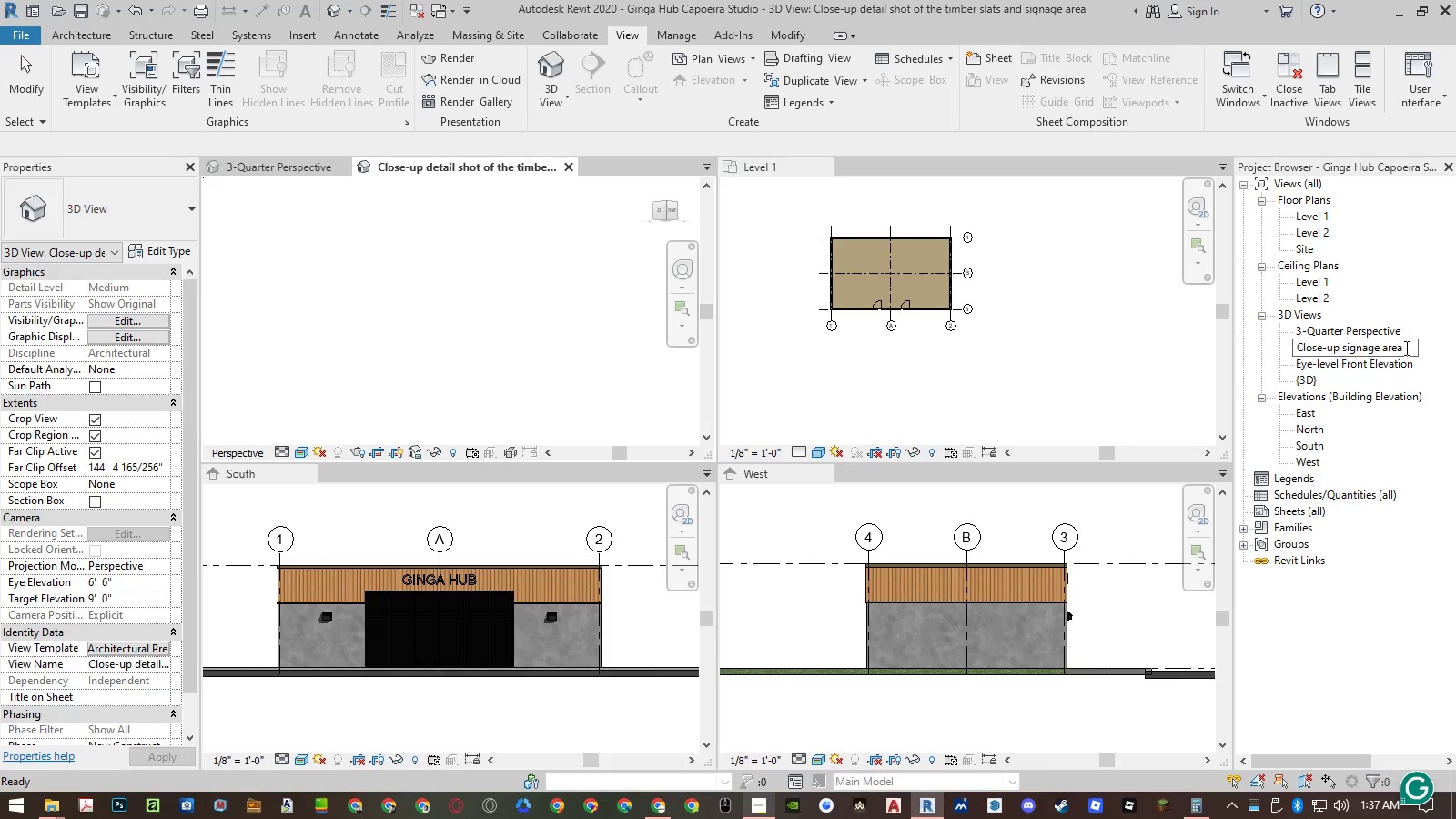 
double_click([1392, 345])
 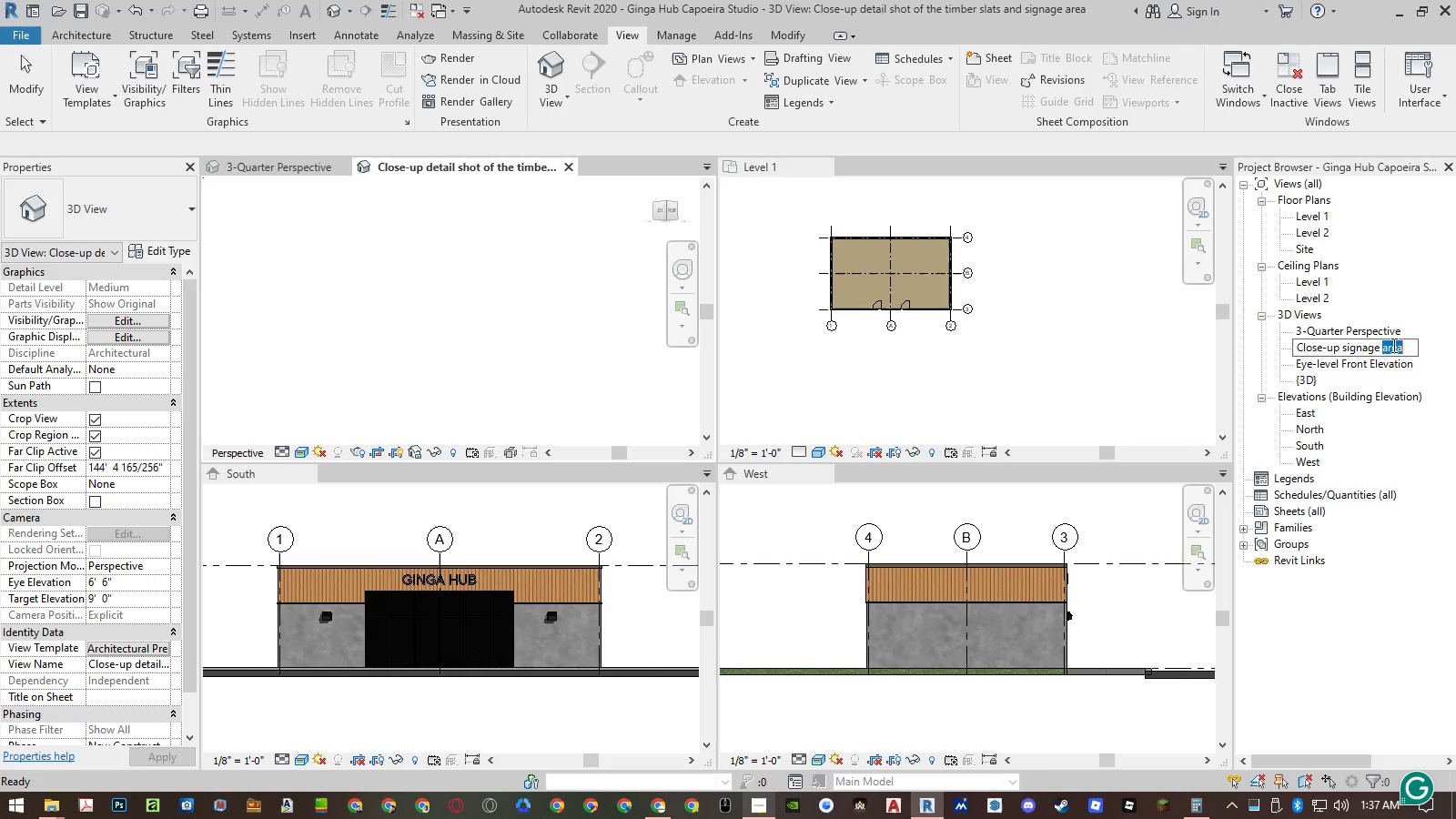 
key(Backspace)
 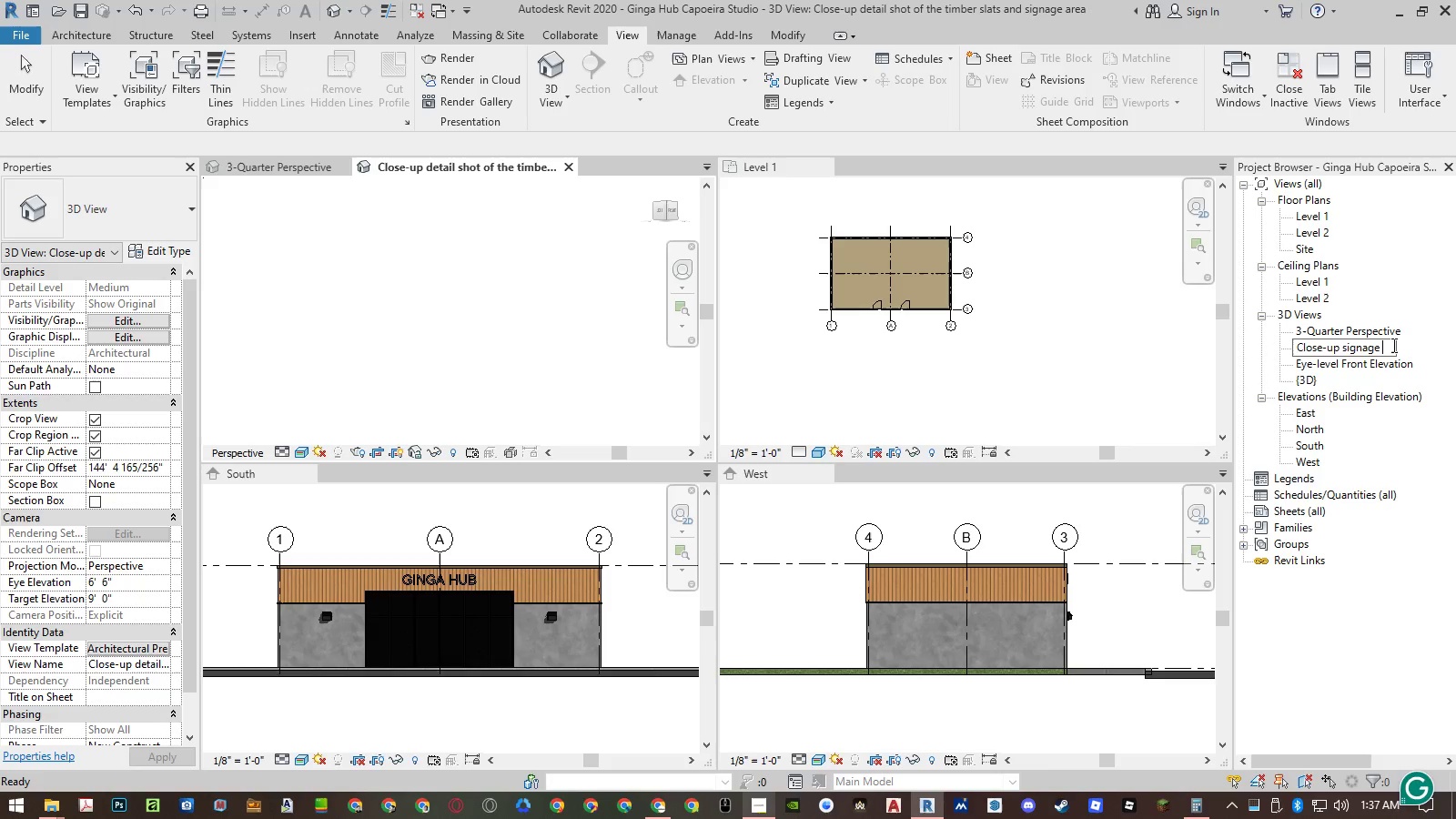 
key(Backspace)
 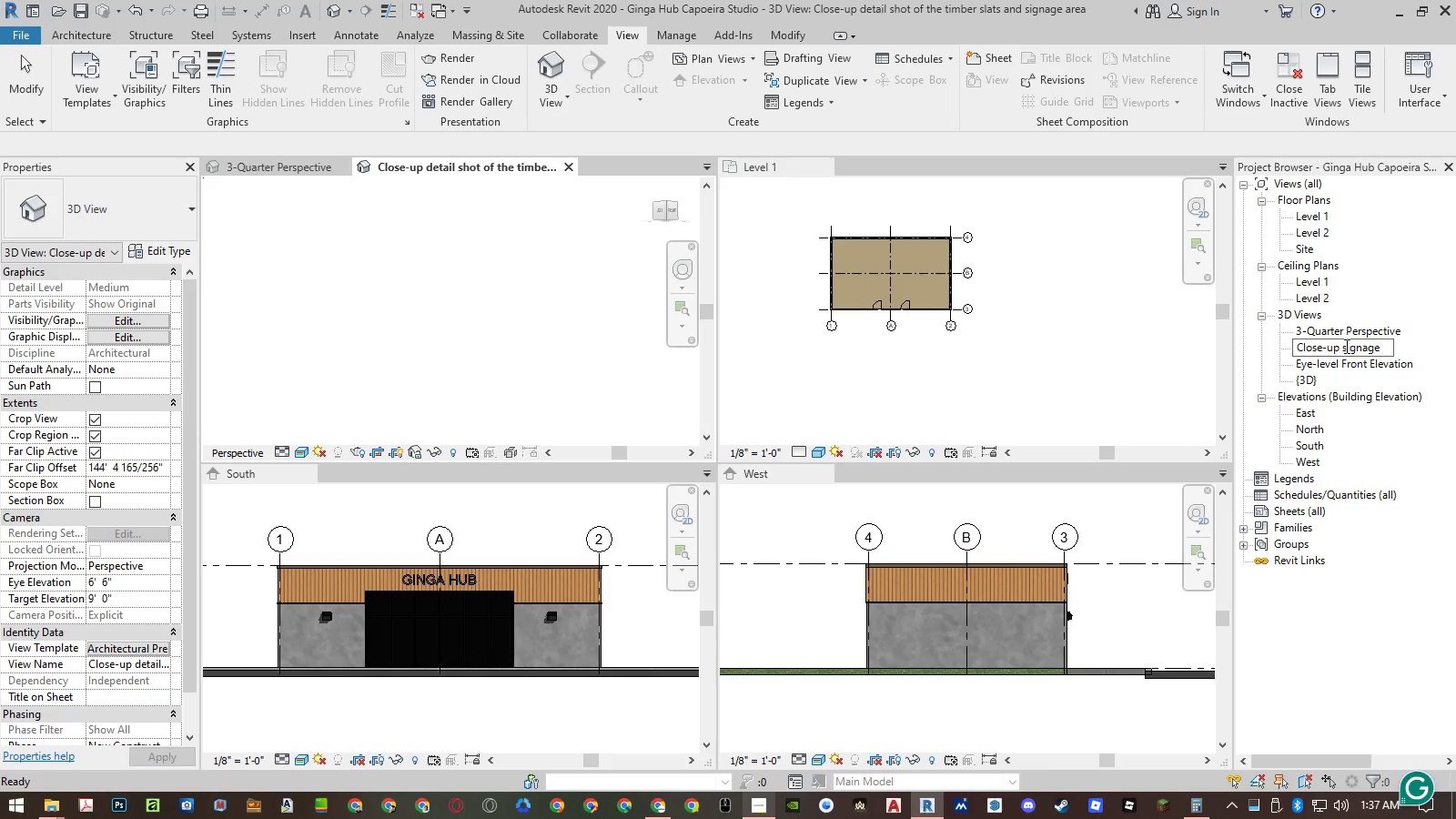 
left_click([1340, 347])
 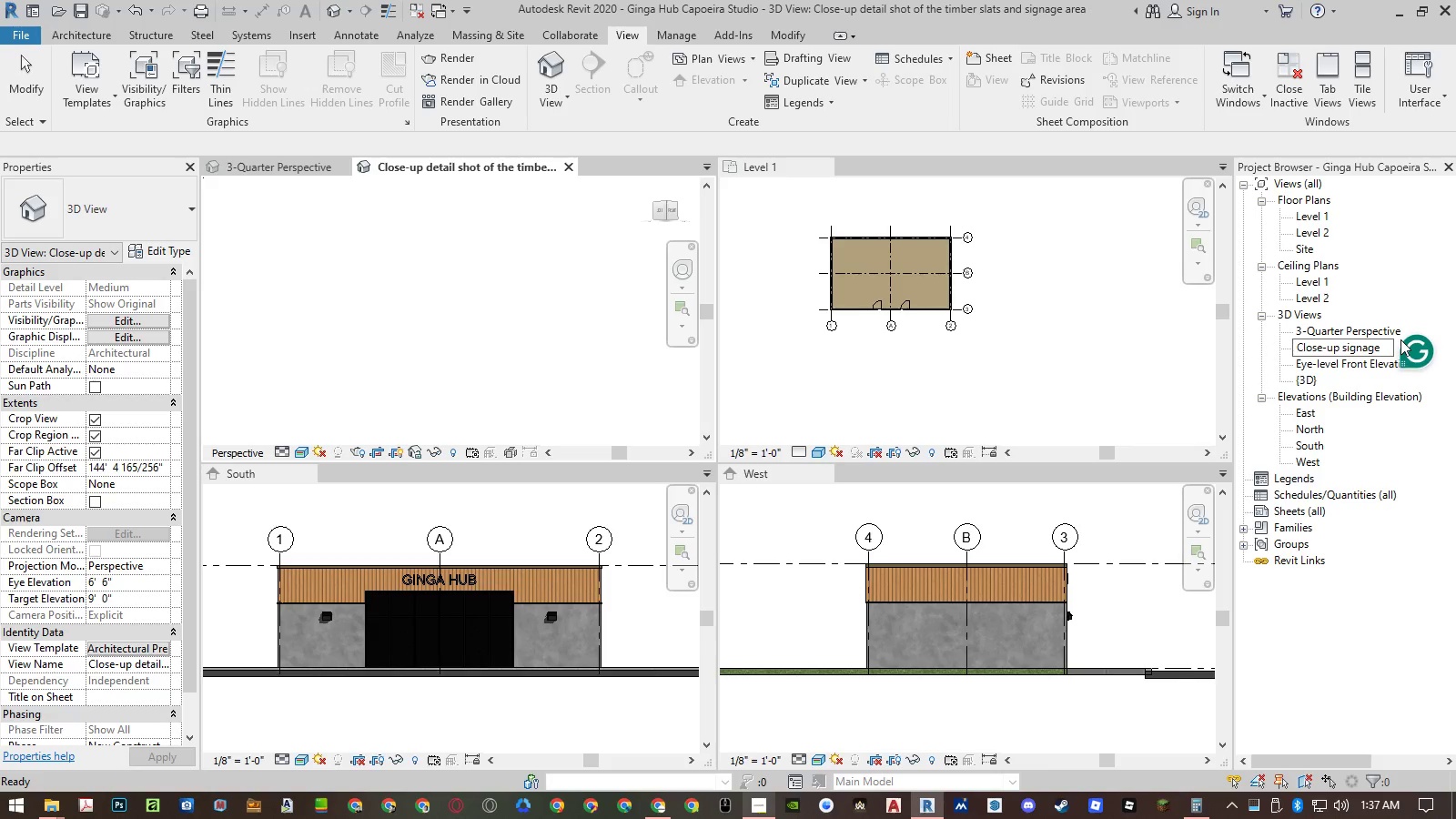 
key(ArrowRight)
 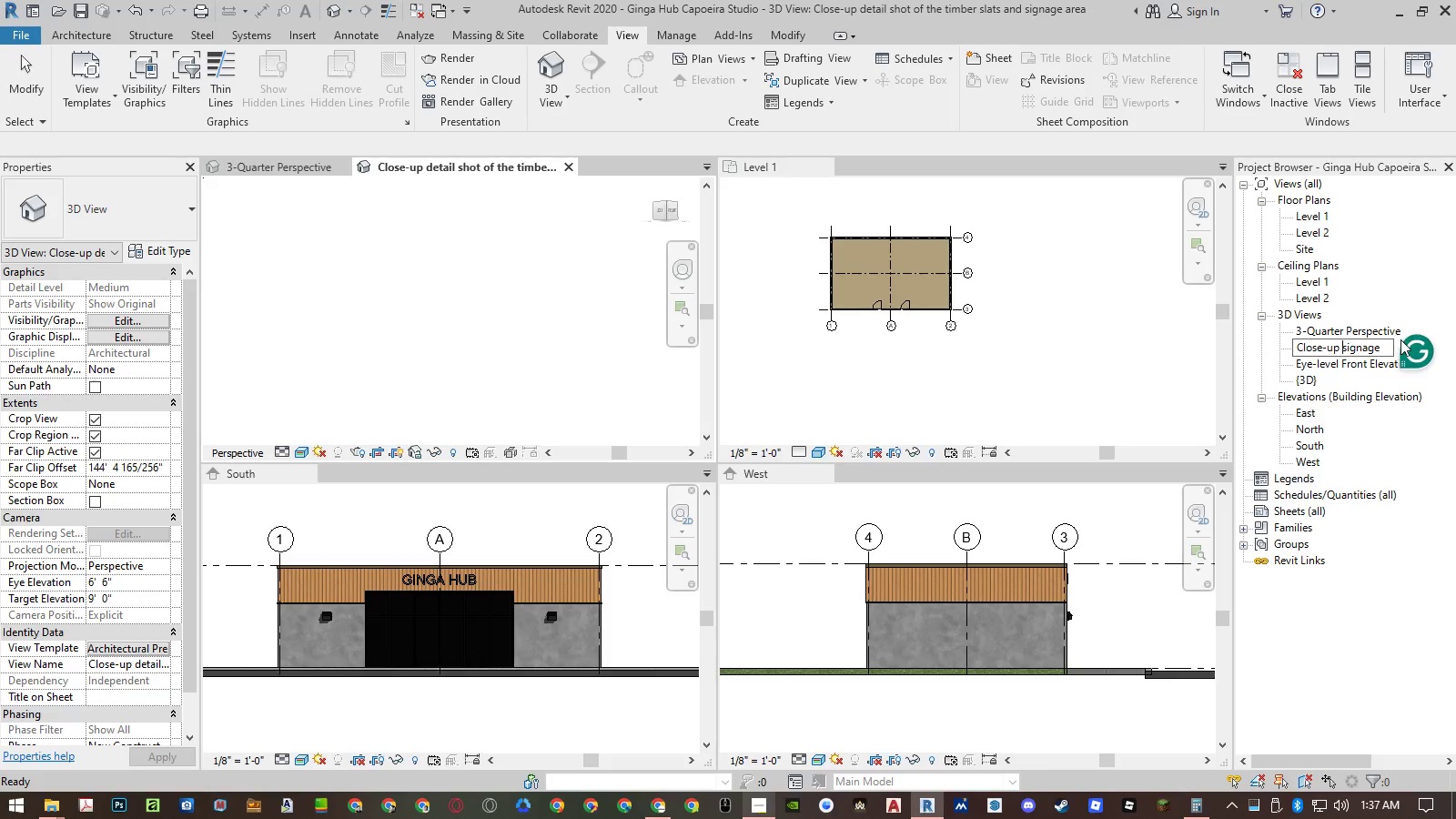 
key(Shift+ShiftLeft)
 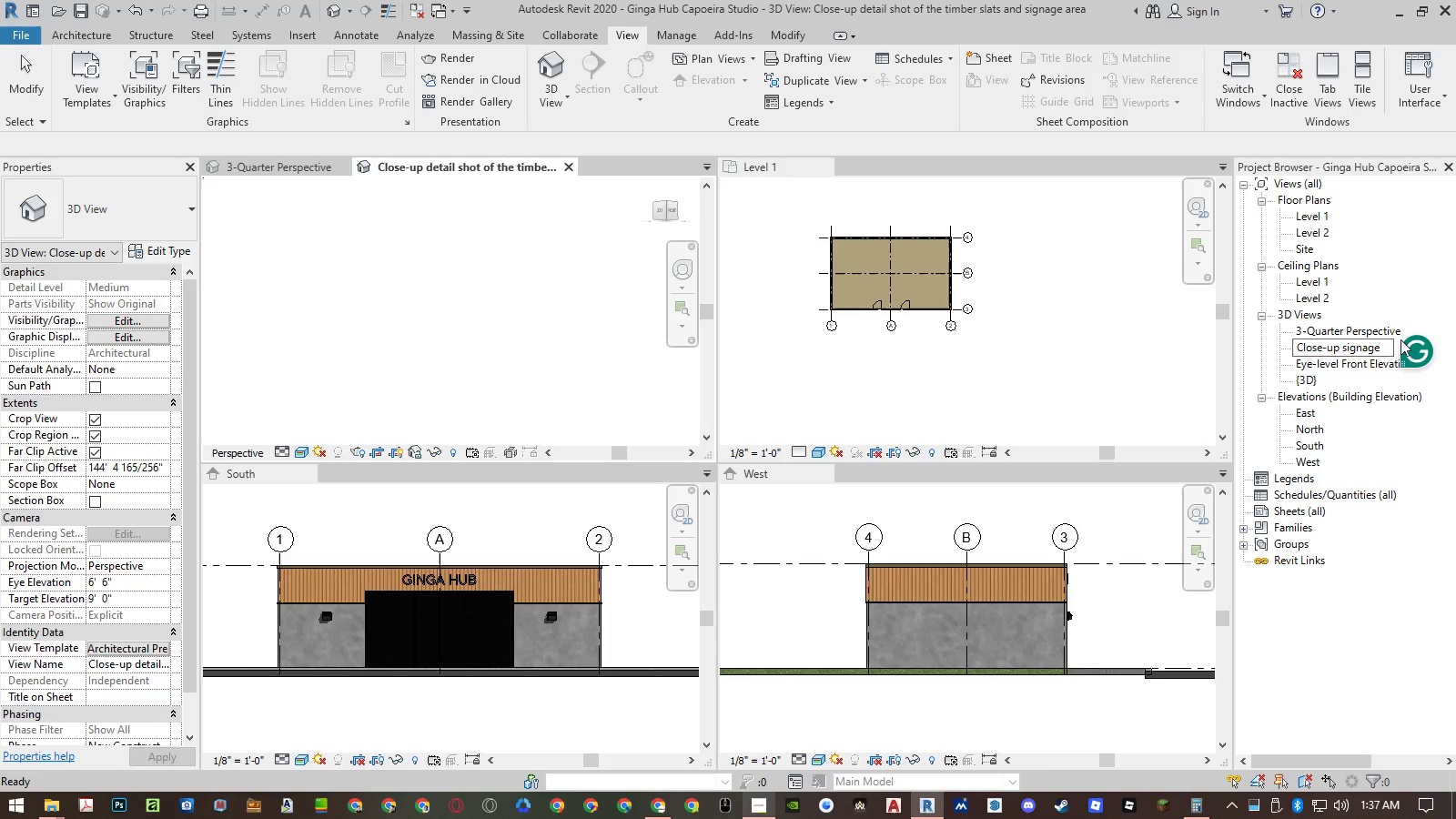 
key(Delete)
 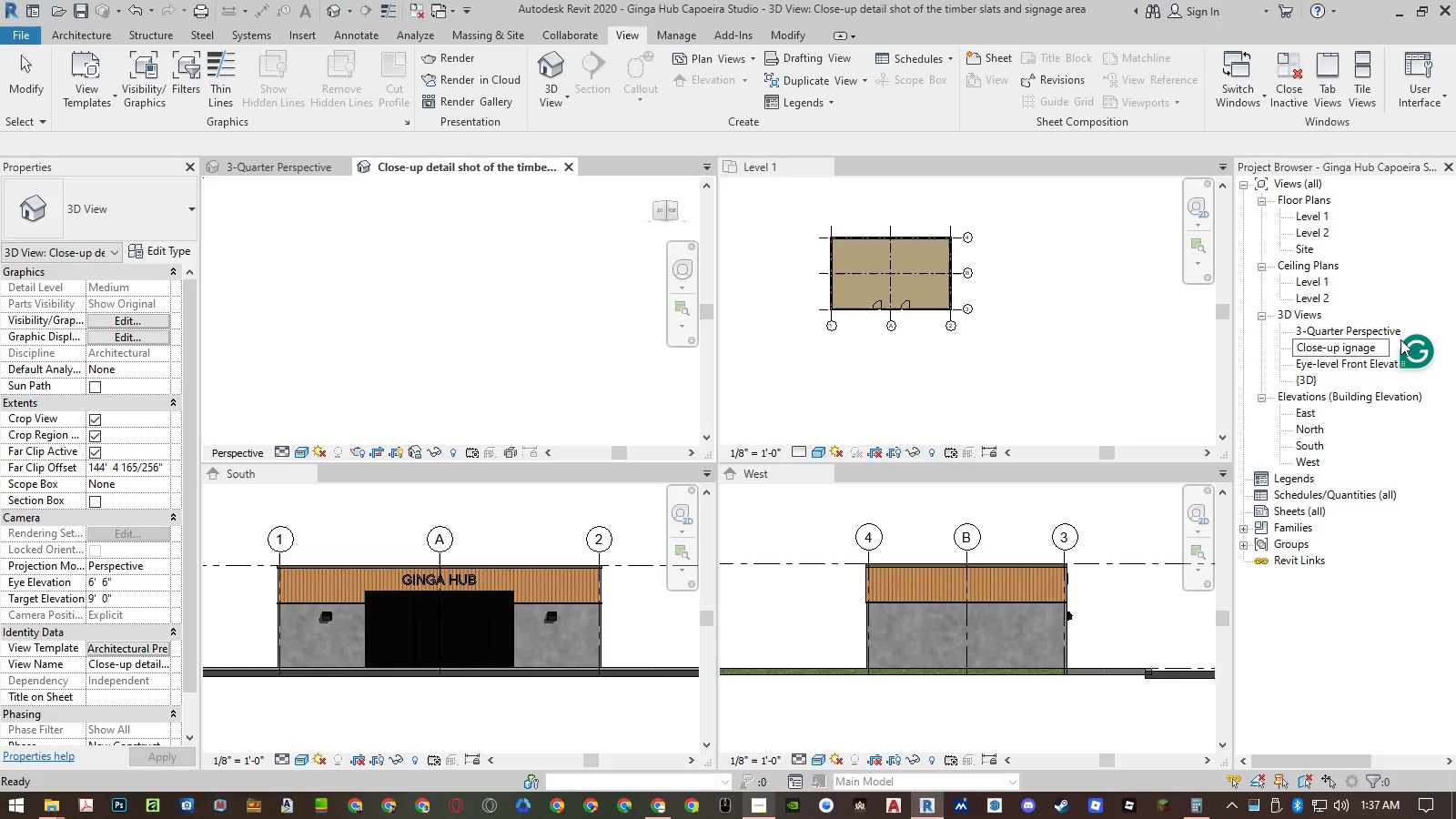 
key(Shift+ShiftLeft)
 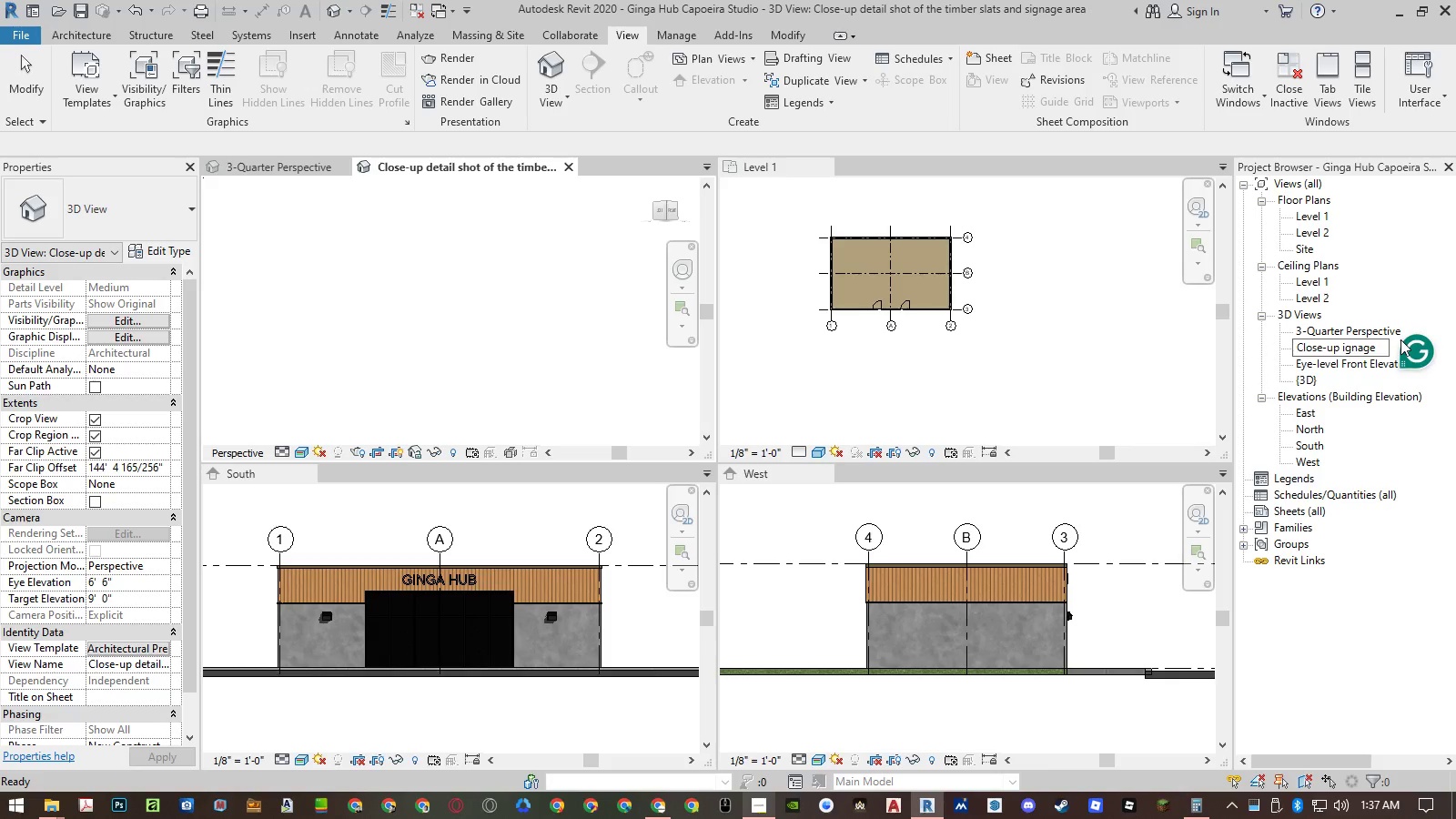 
key(Shift+S)
 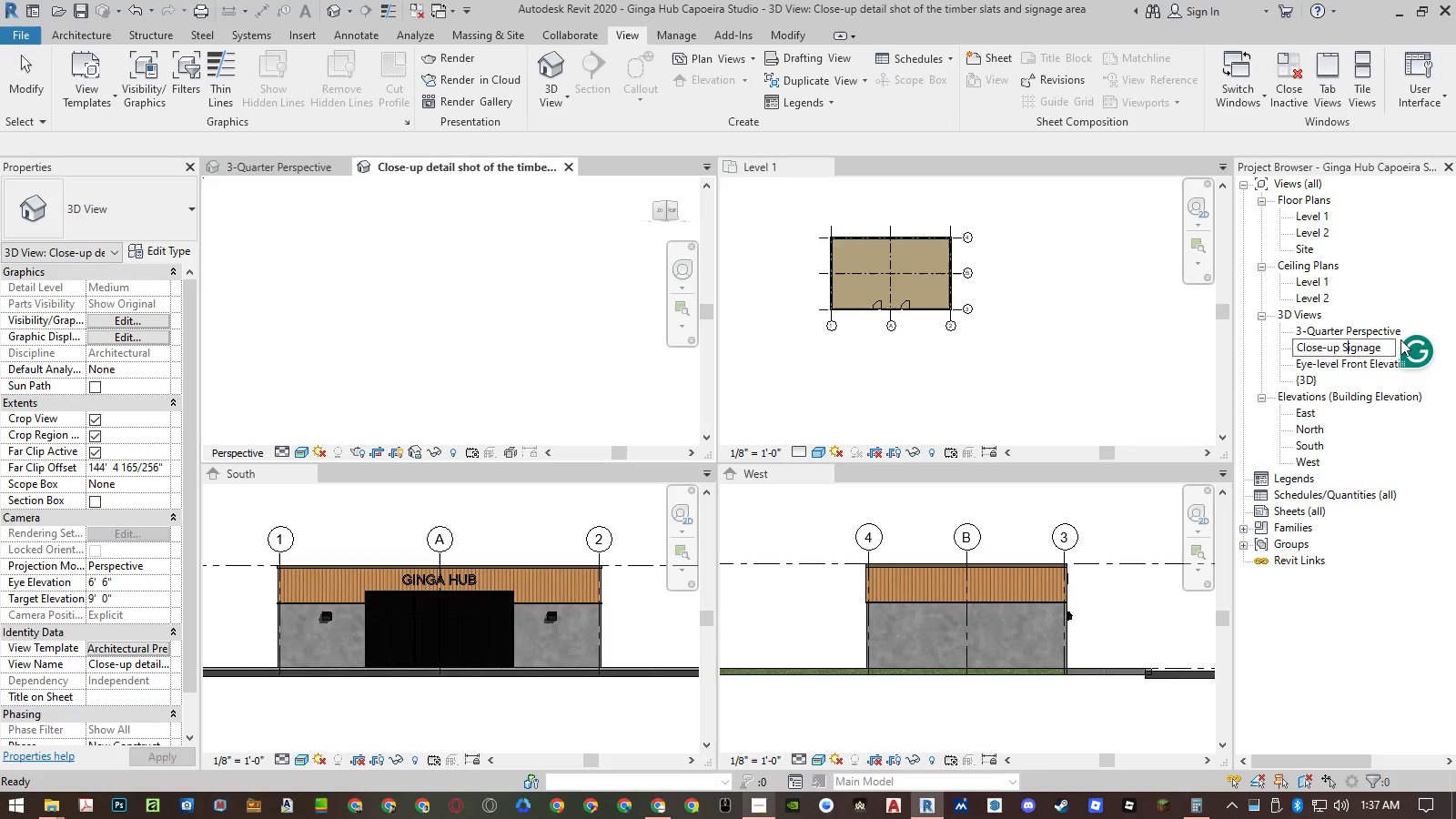 
key(Enter)
 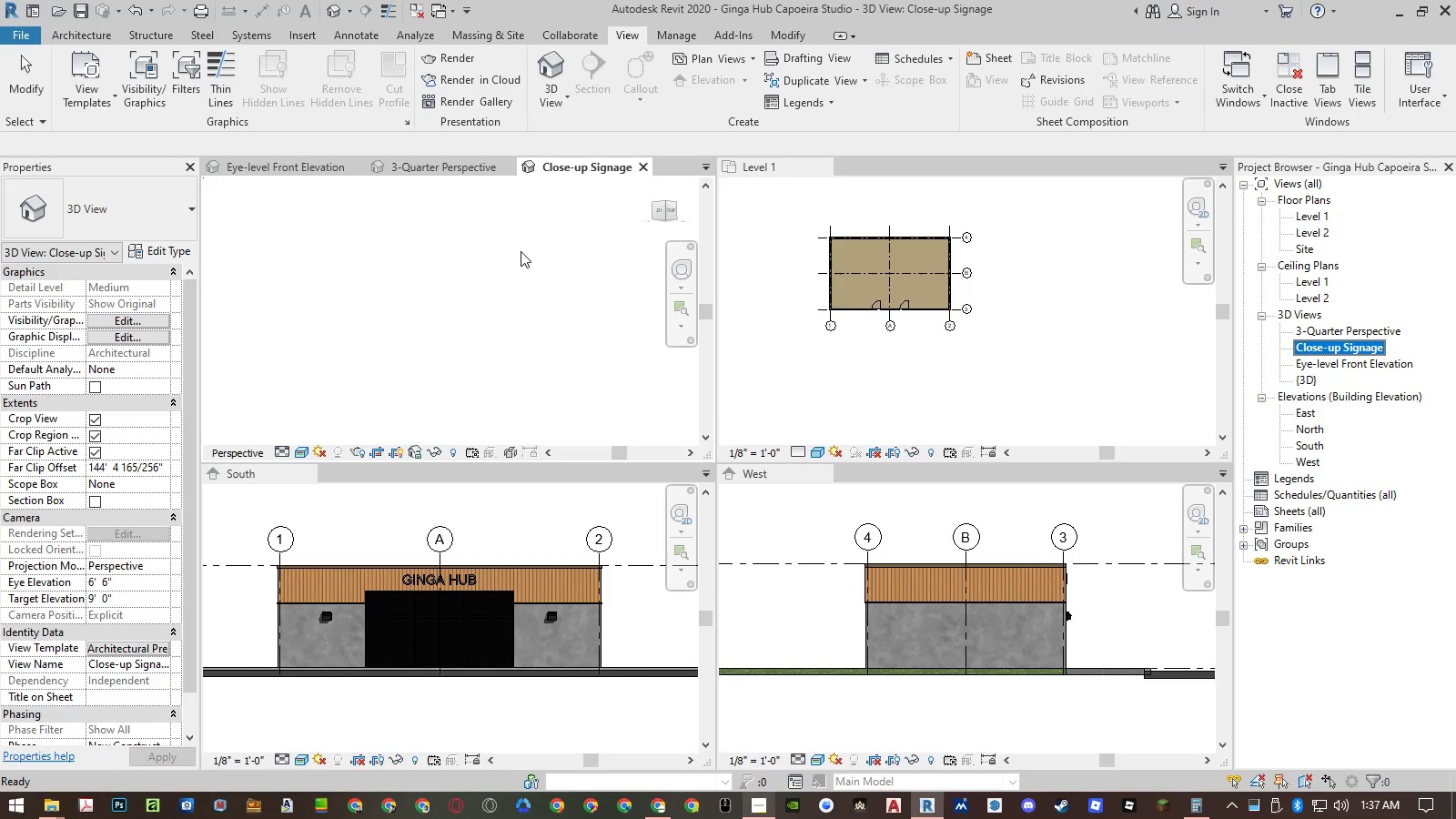 
left_click([500, 252])
 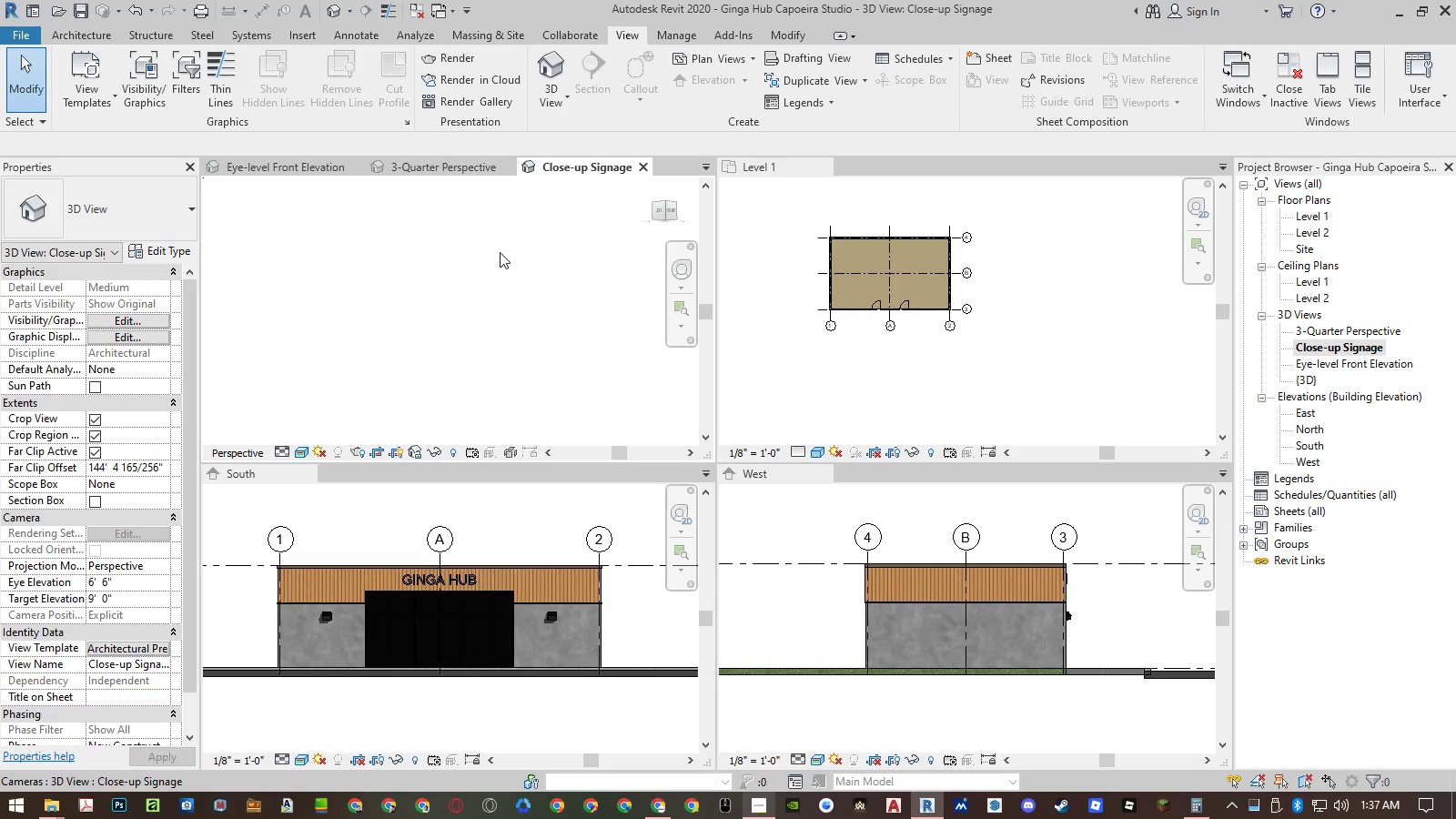 
double_click([500, 252])
 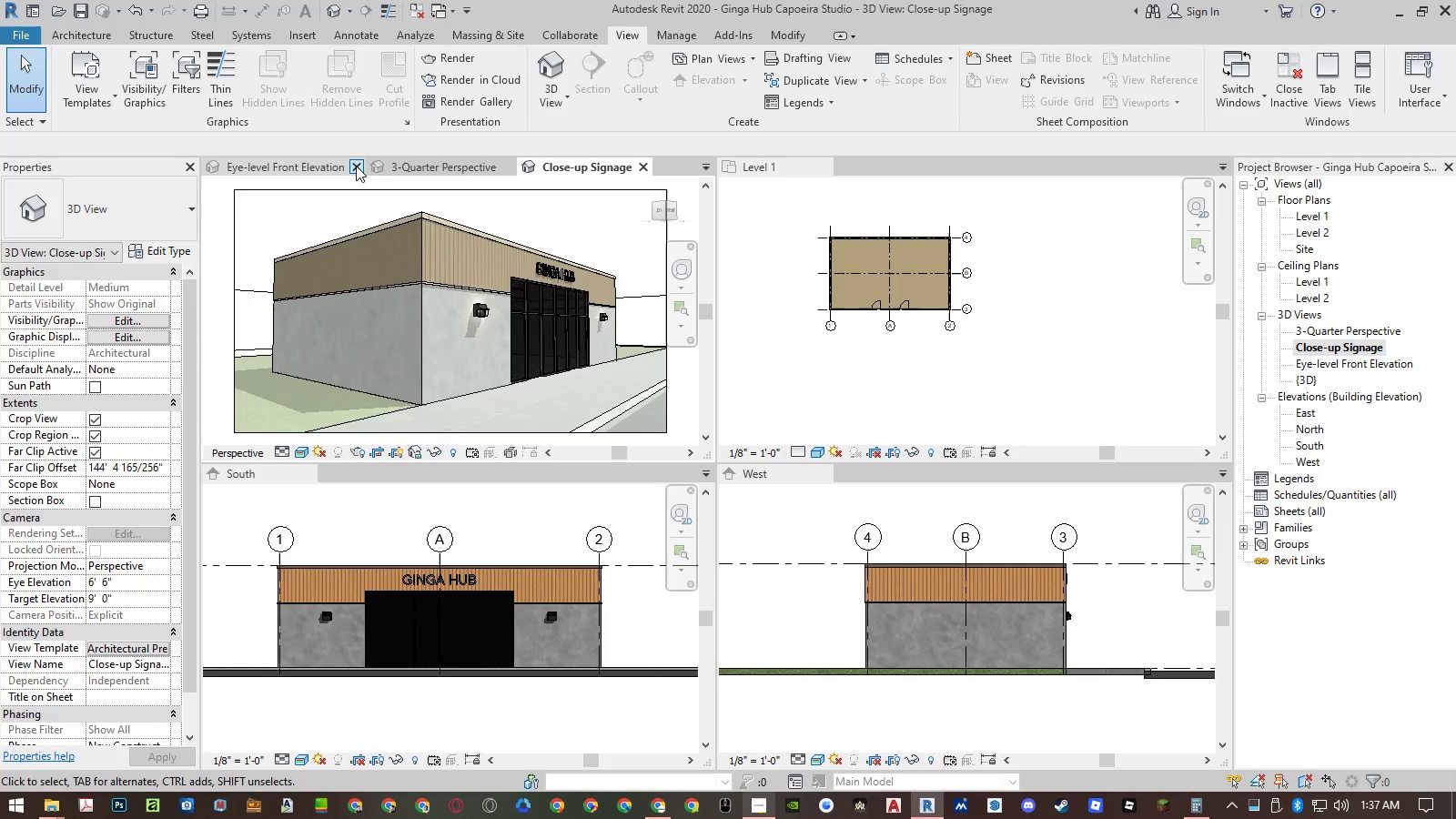 
left_click([356, 166])
 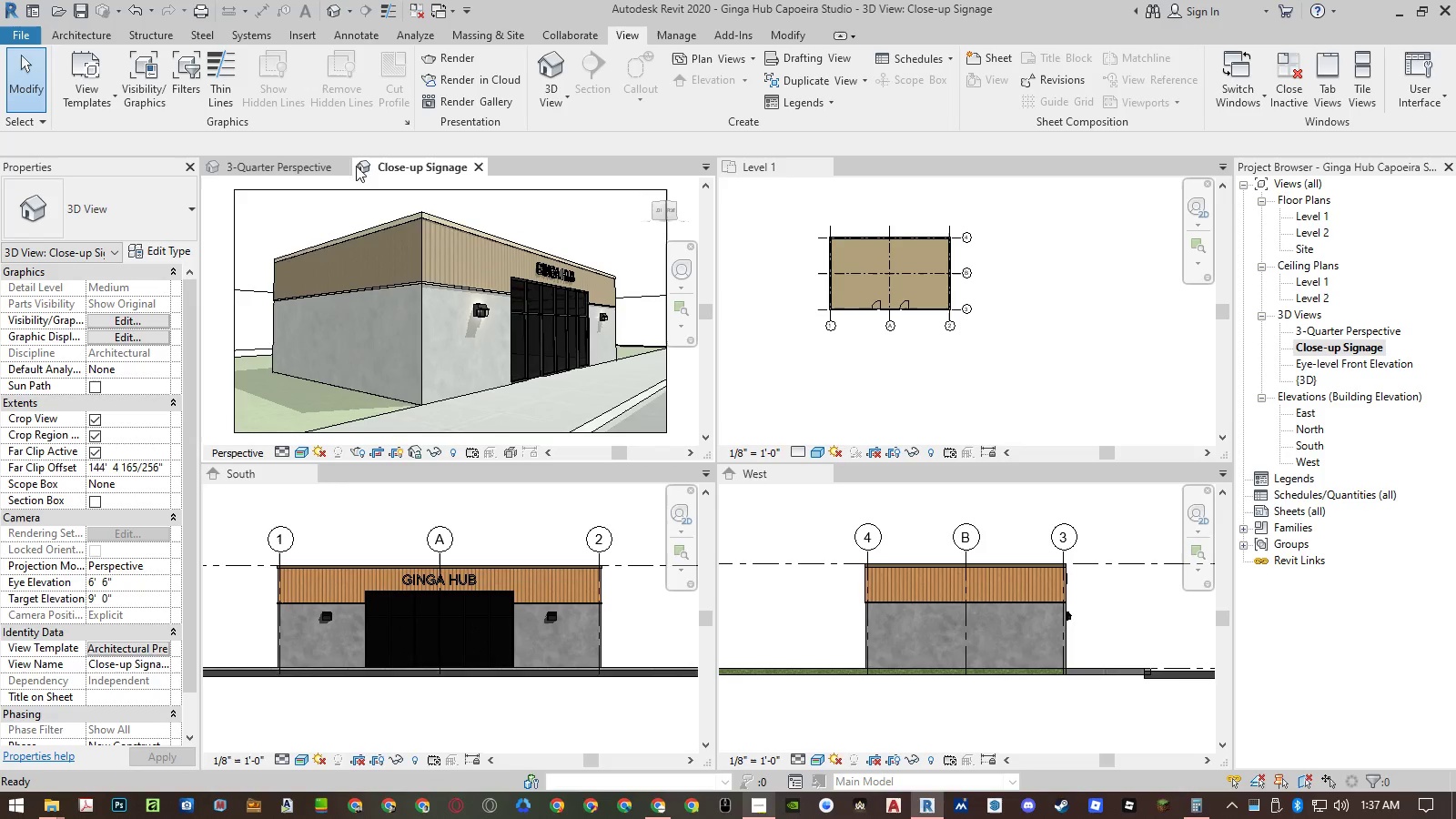 
left_click([338, 166])
 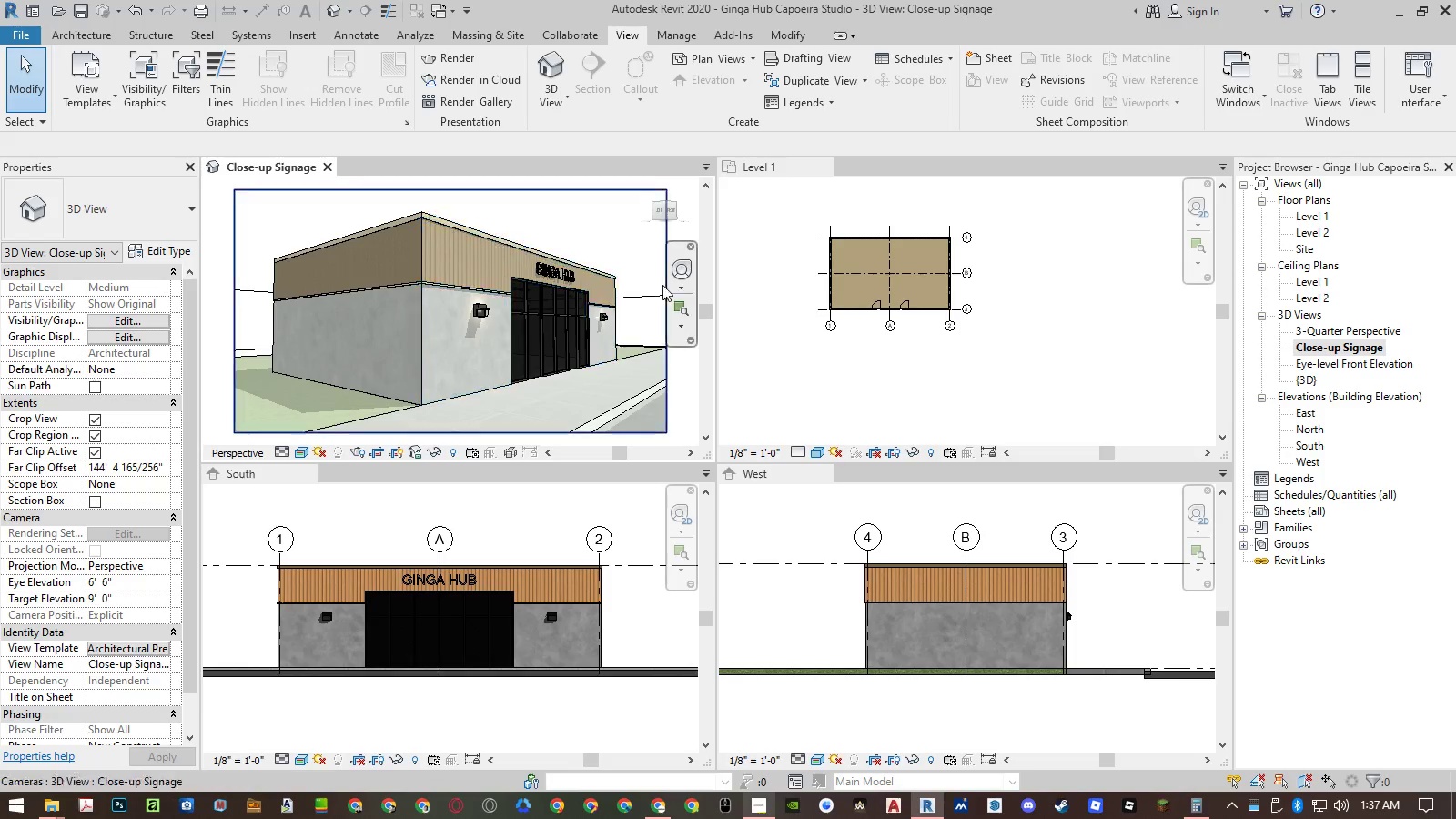 
left_click([542, 191])
 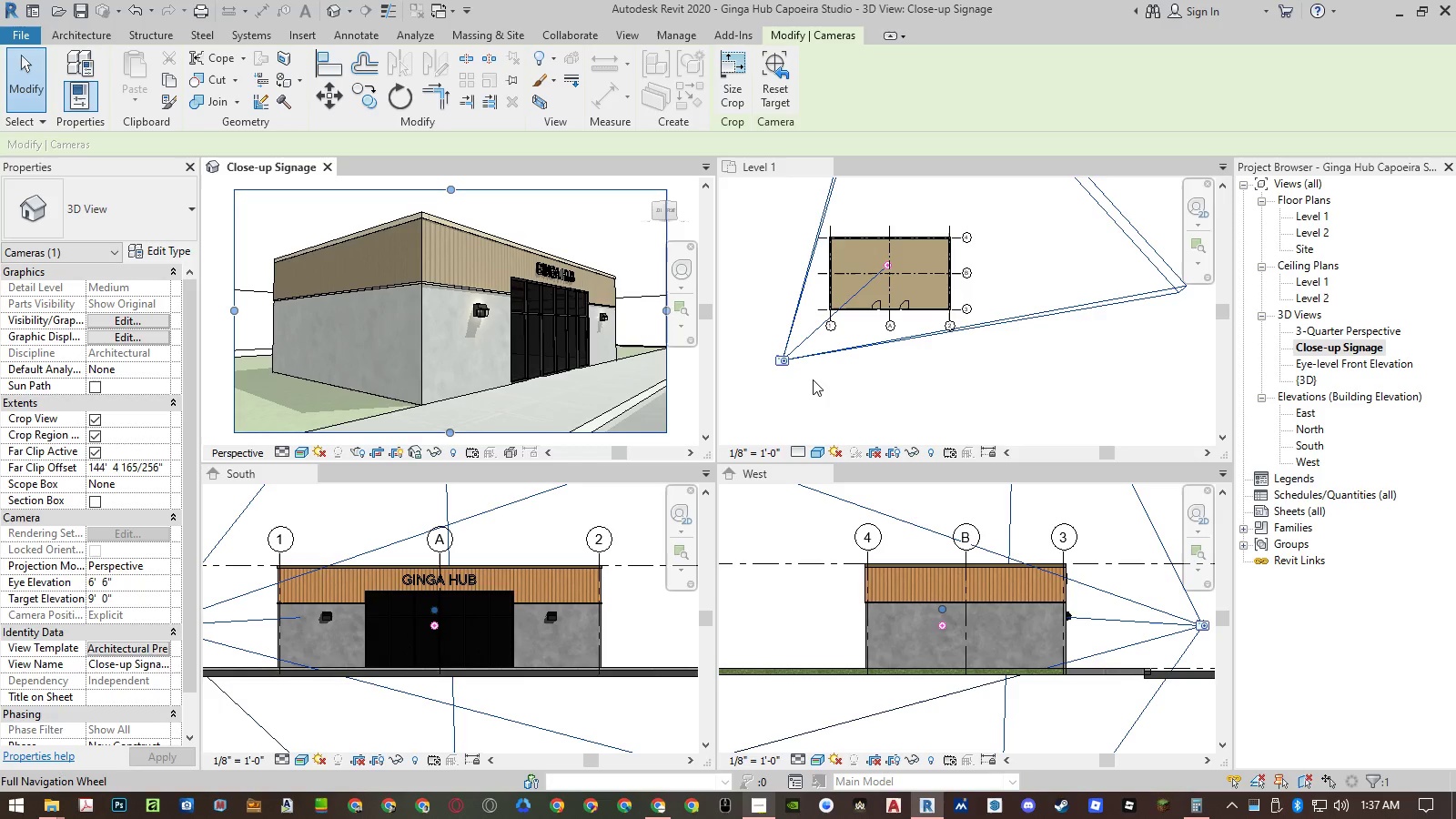 
left_click_drag(start_coordinate=[798, 342], to_coordinate=[886, 317])
 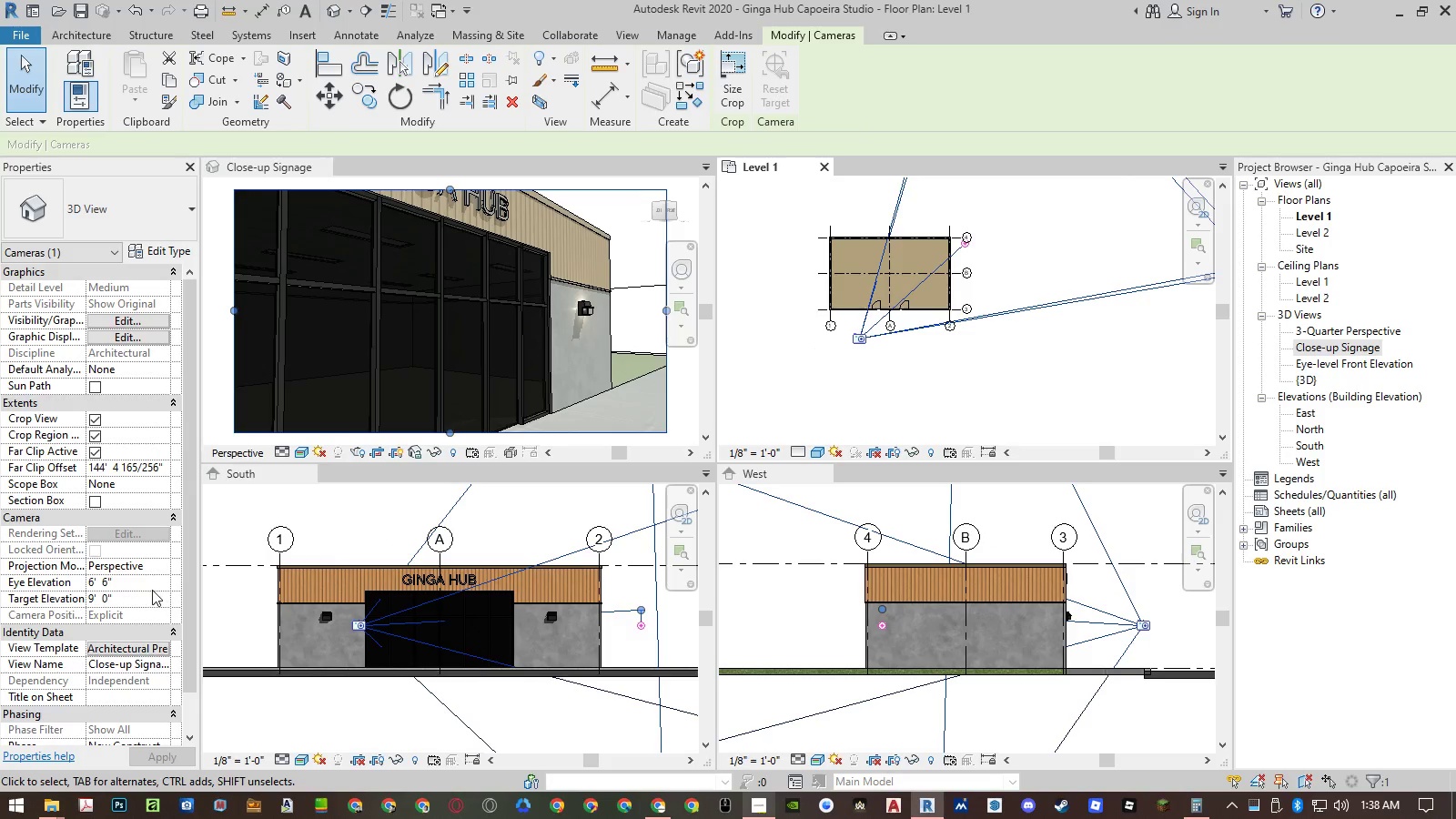 
left_click([145, 581])
 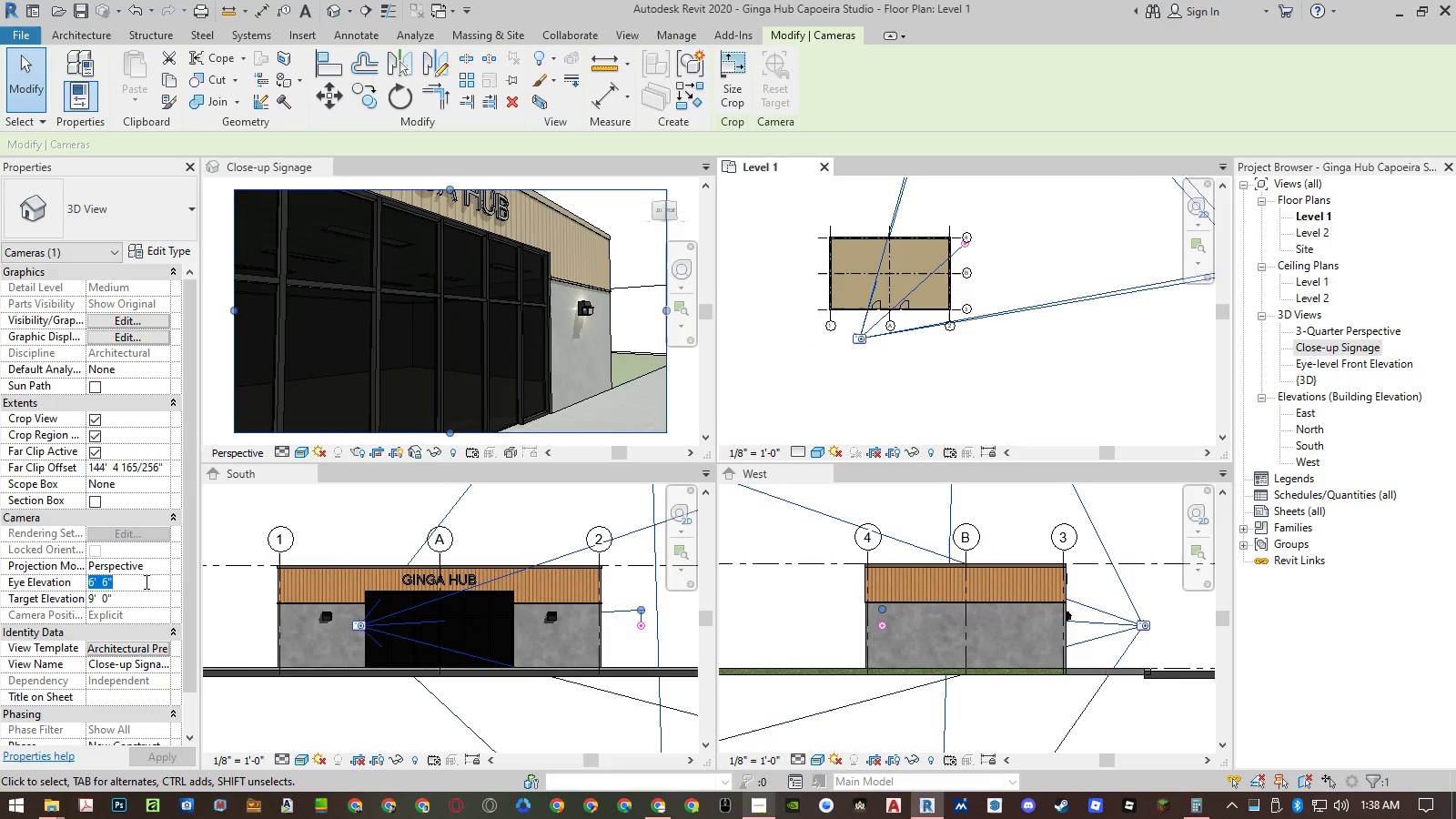 
key(Numpad9)
 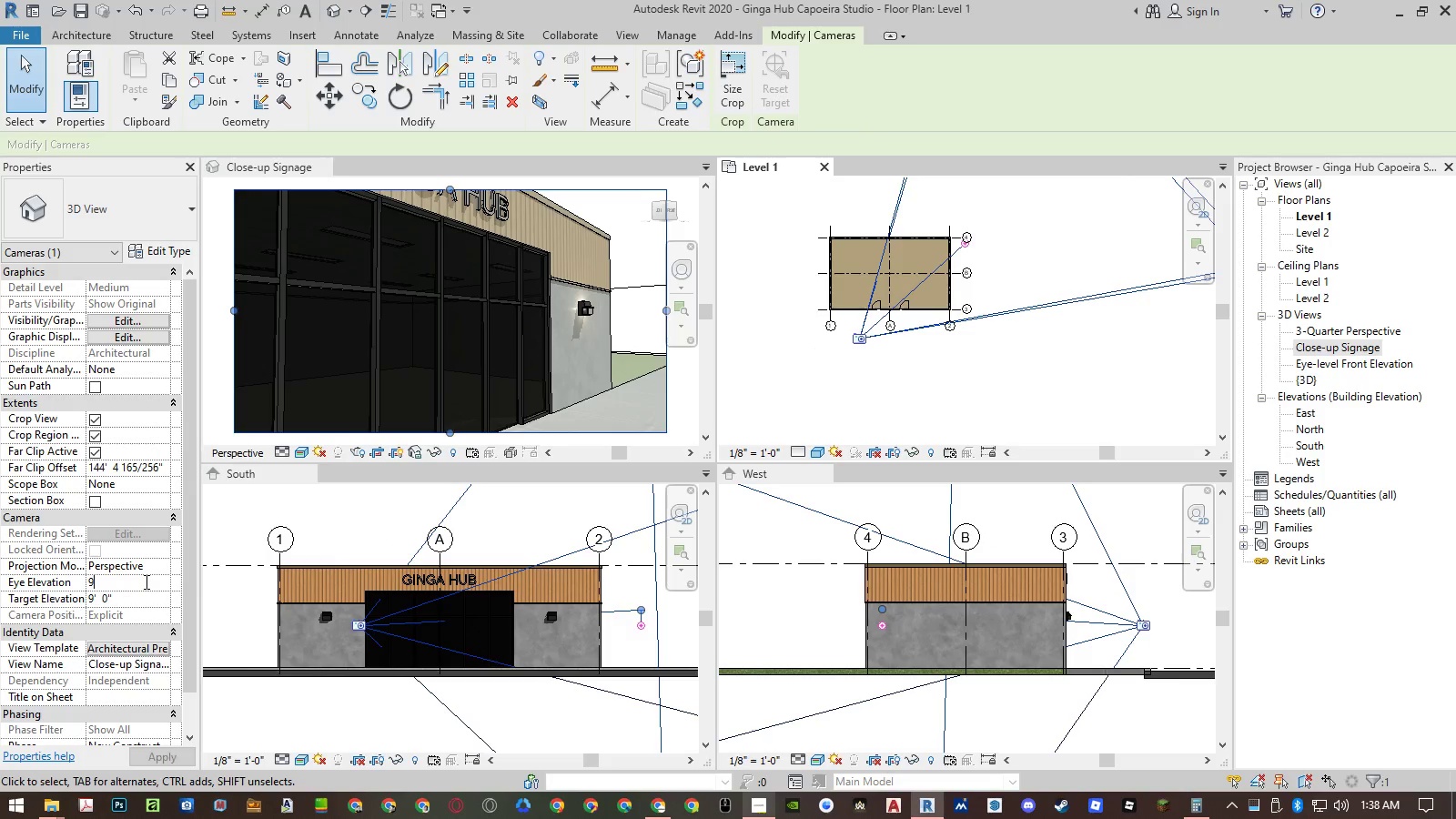 
key(NumpadEnter)
 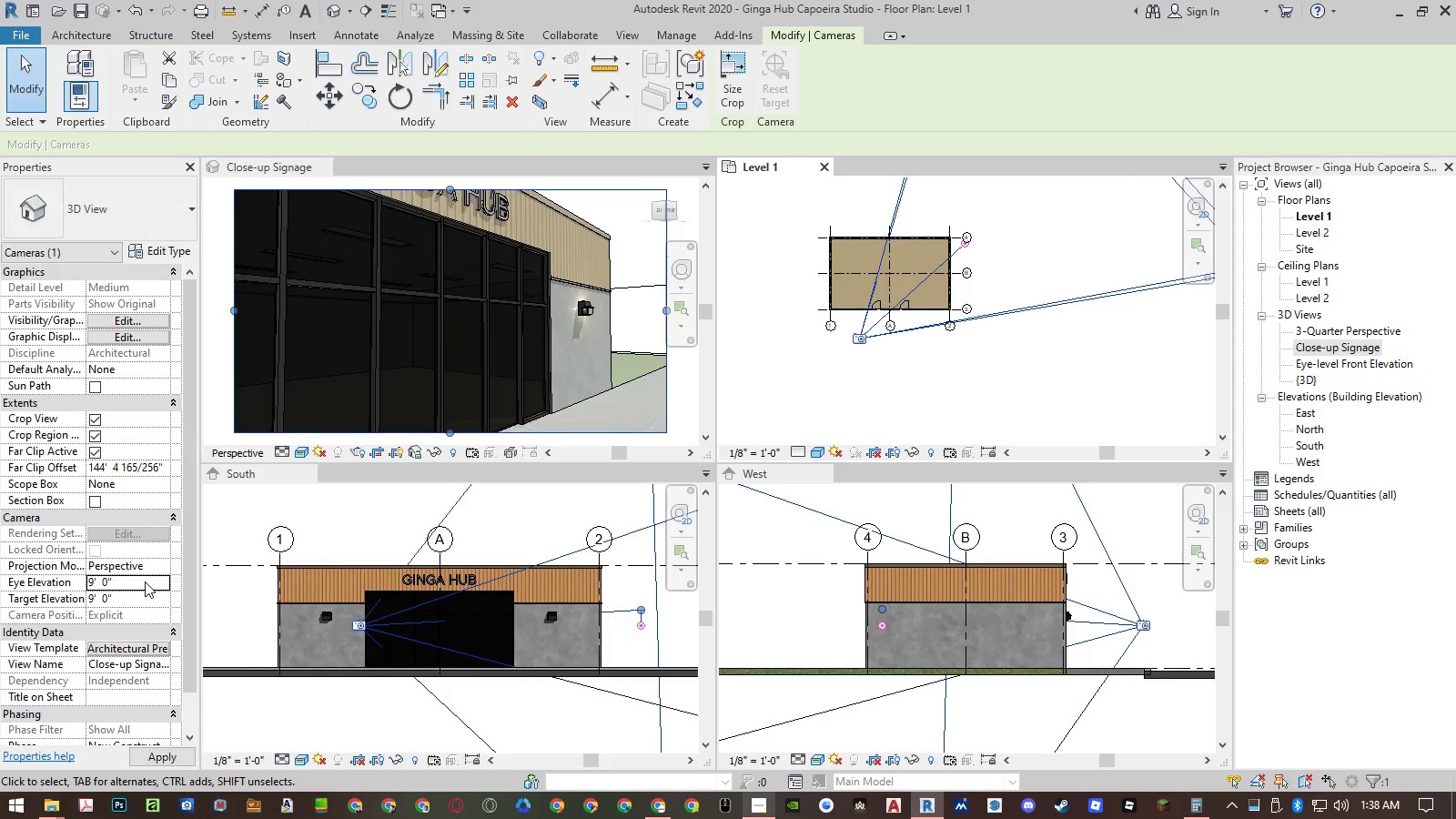 
key(NumpadEnter)
 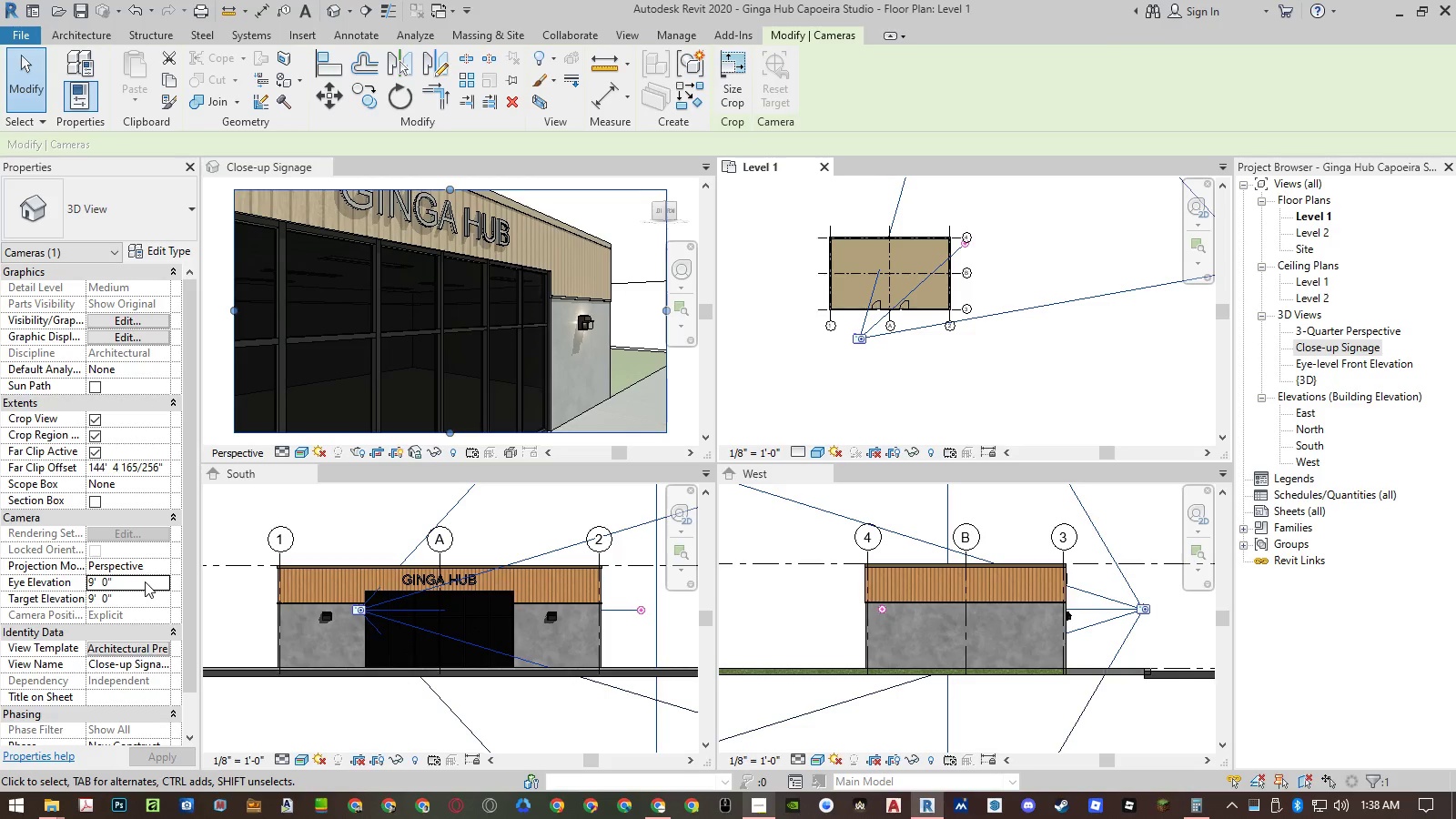 
left_click([139, 598])
 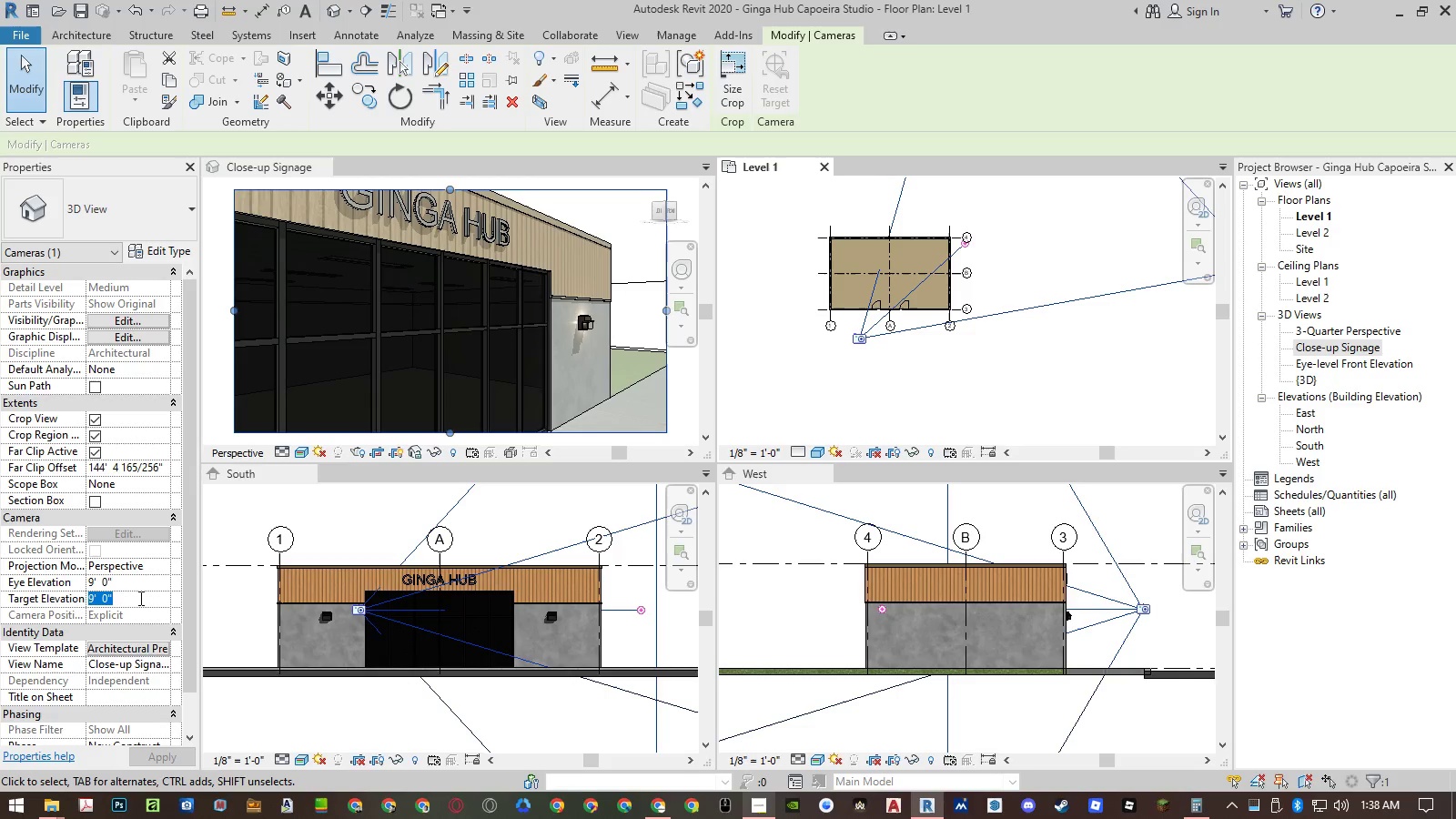 
key(Numpad1)
 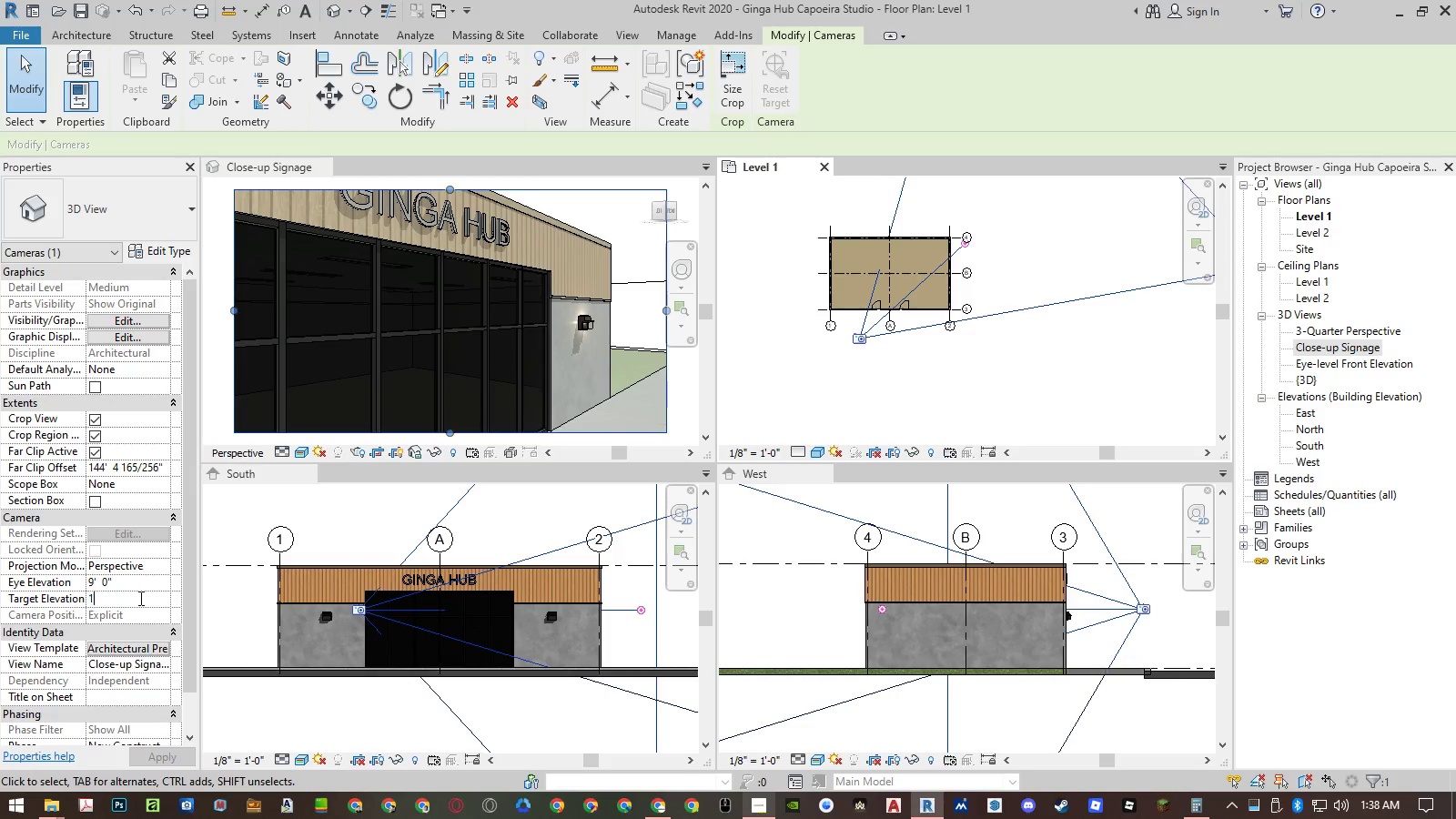 
key(Numpad2)
 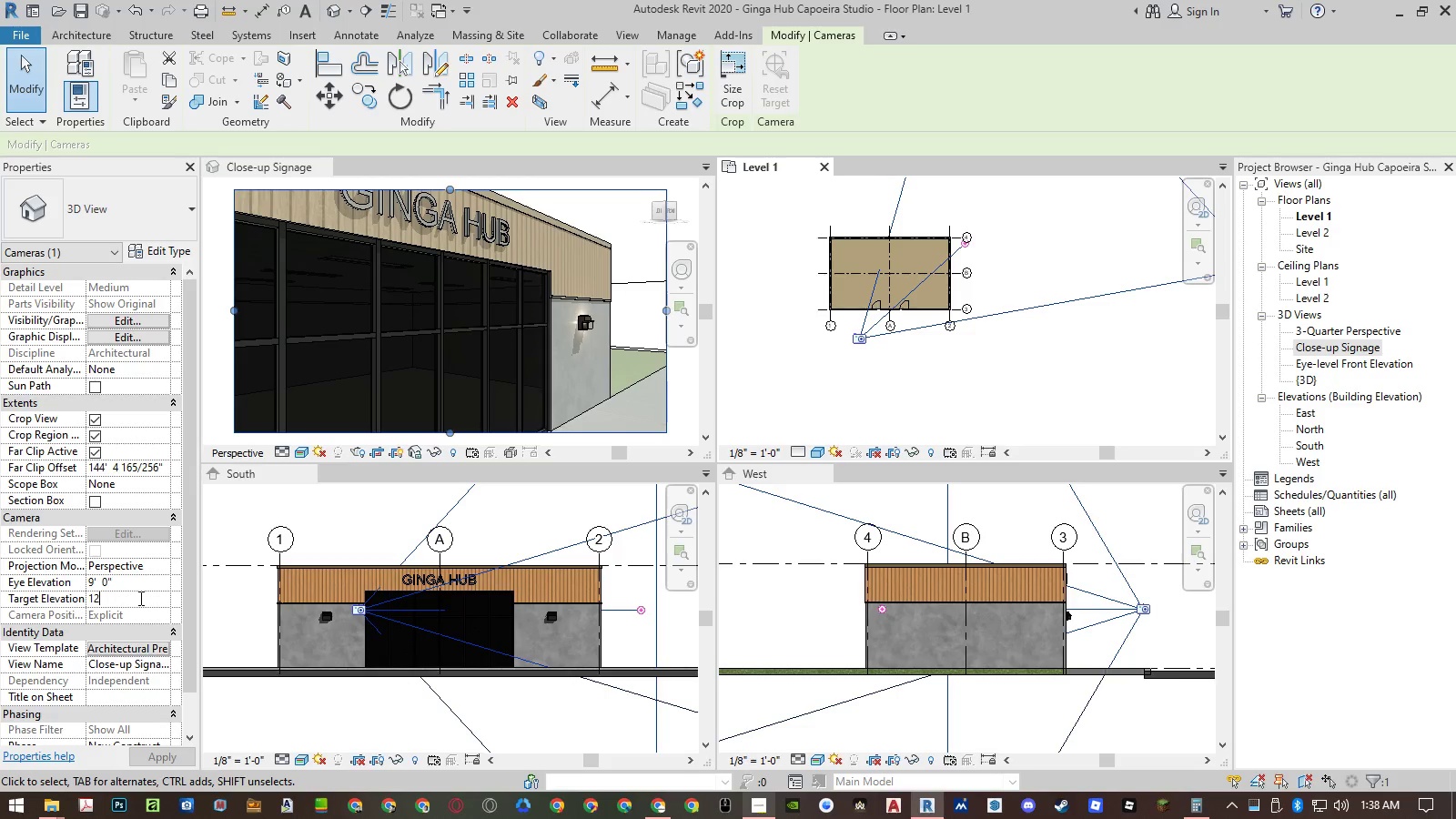 
key(NumpadEnter)
 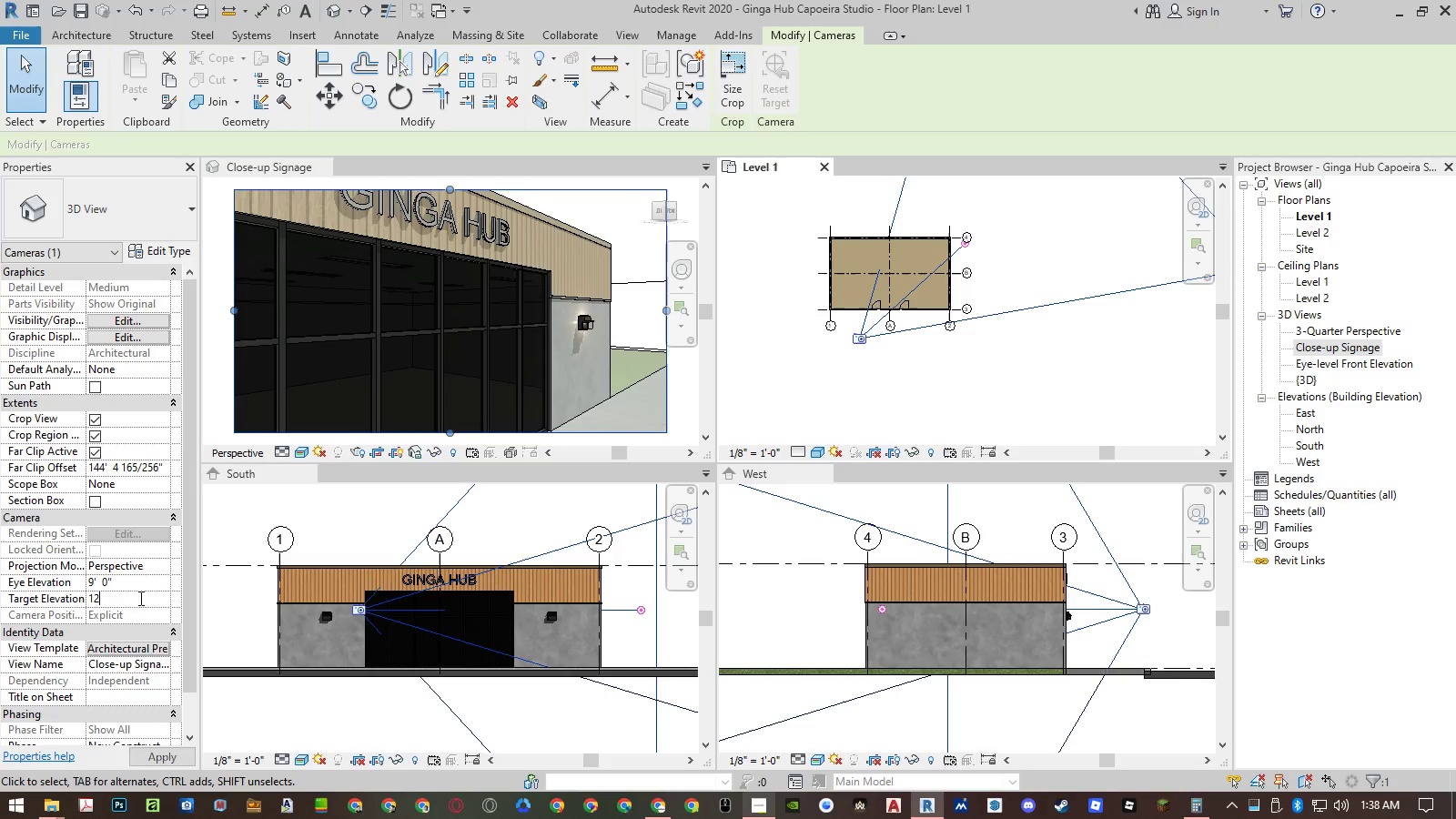 
key(NumpadEnter)
 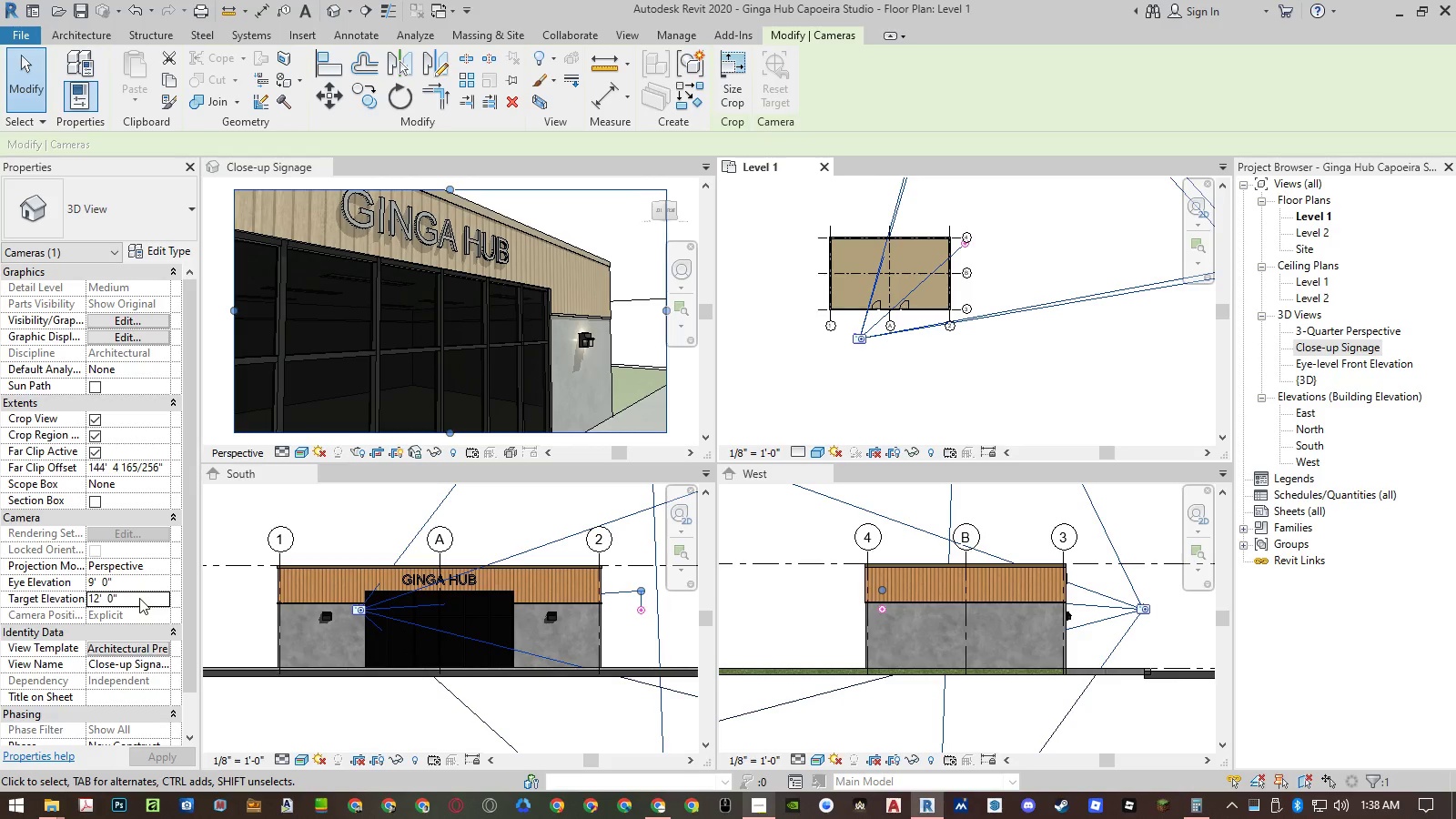 
left_click([139, 598])
 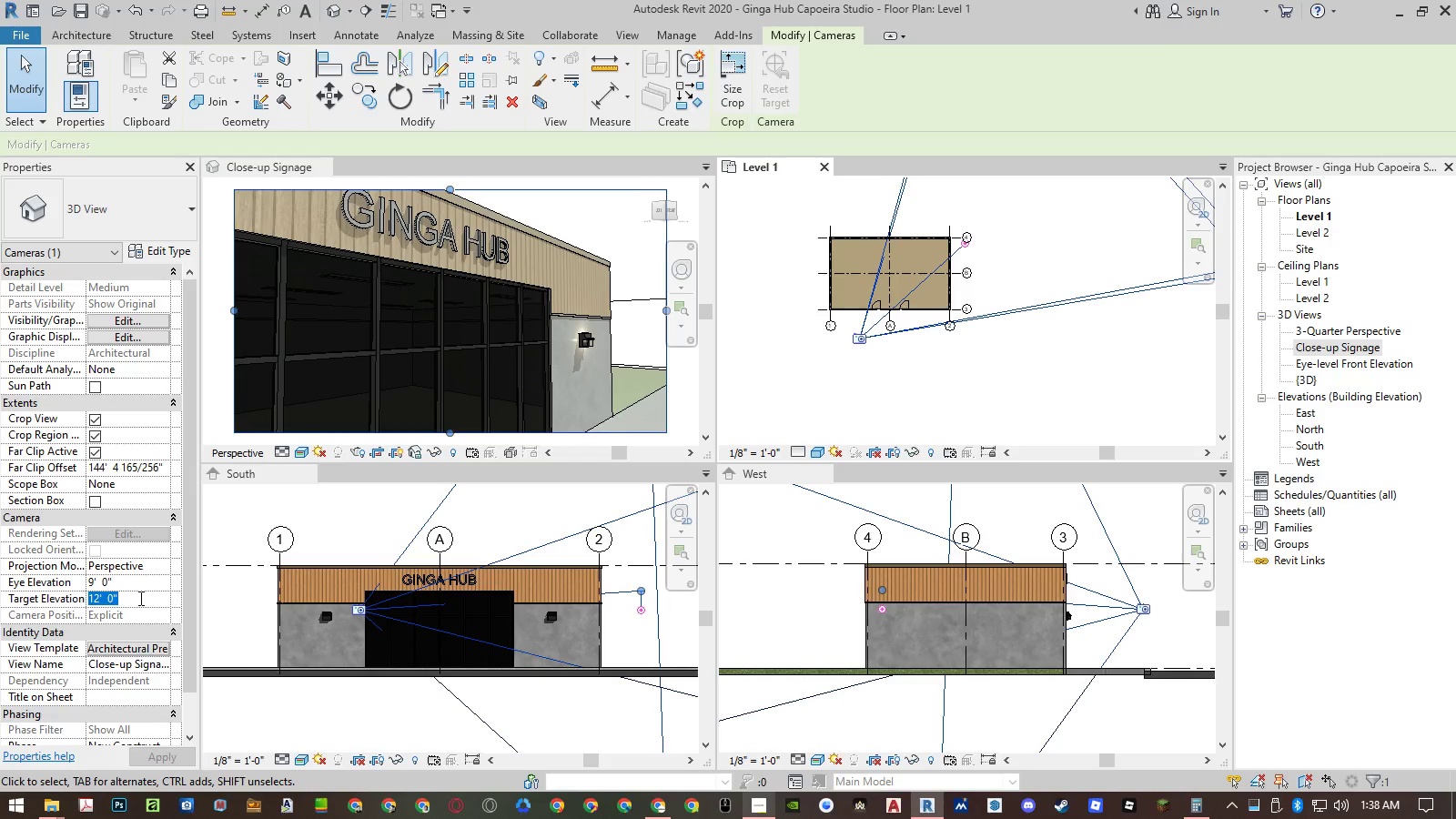 
key(Numpad1)
 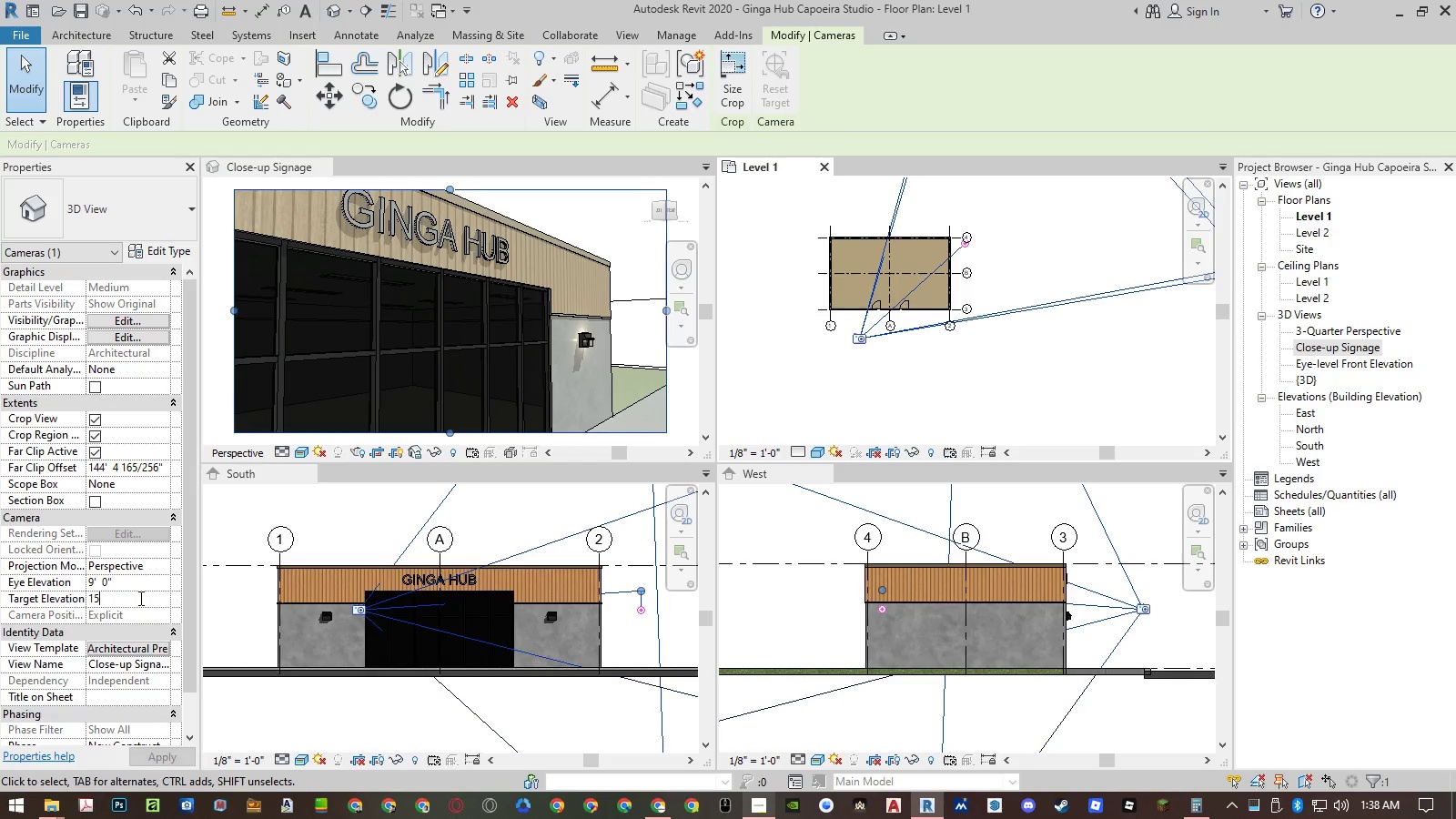 
key(Numpad5)
 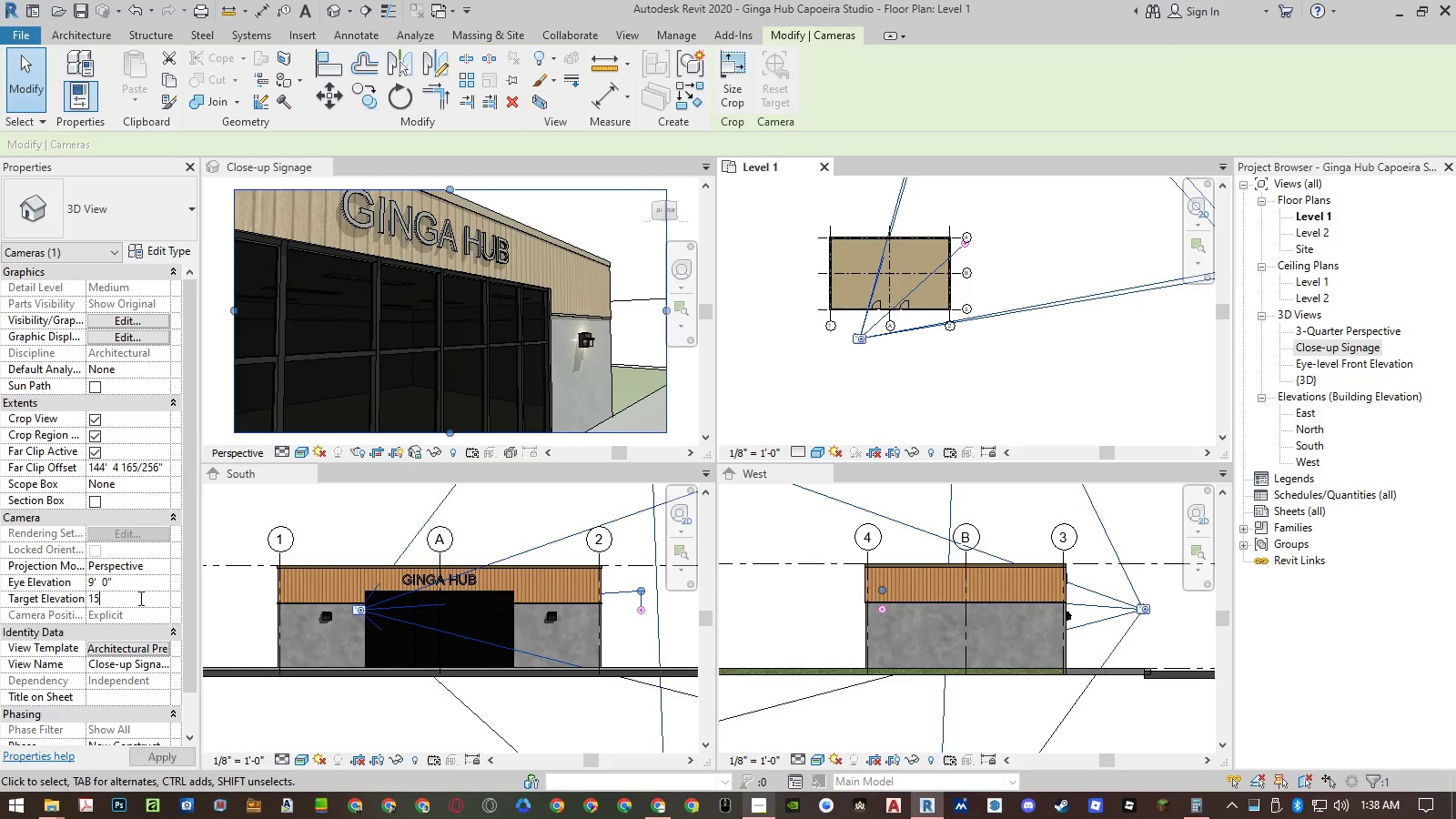 
key(NumpadEnter)
 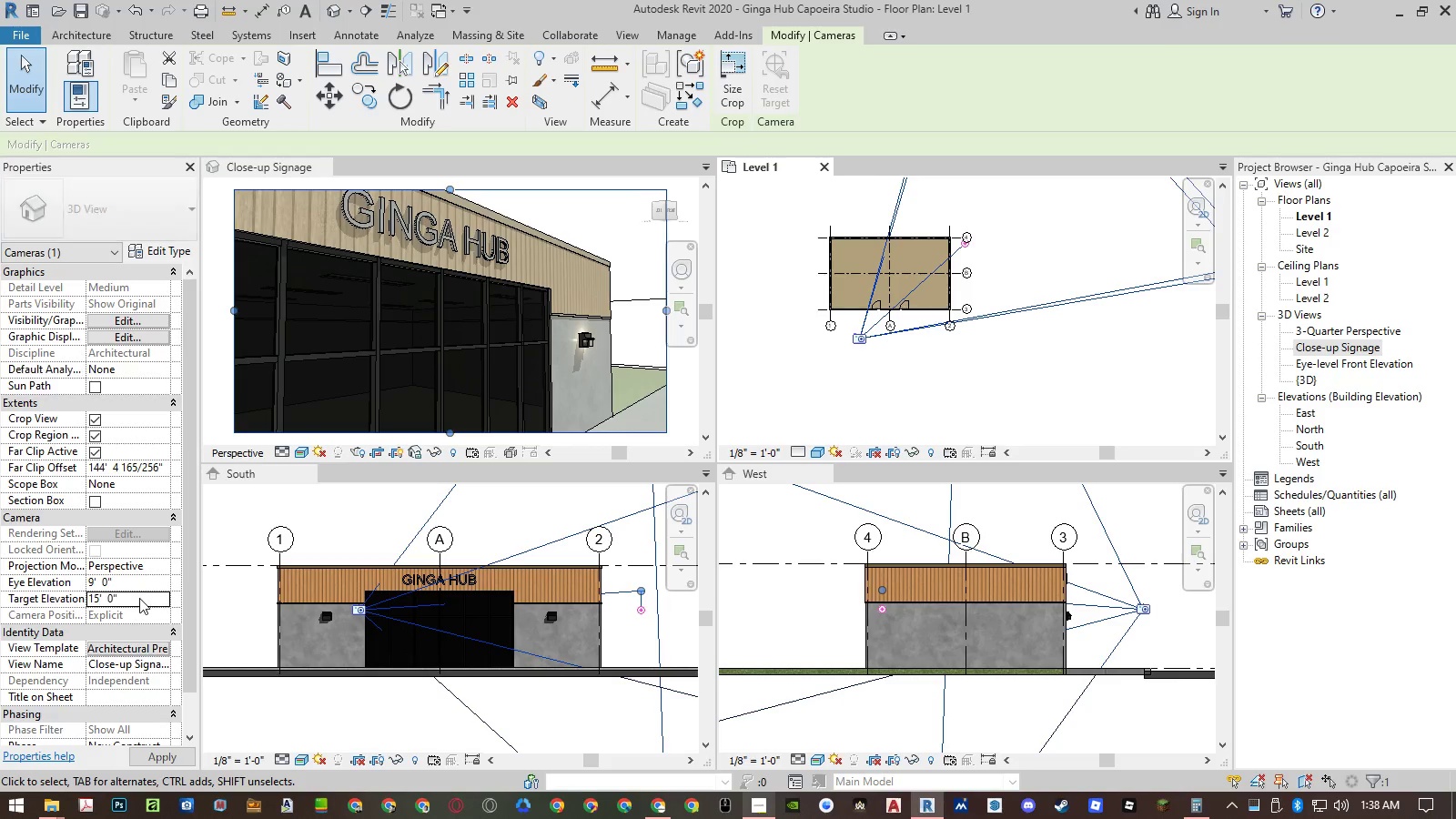 
key(NumpadEnter)
 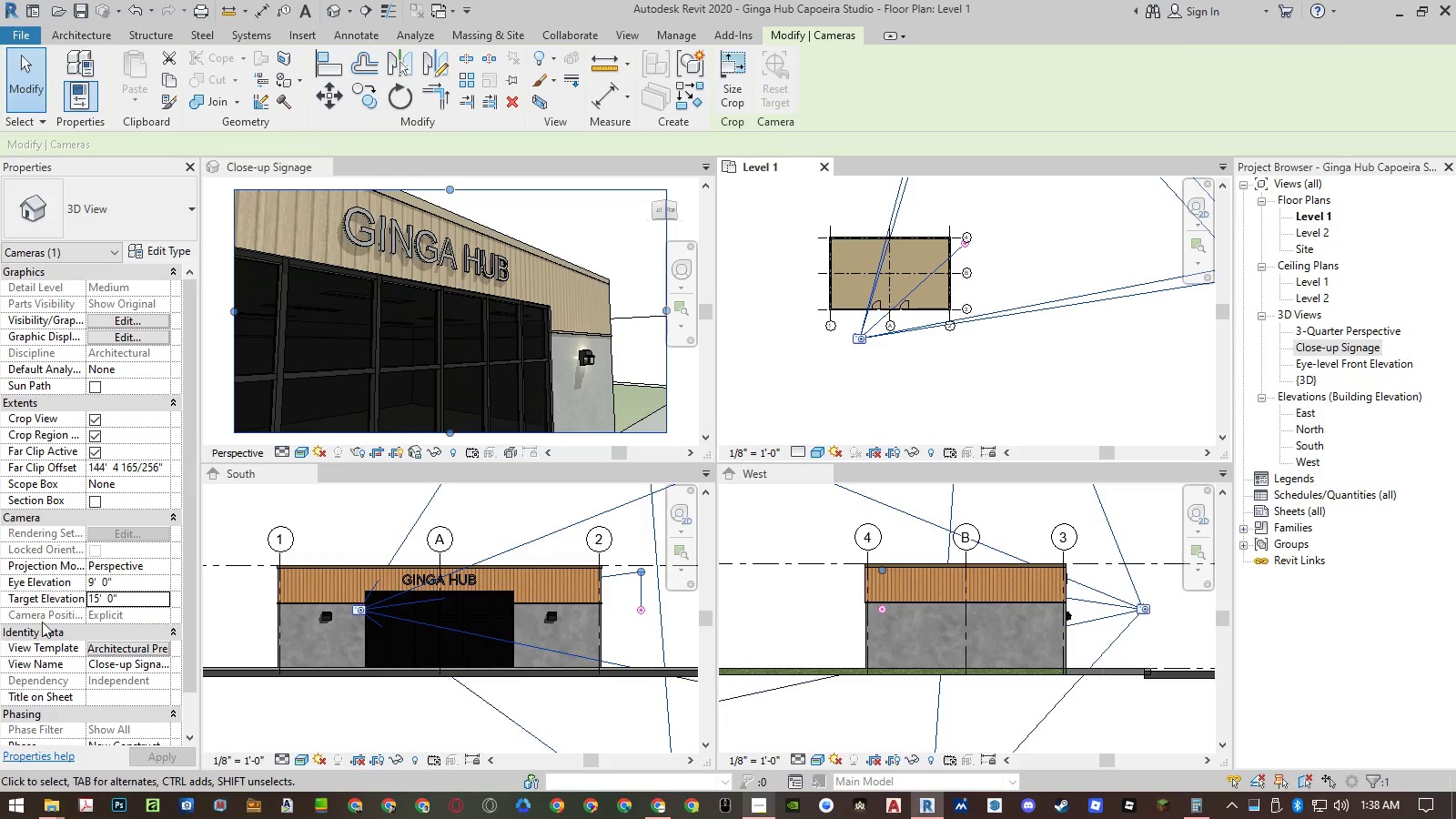 
left_click([118, 586])
 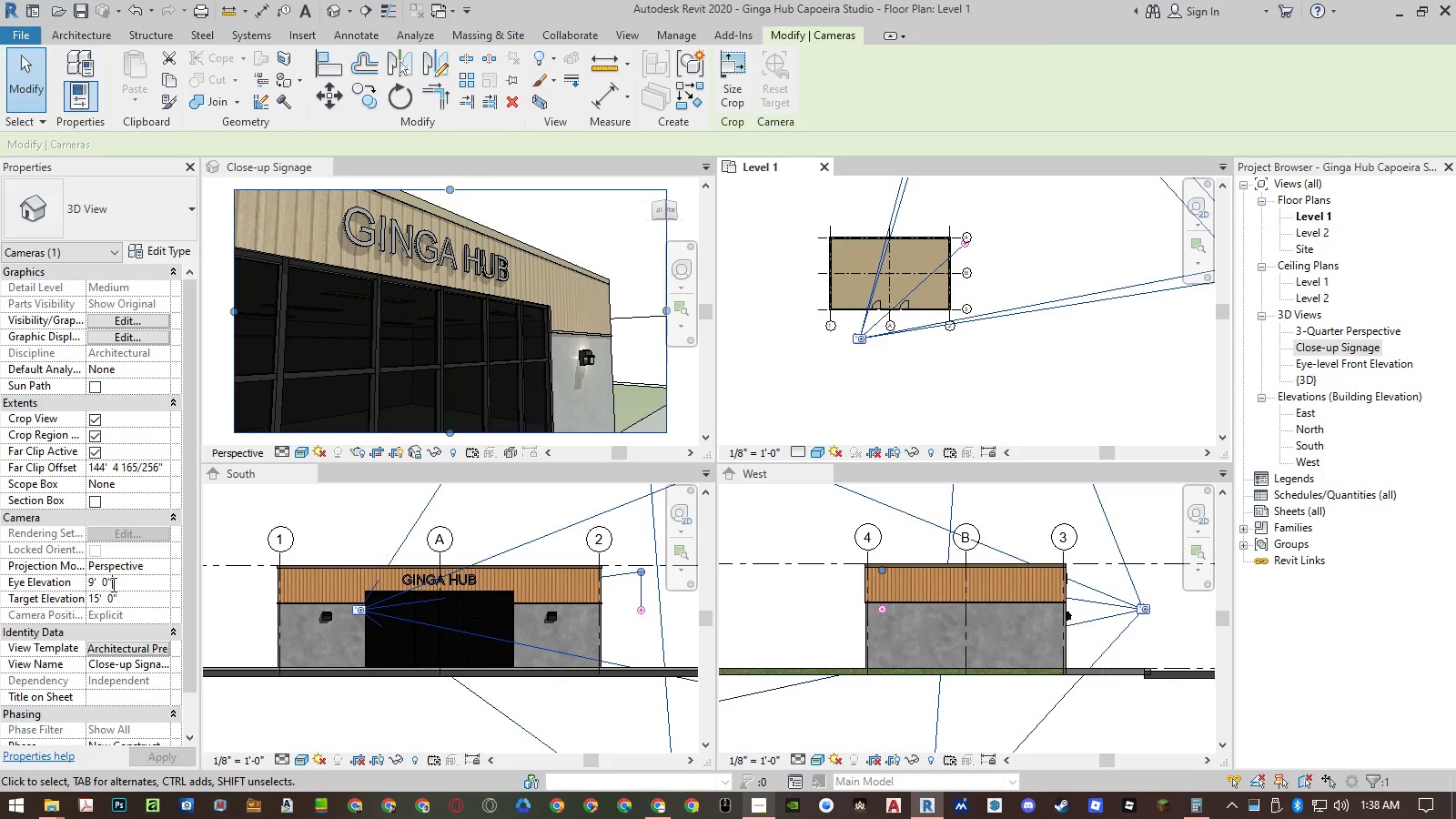 
left_click_drag(start_coordinate=[121, 584], to_coordinate=[33, 578])
 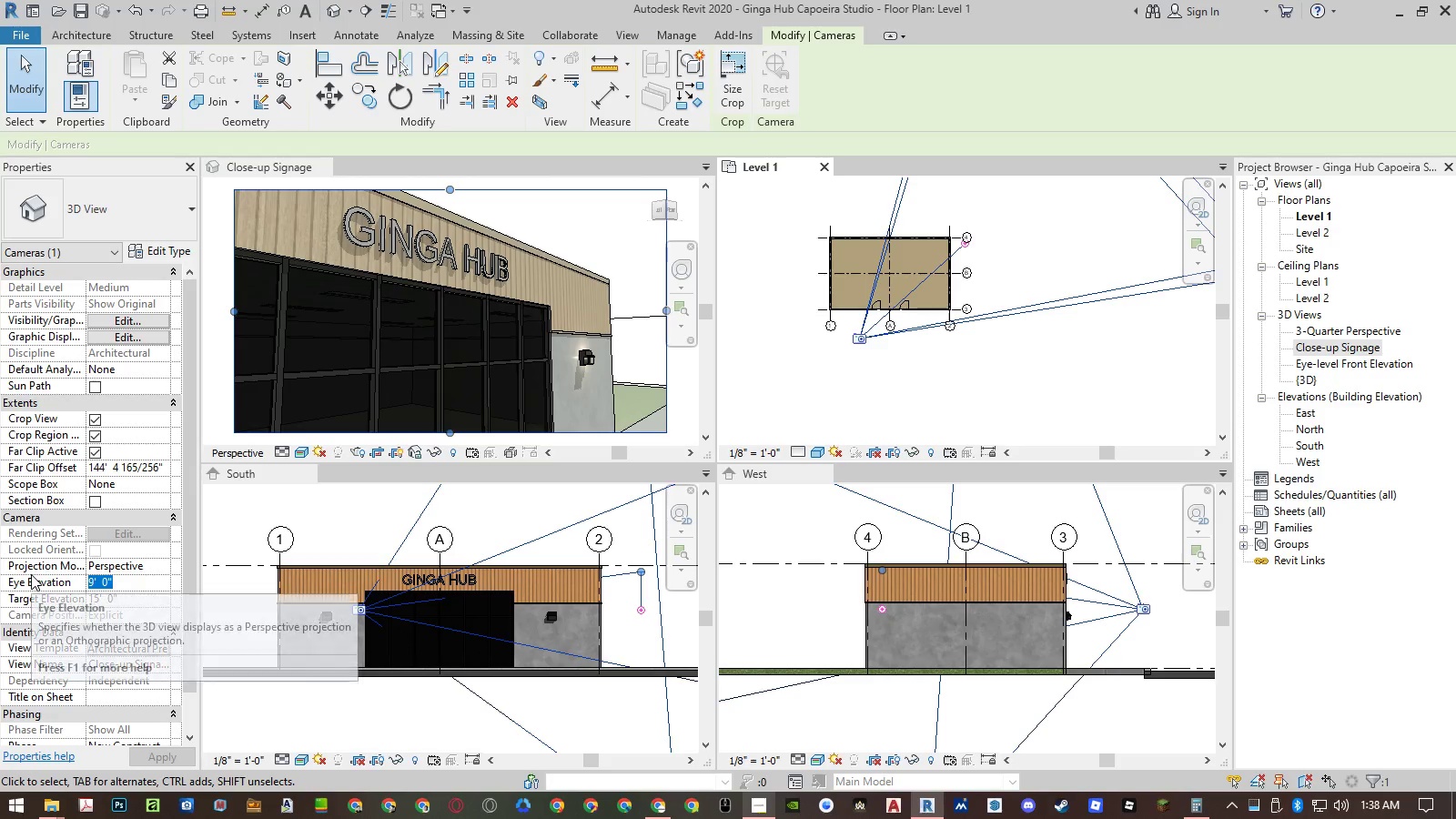 
key(Numpad1)
 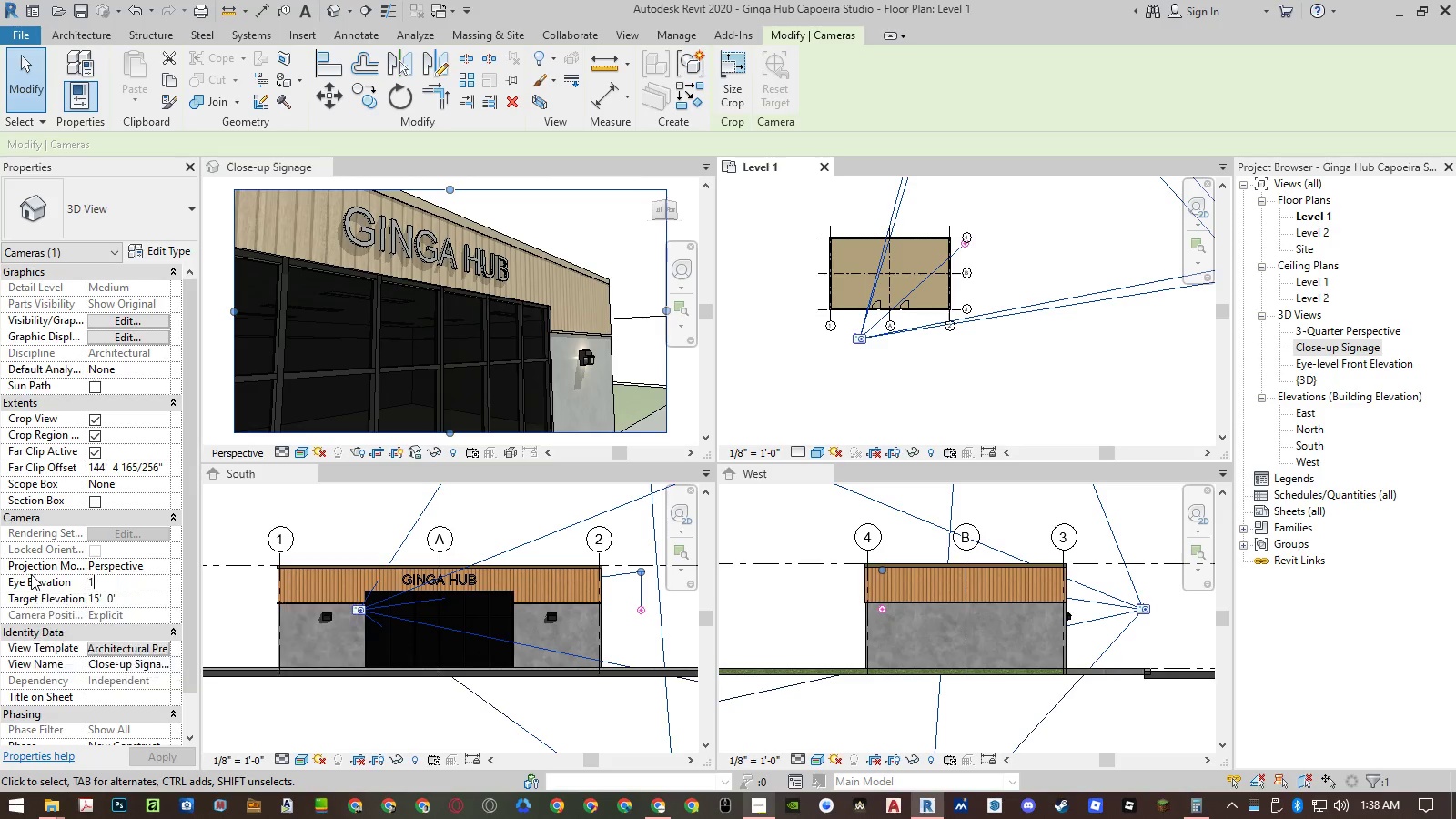 
key(Numpad2)
 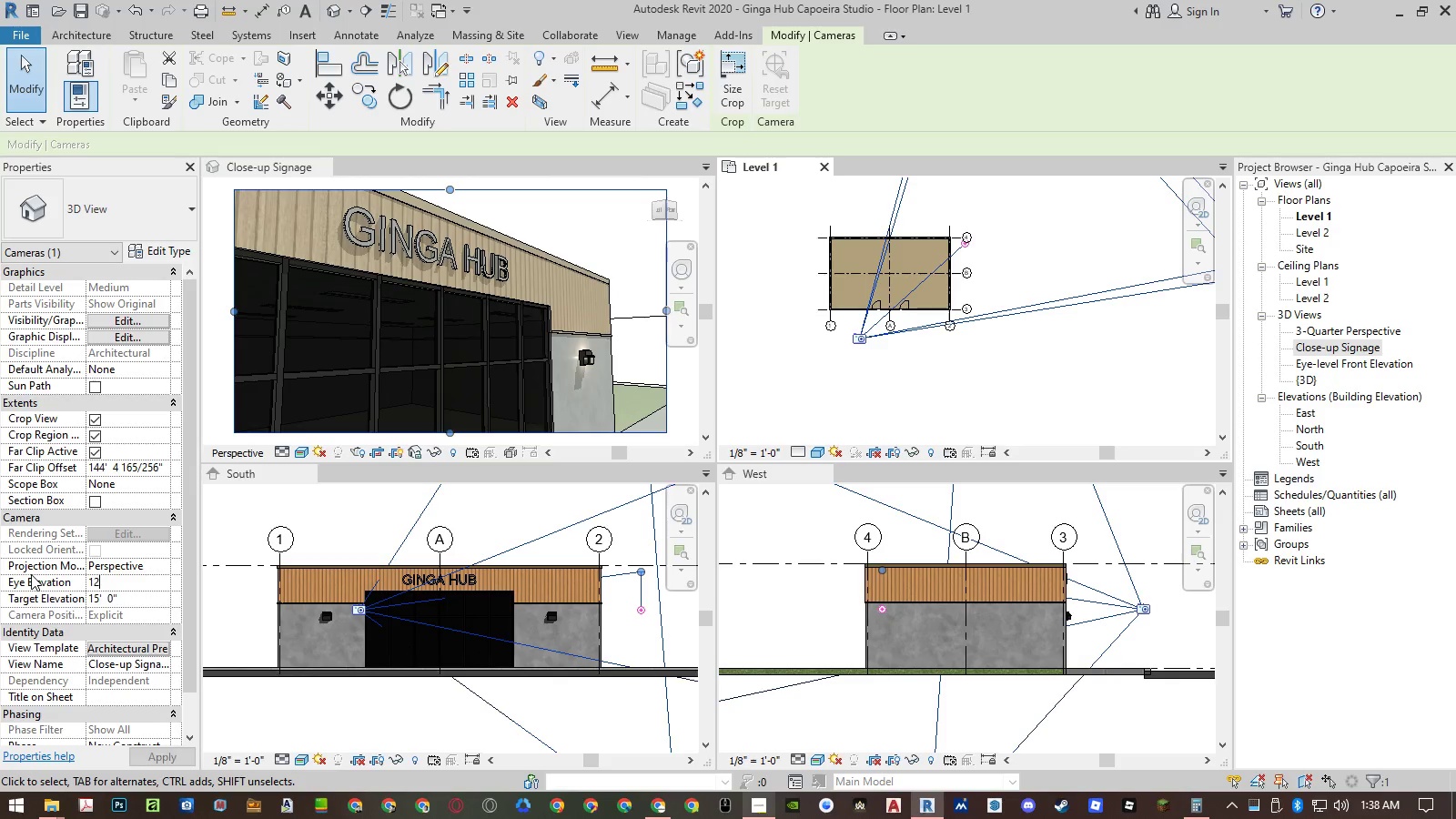 
key(NumpadEnter)
 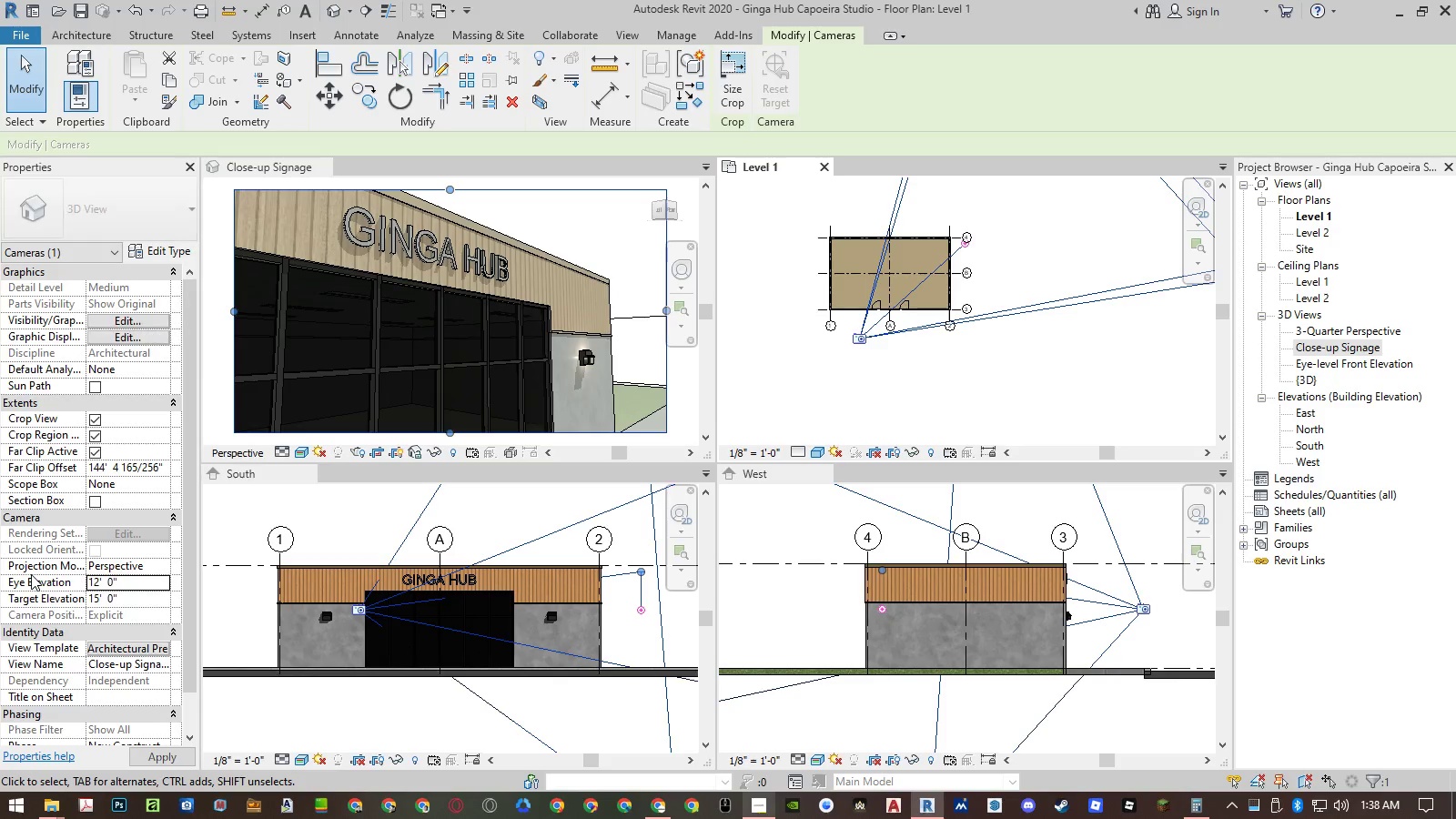 
key(NumpadEnter)
 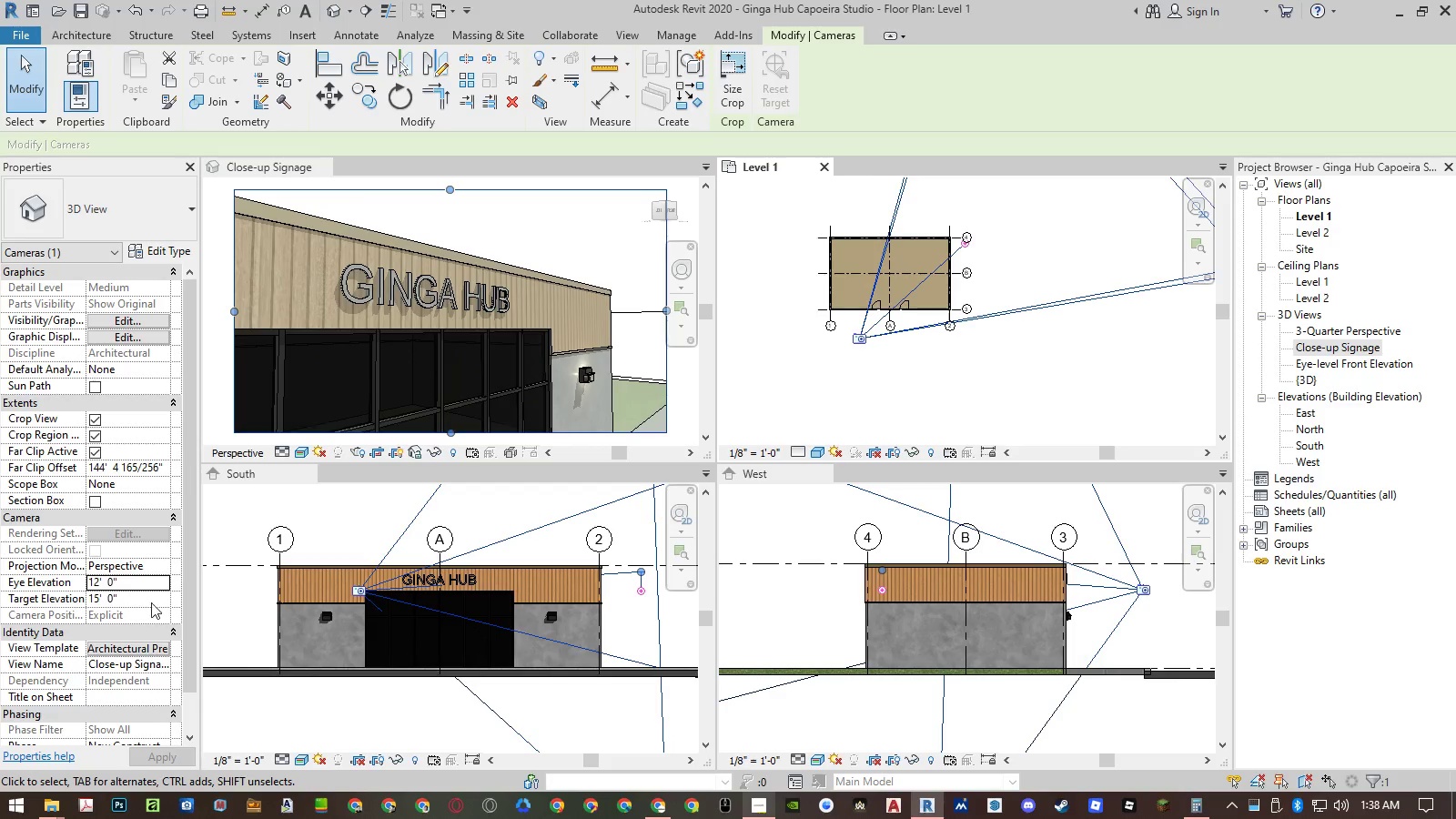 
wait(5.05)
 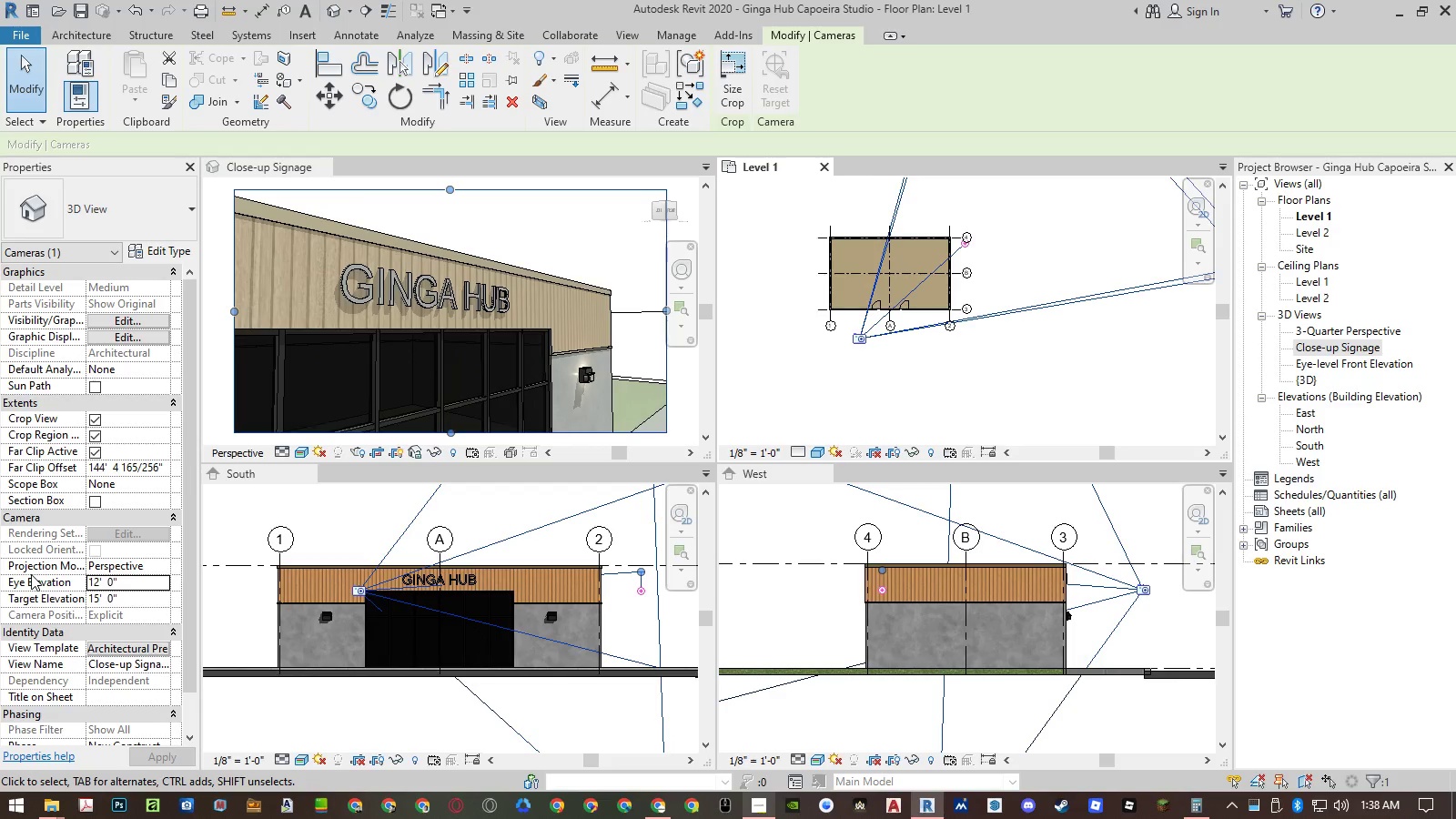 
scroll: coordinate [916, 308], scroll_direction: up, amount: 9.0
 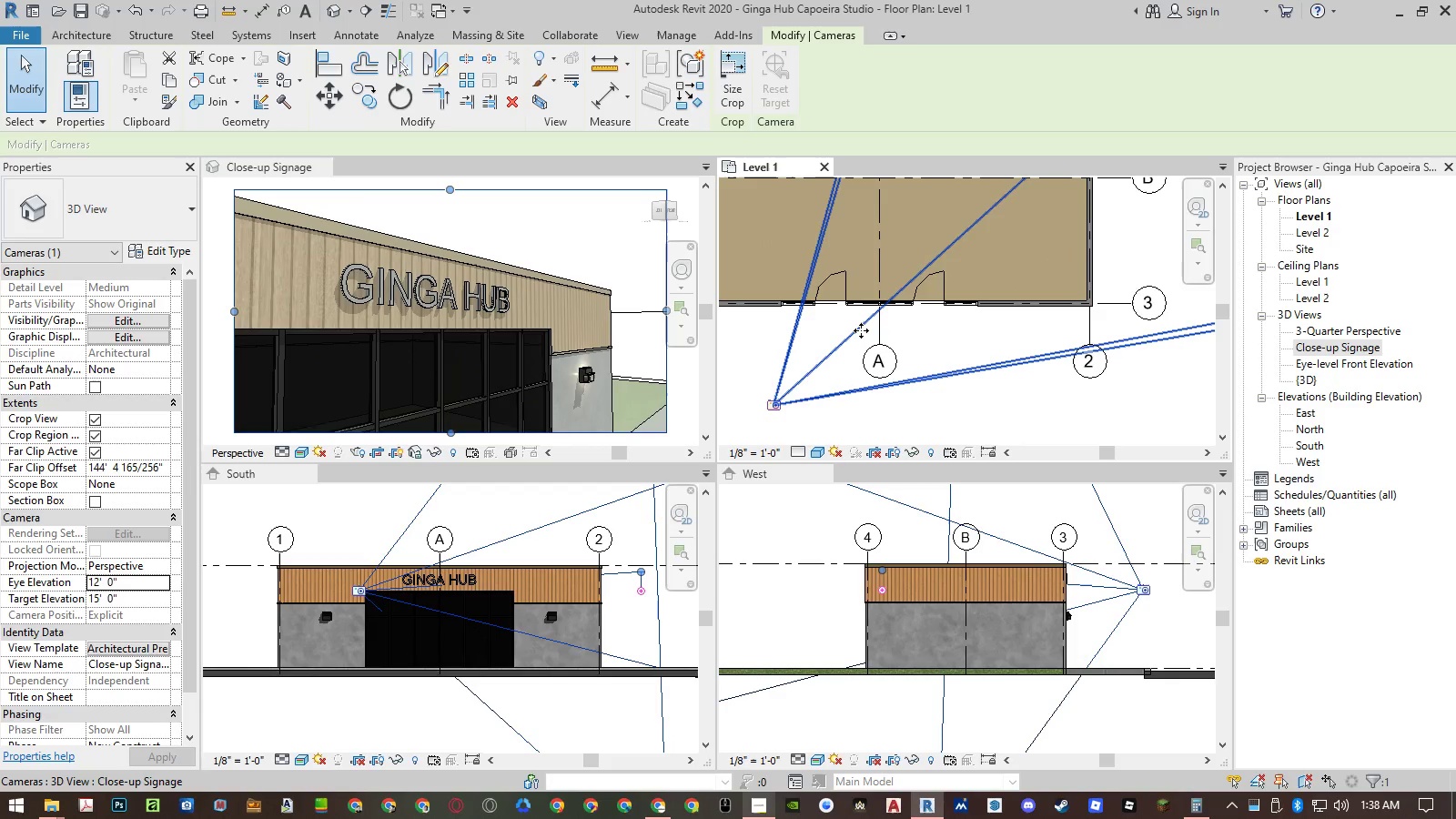 
left_click([861, 330])
 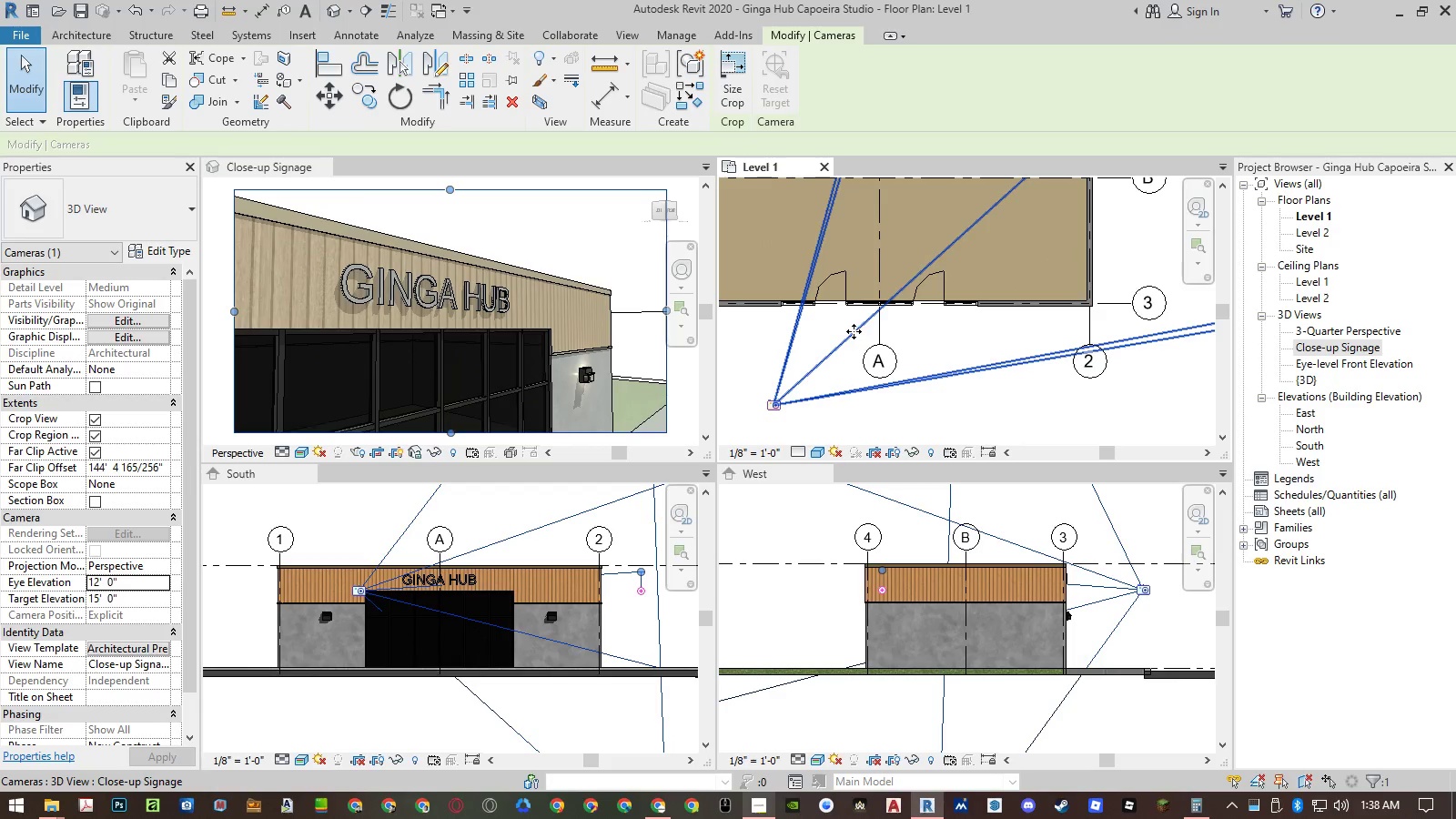 
left_click_drag(start_coordinate=[854, 331], to_coordinate=[895, 291])
 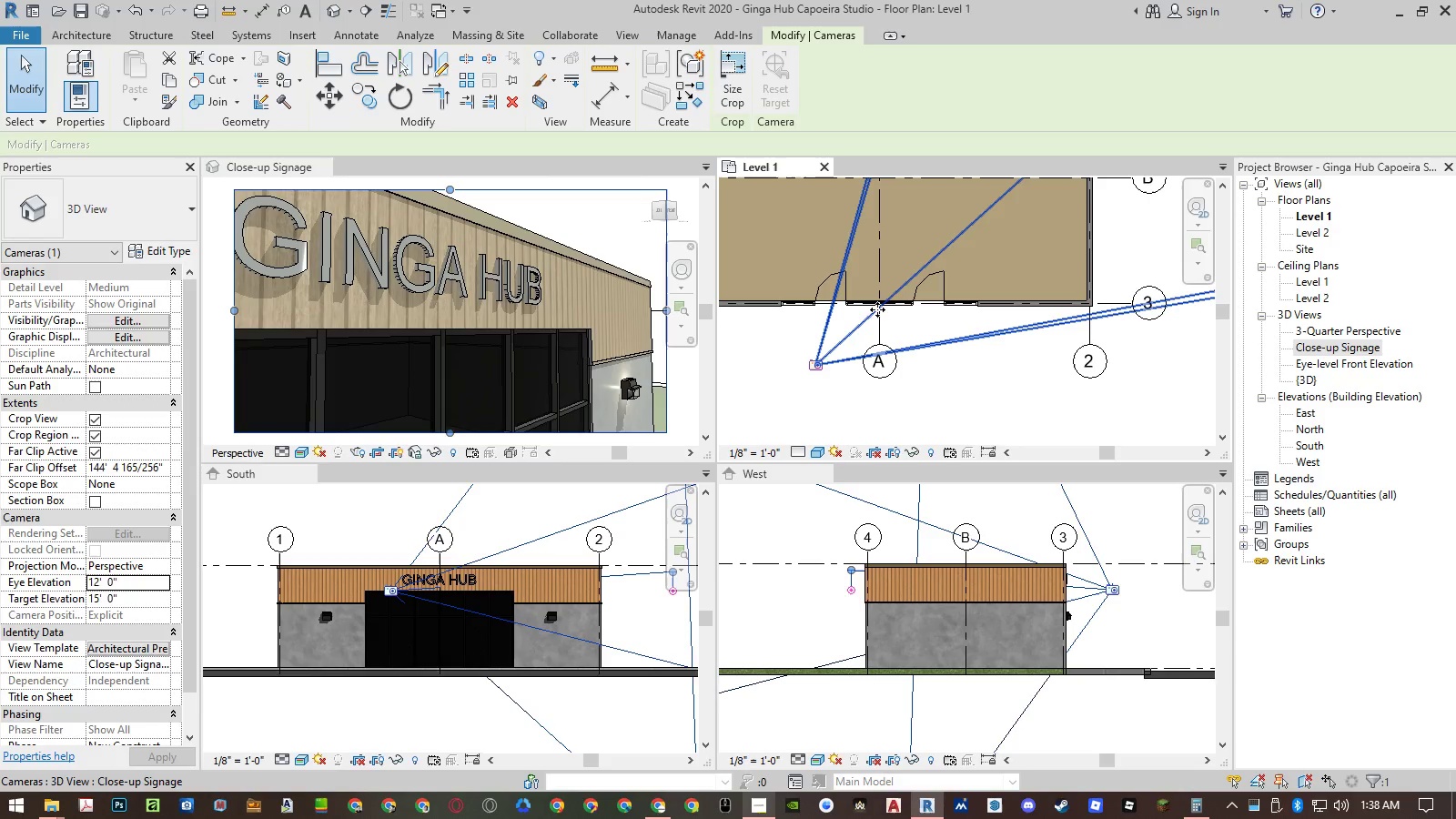 
left_click_drag(start_coordinate=[866, 318], to_coordinate=[810, 314])
 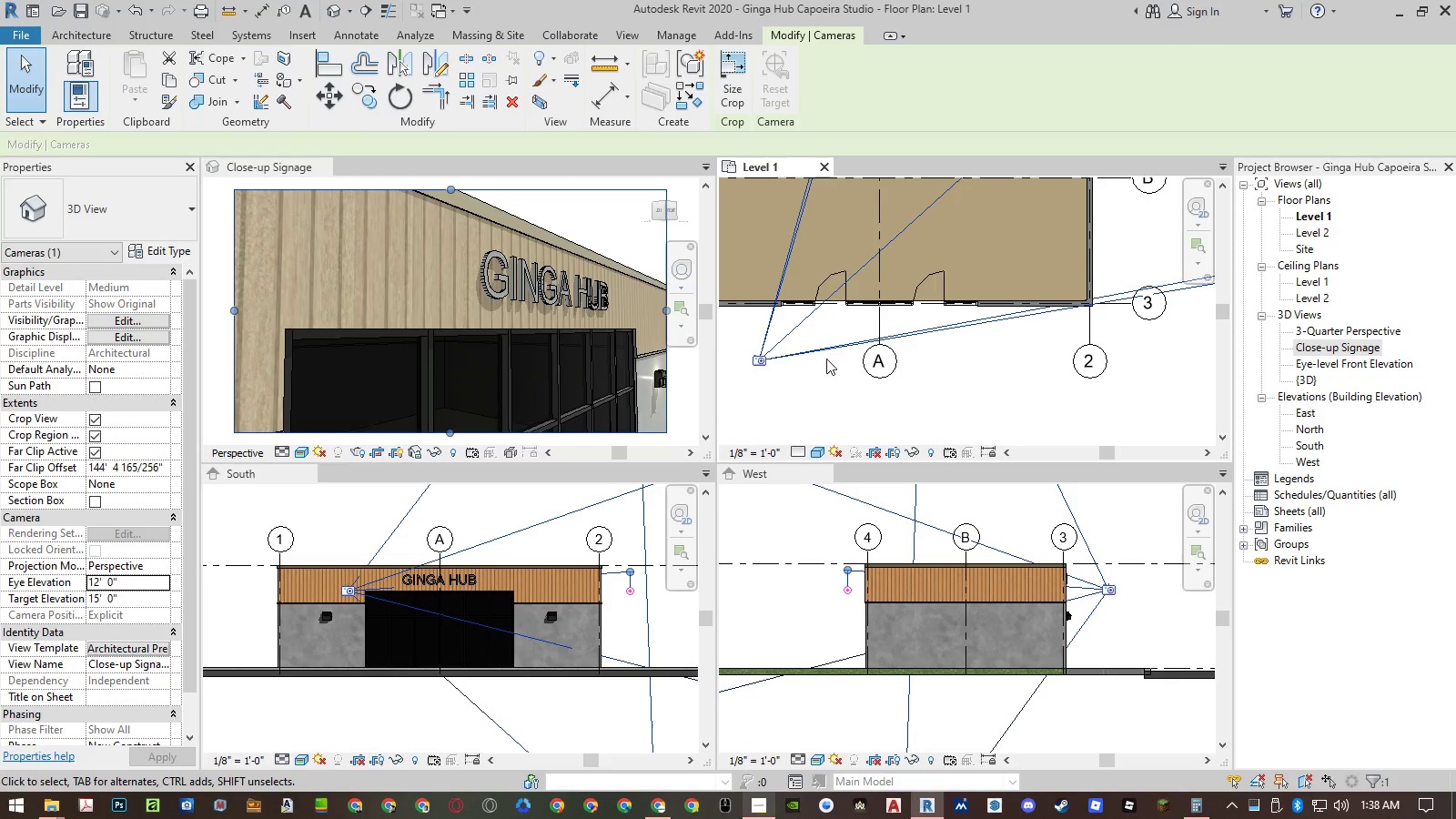 
left_click_drag(start_coordinate=[798, 326], to_coordinate=[817, 322])
 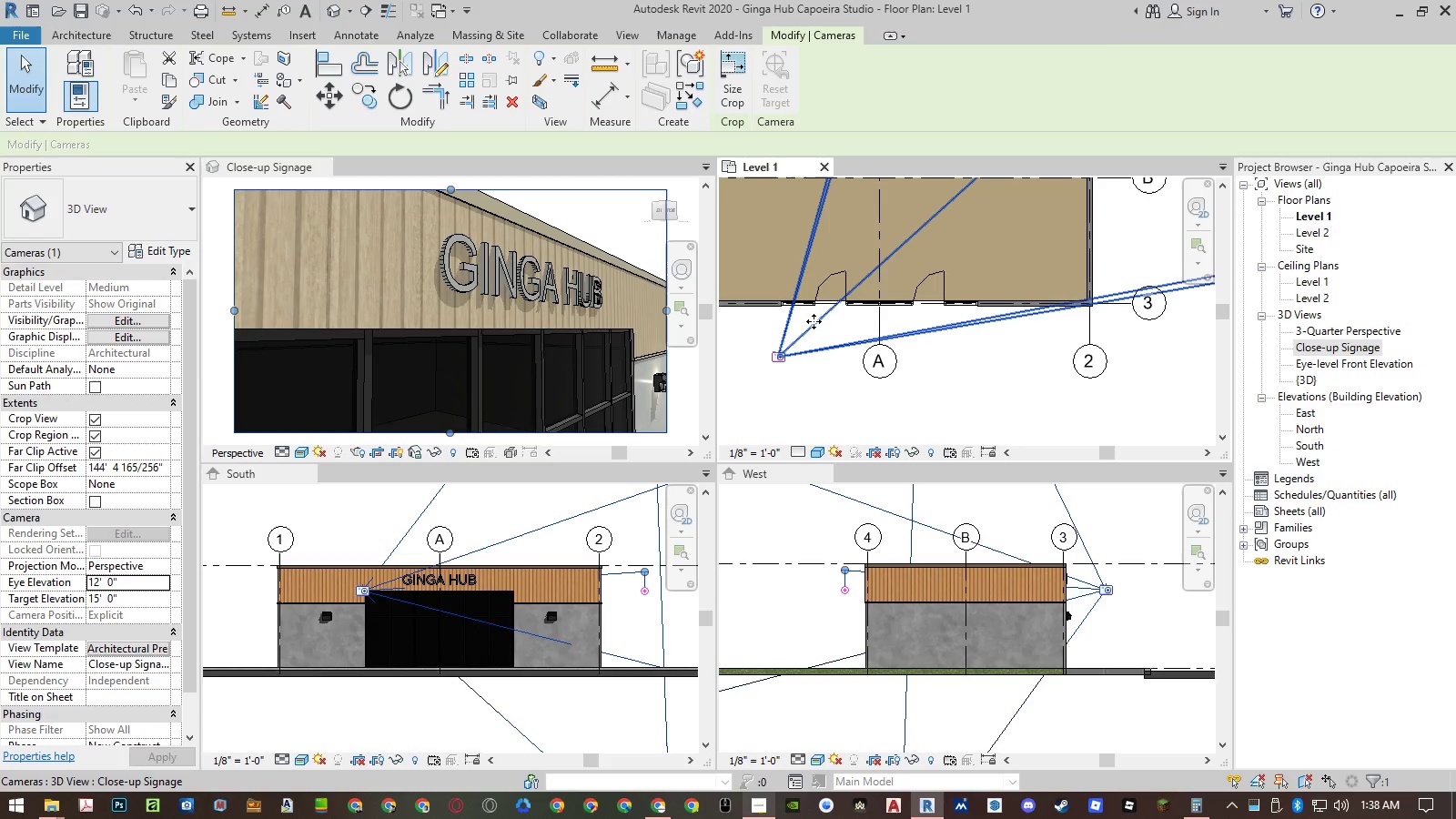 
left_click_drag(start_coordinate=[812, 322], to_coordinate=[835, 316])
 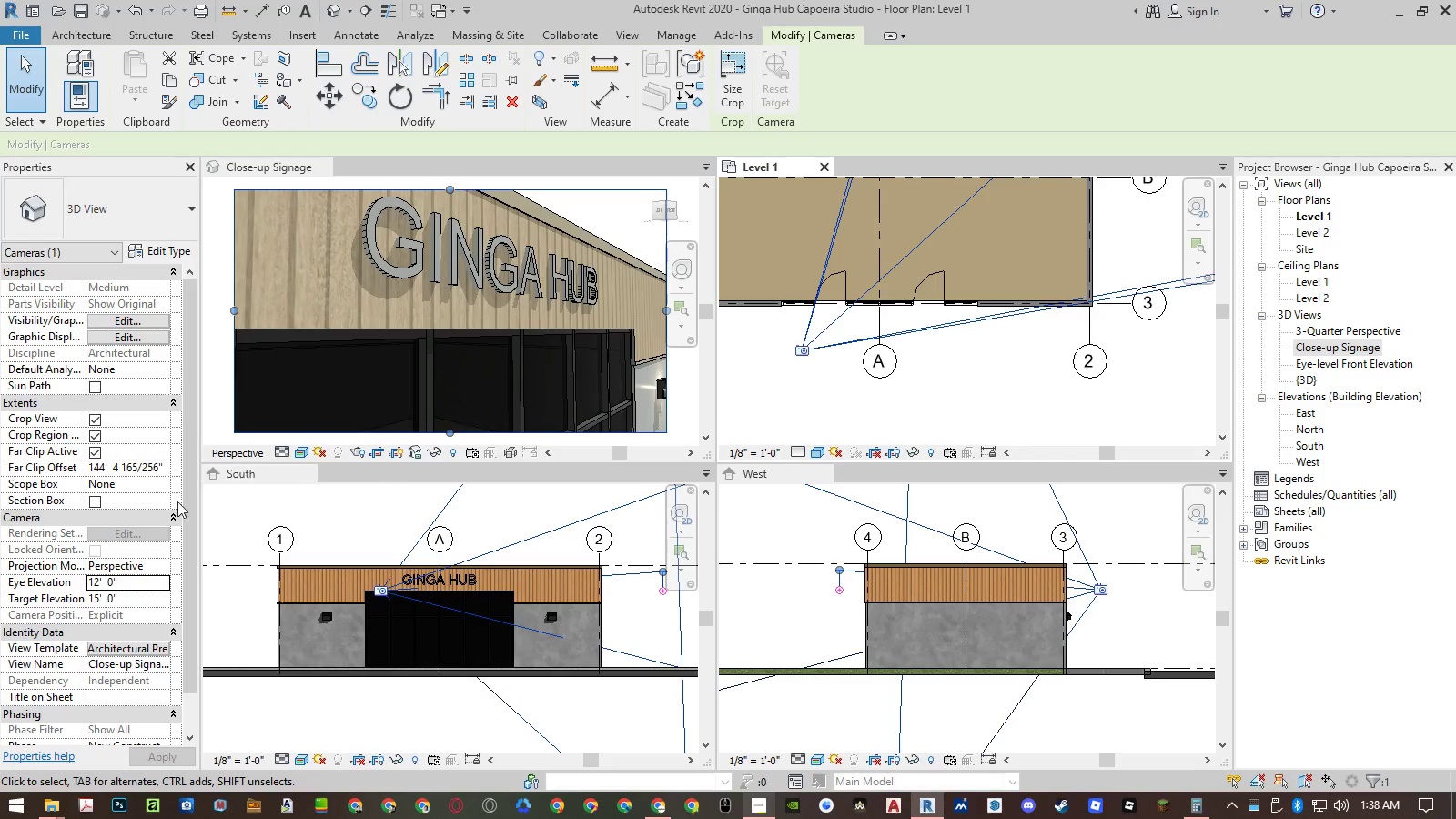 
left_click([141, 576])
 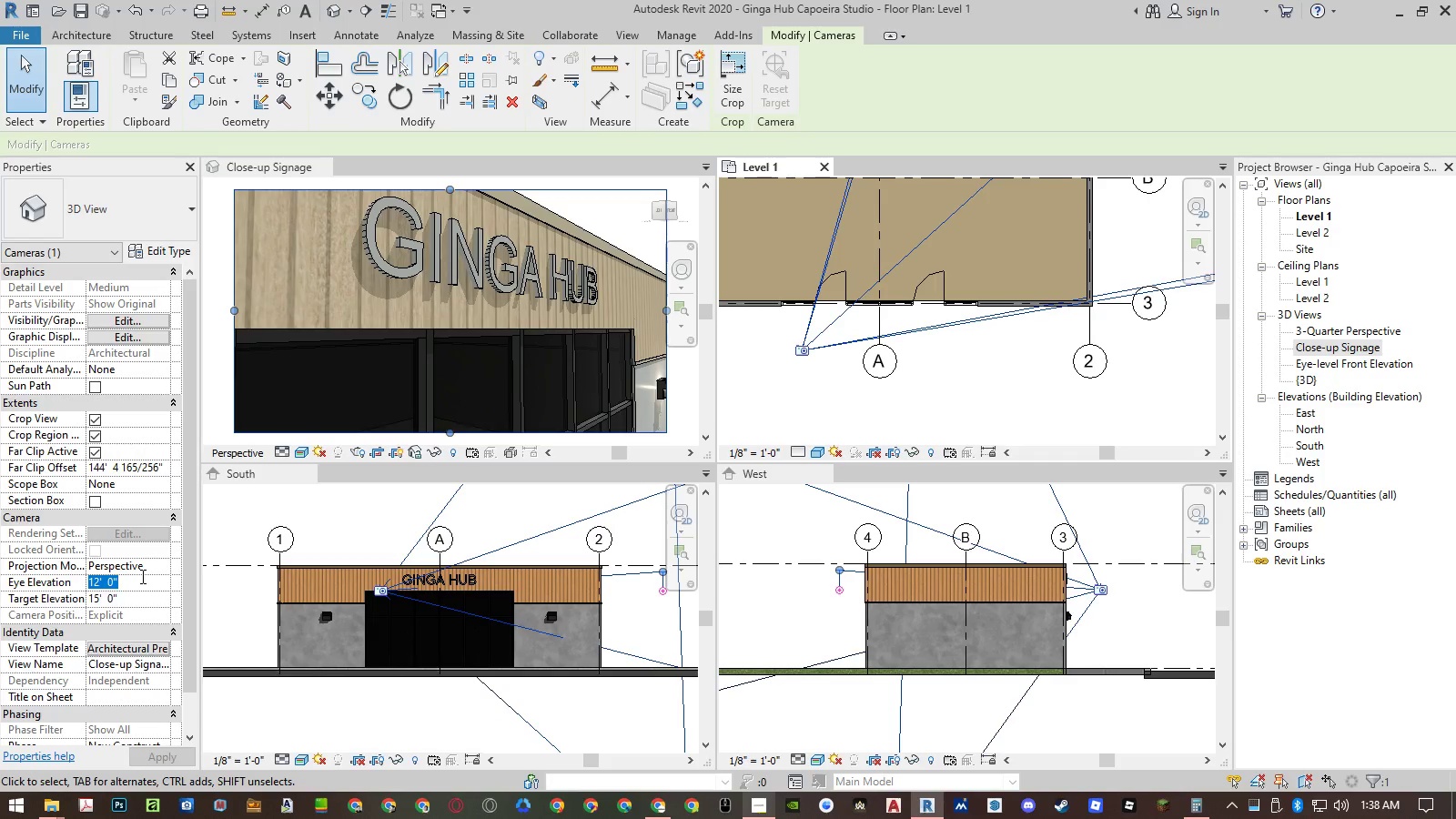 
key(Numpad1)
 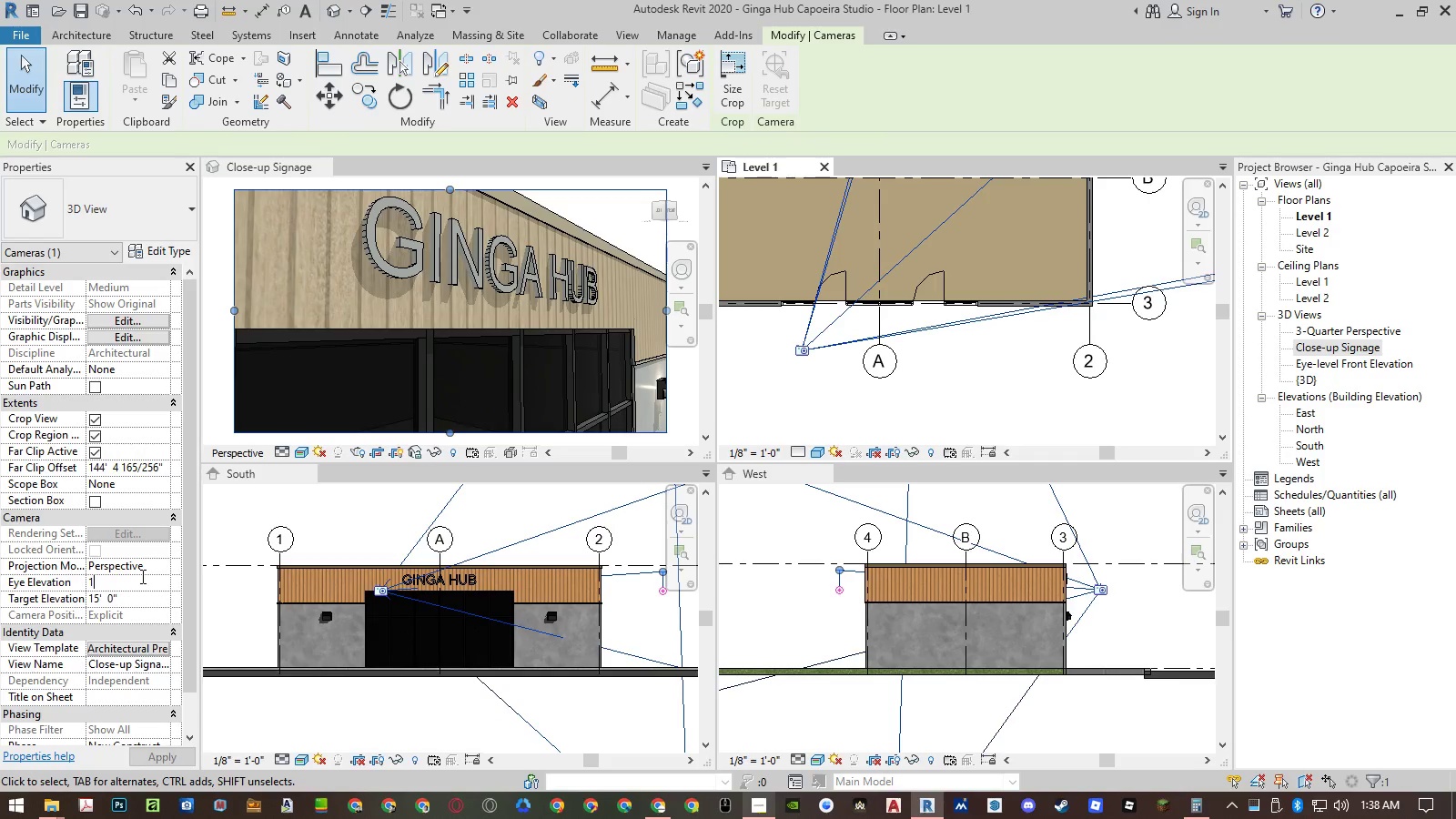 
key(Numpad0)
 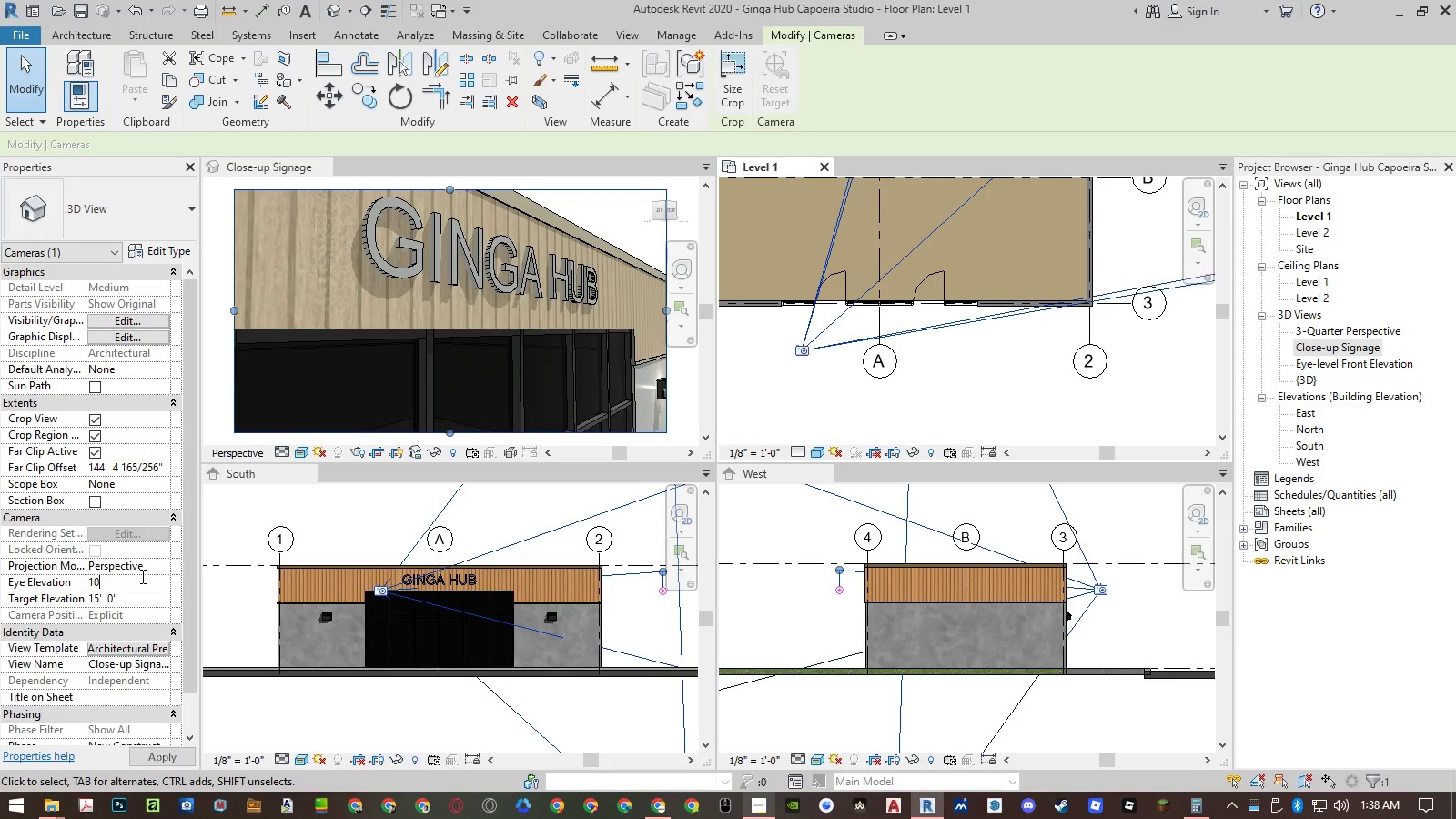 
key(NumpadEnter)
 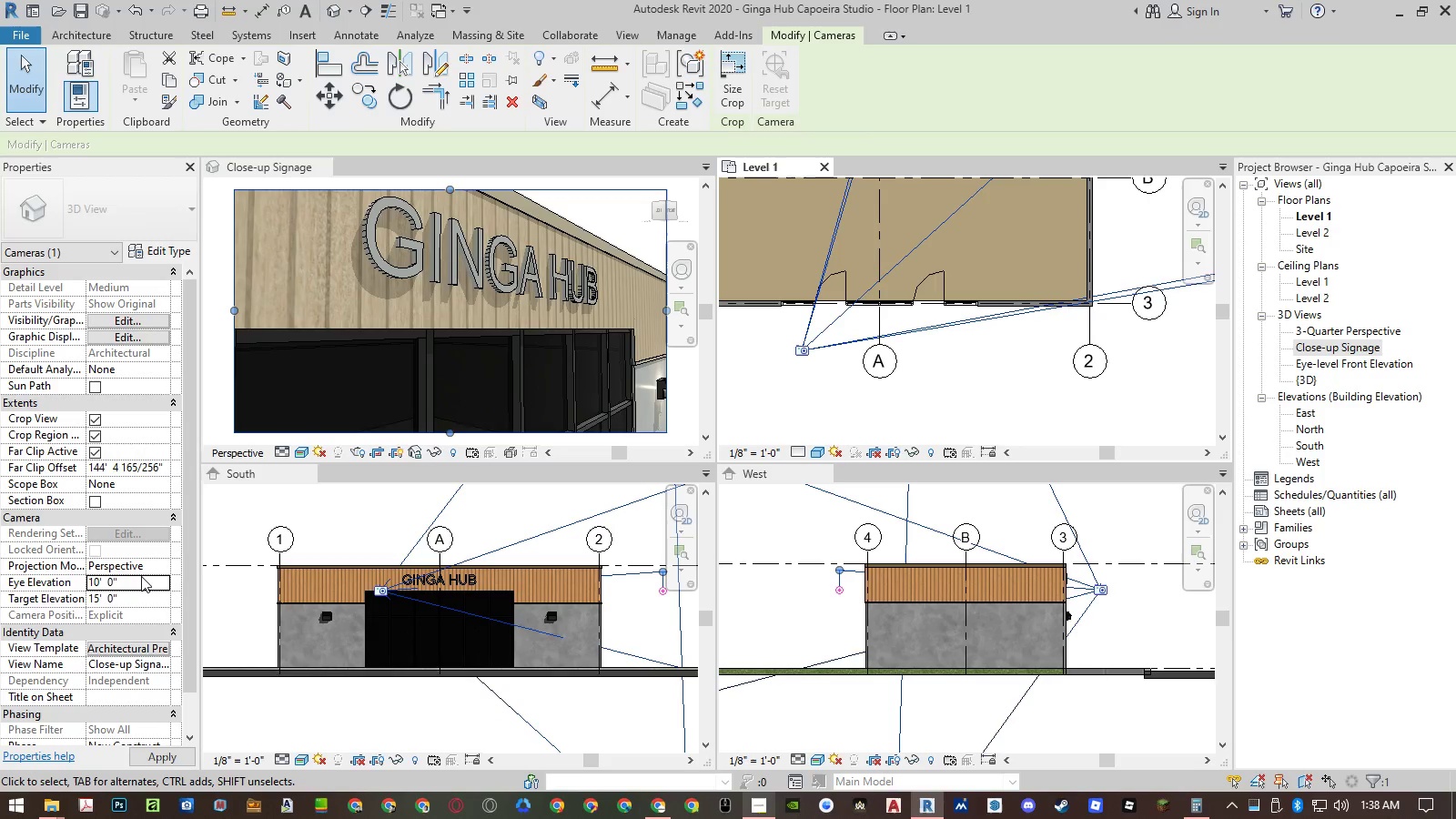 
key(NumpadEnter)
 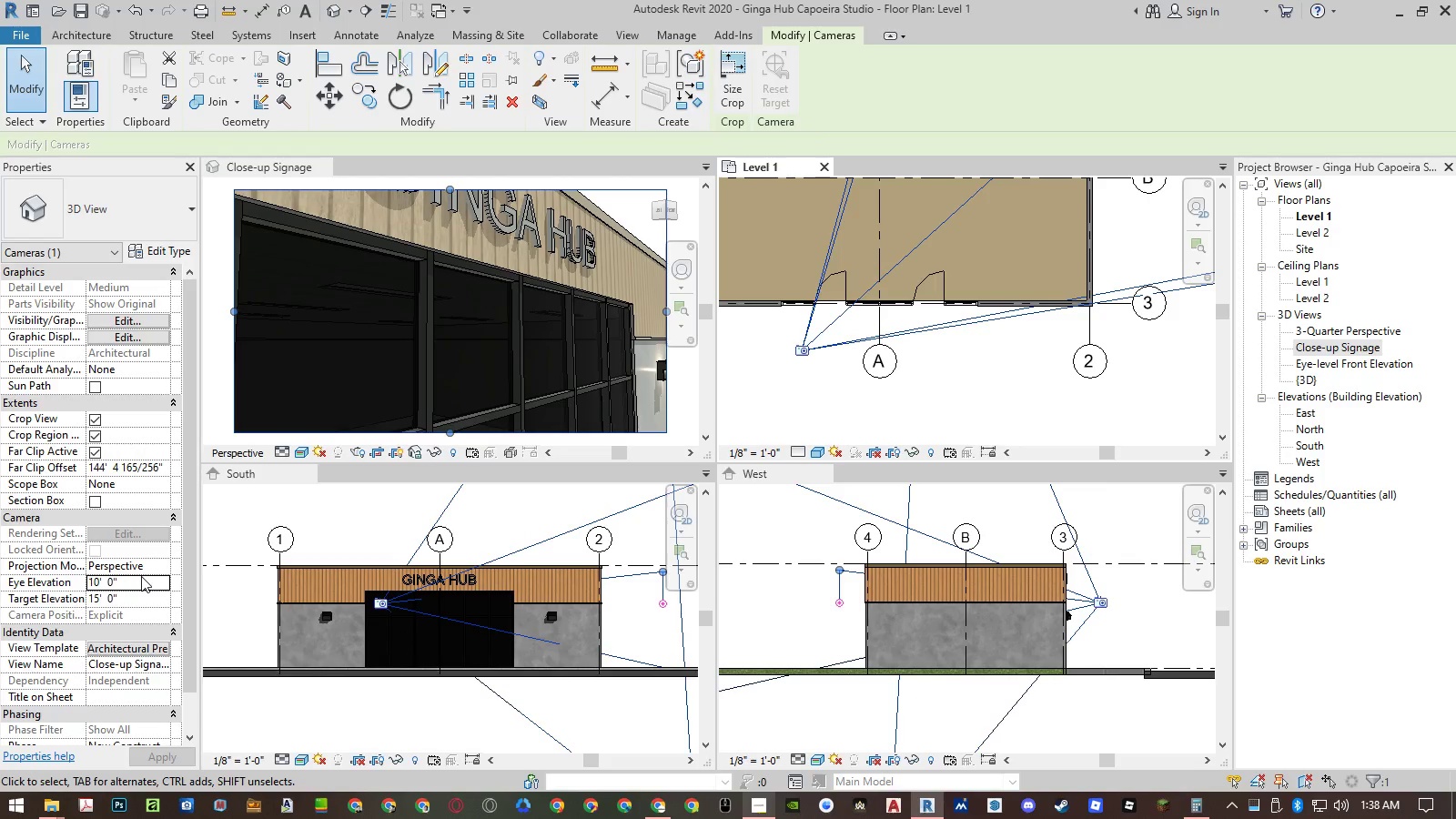 
left_click([141, 576])
 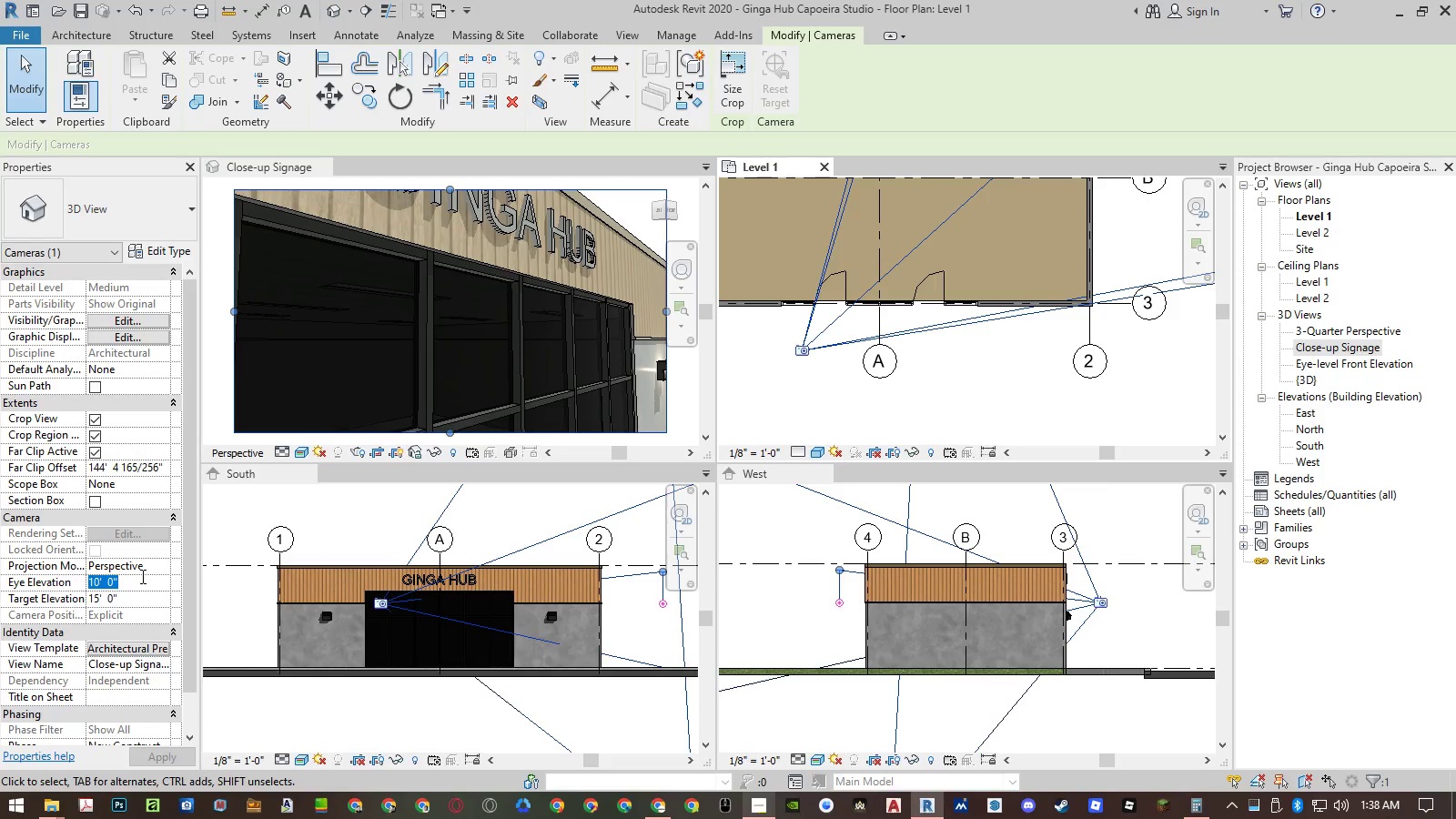 
key(Numpad9)
 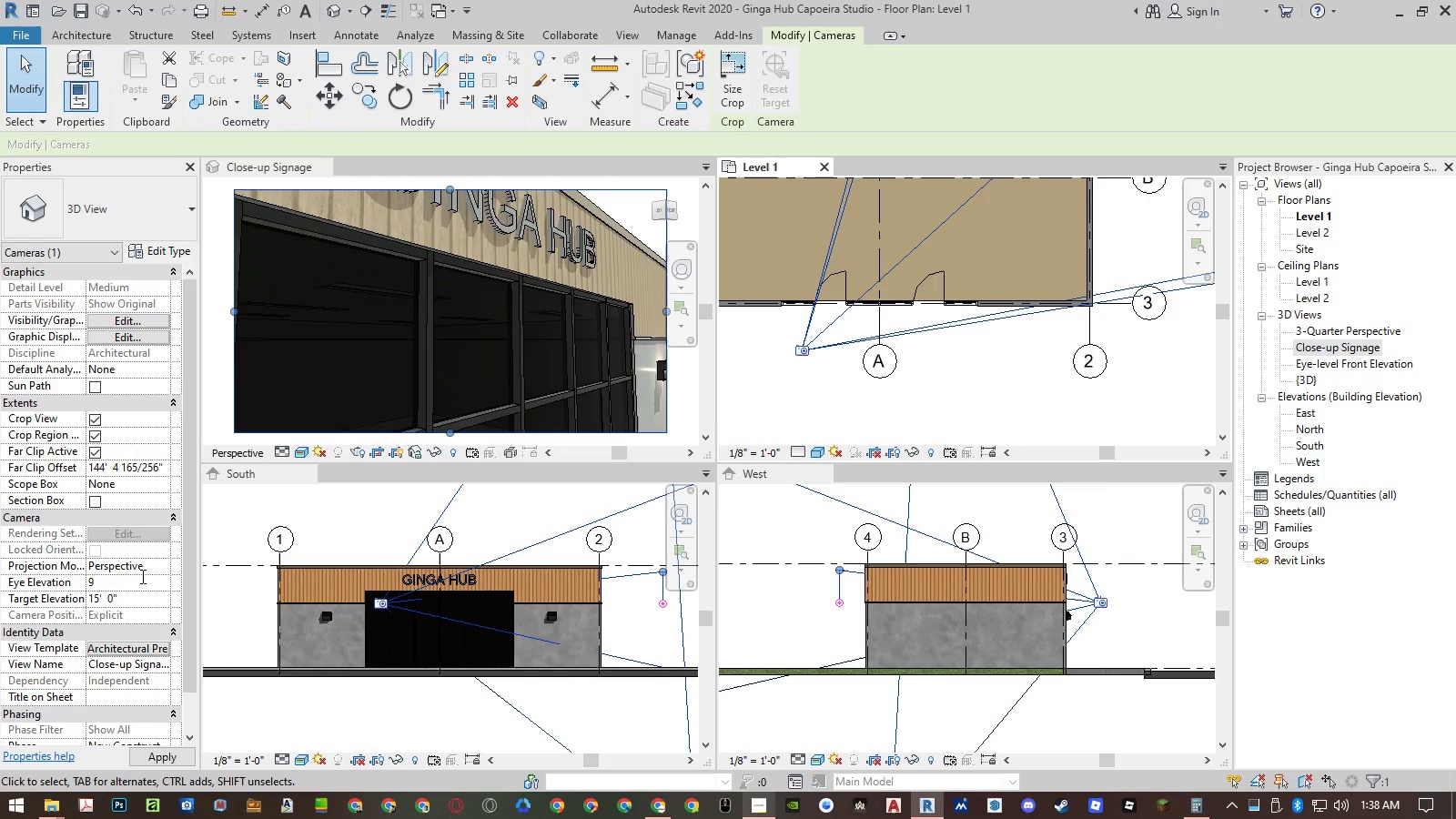 
key(Backspace)
 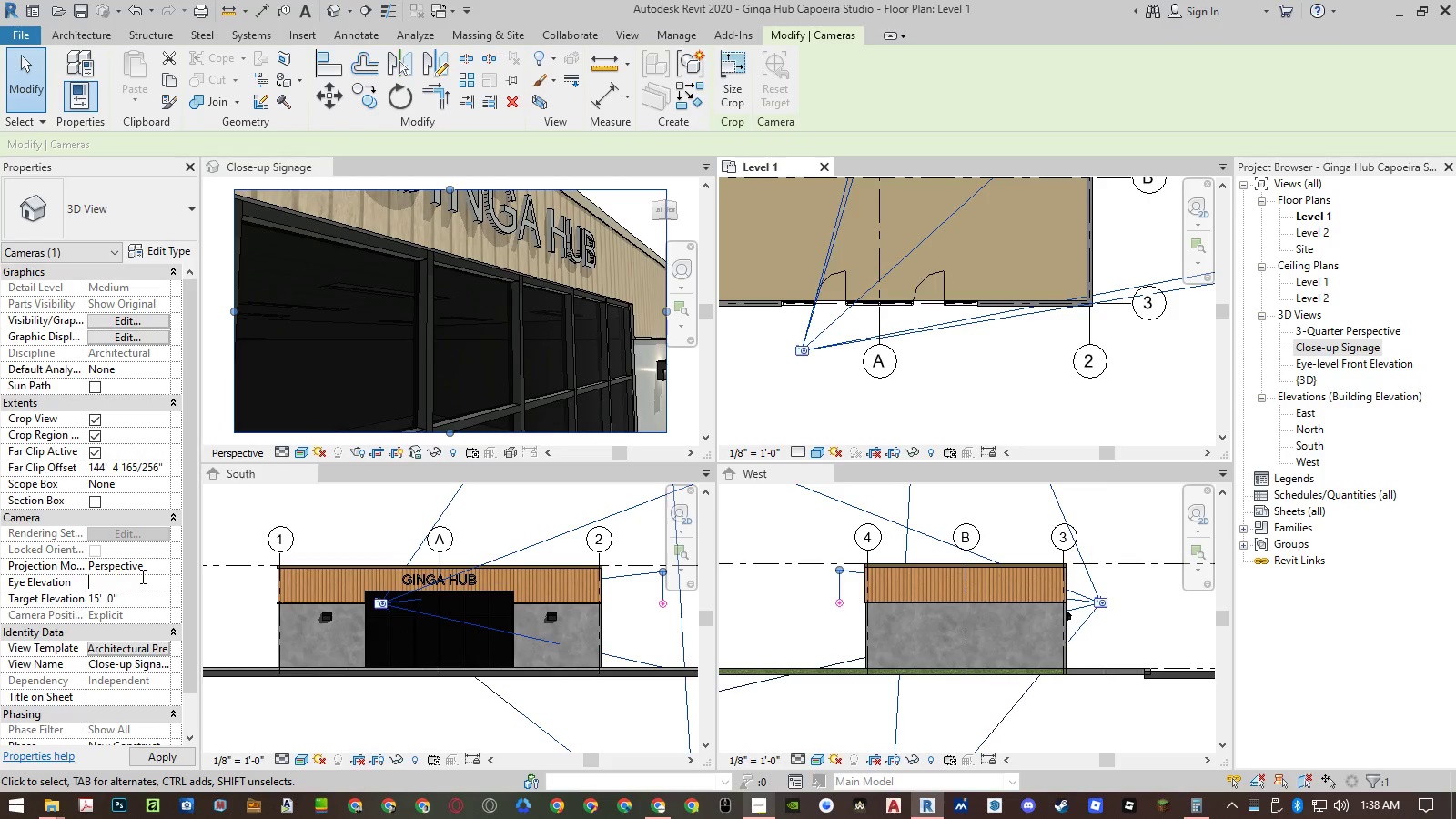 
key(Numpad1)
 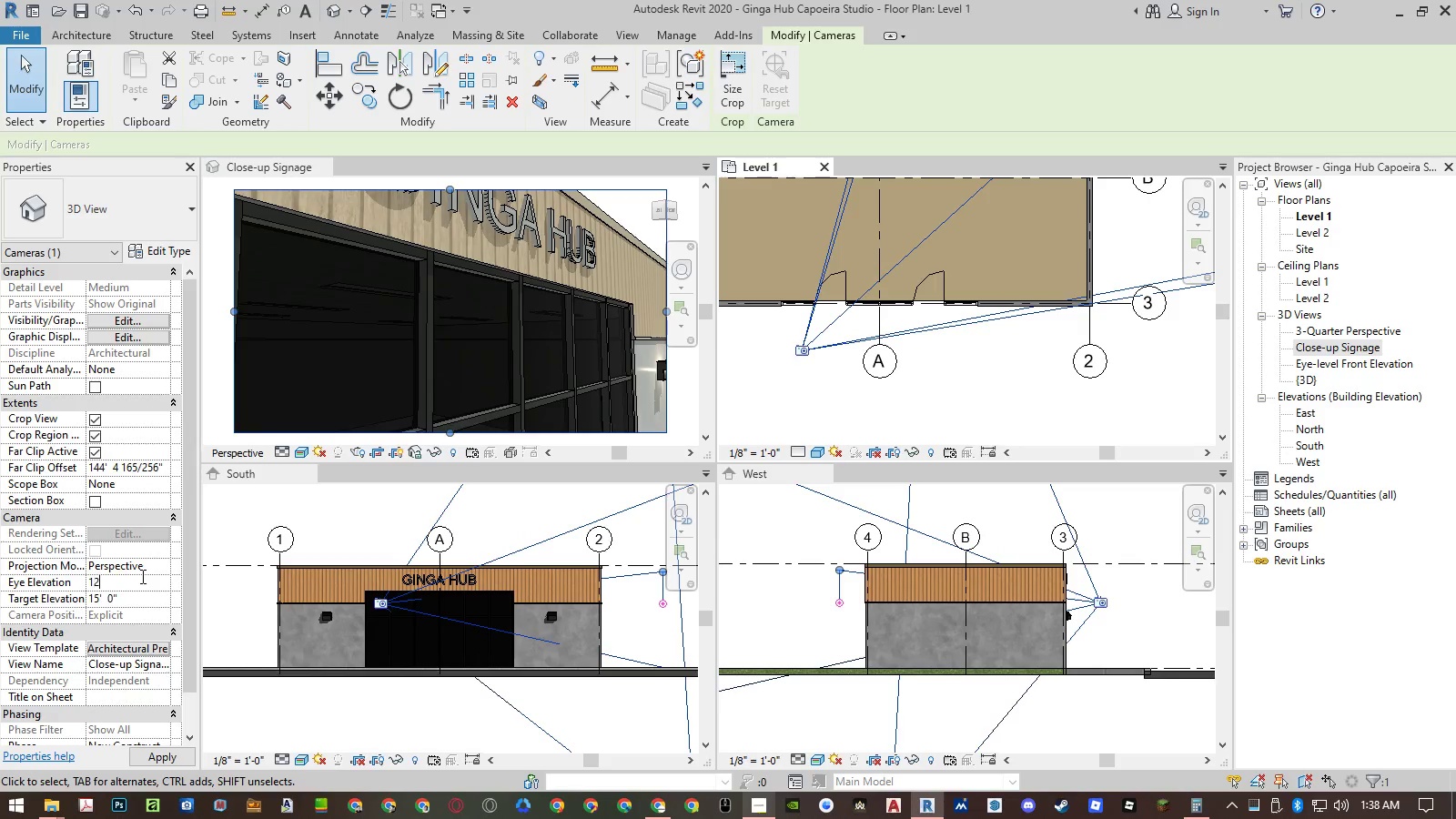 
key(Numpad2)
 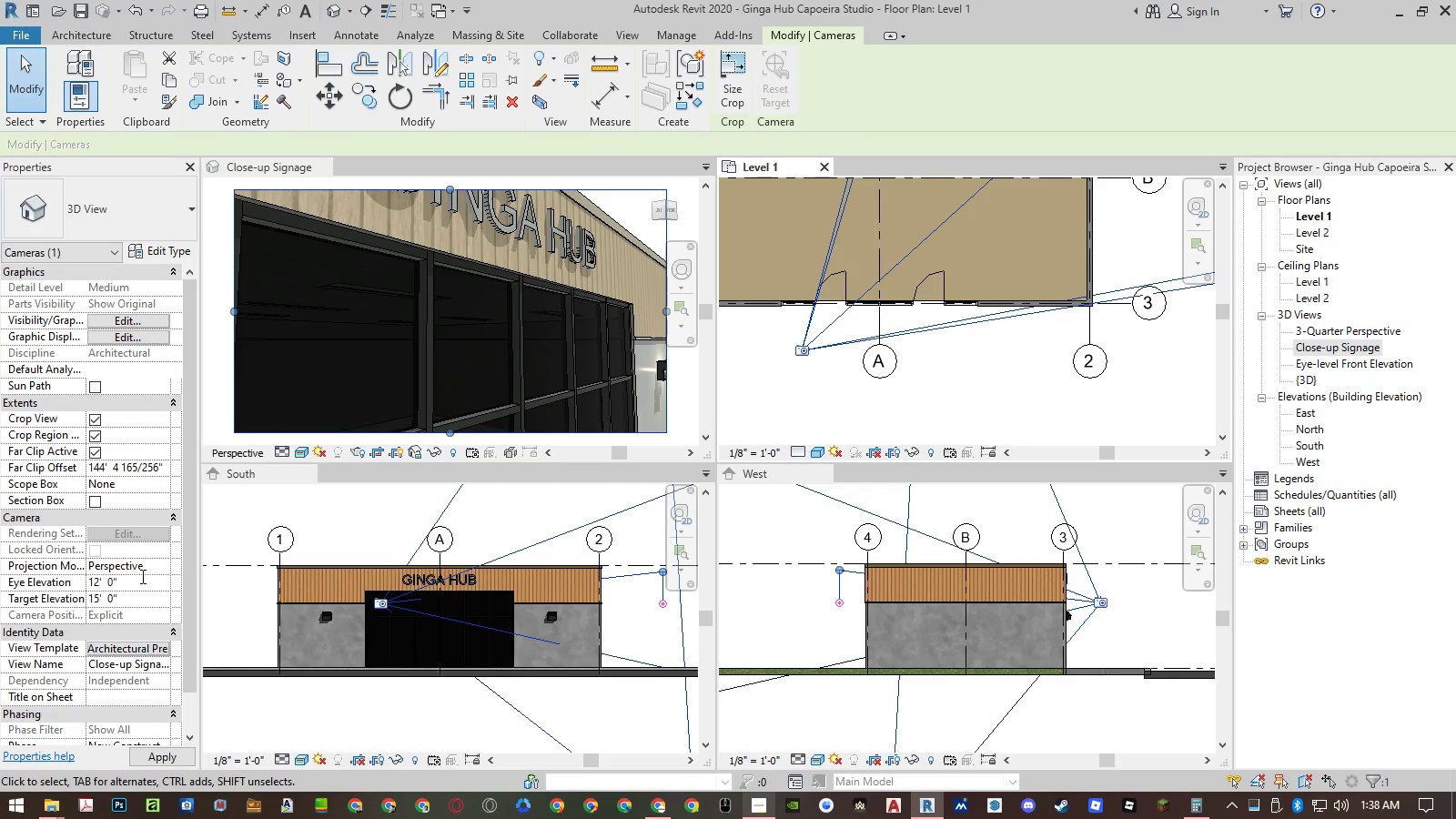 
key(NumpadEnter)
 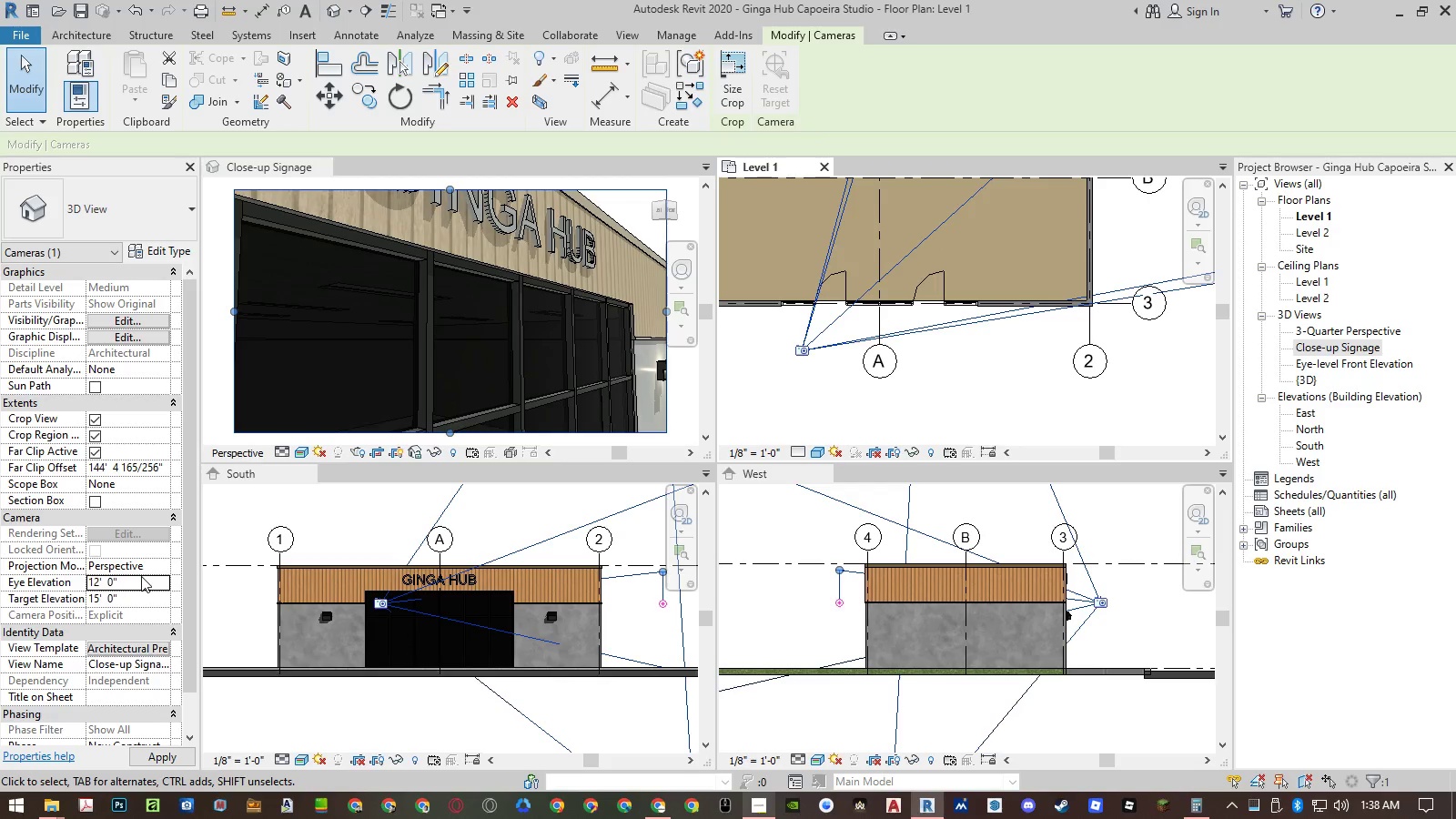 
key(NumpadEnter)
 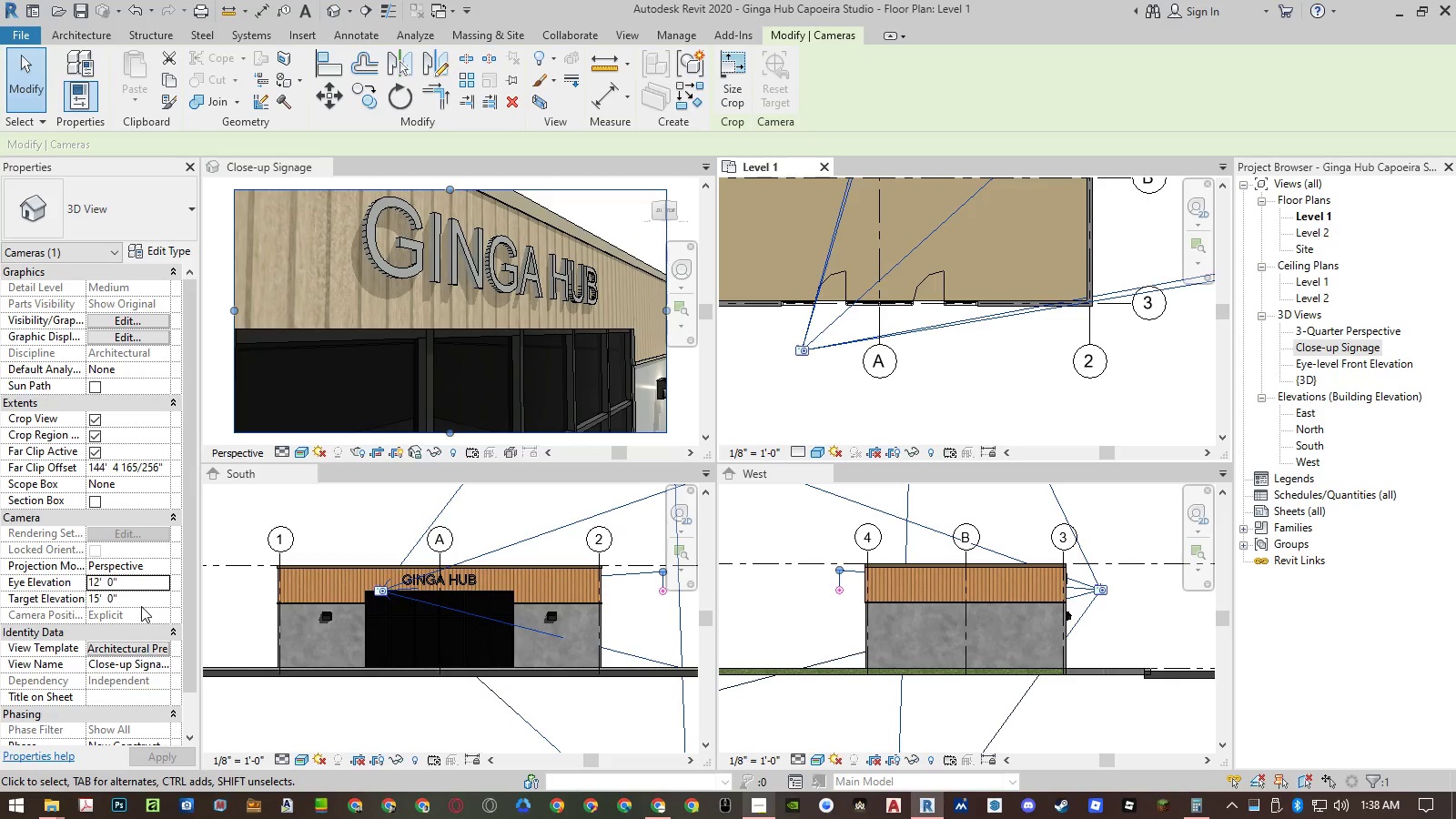 
left_click([143, 598])
 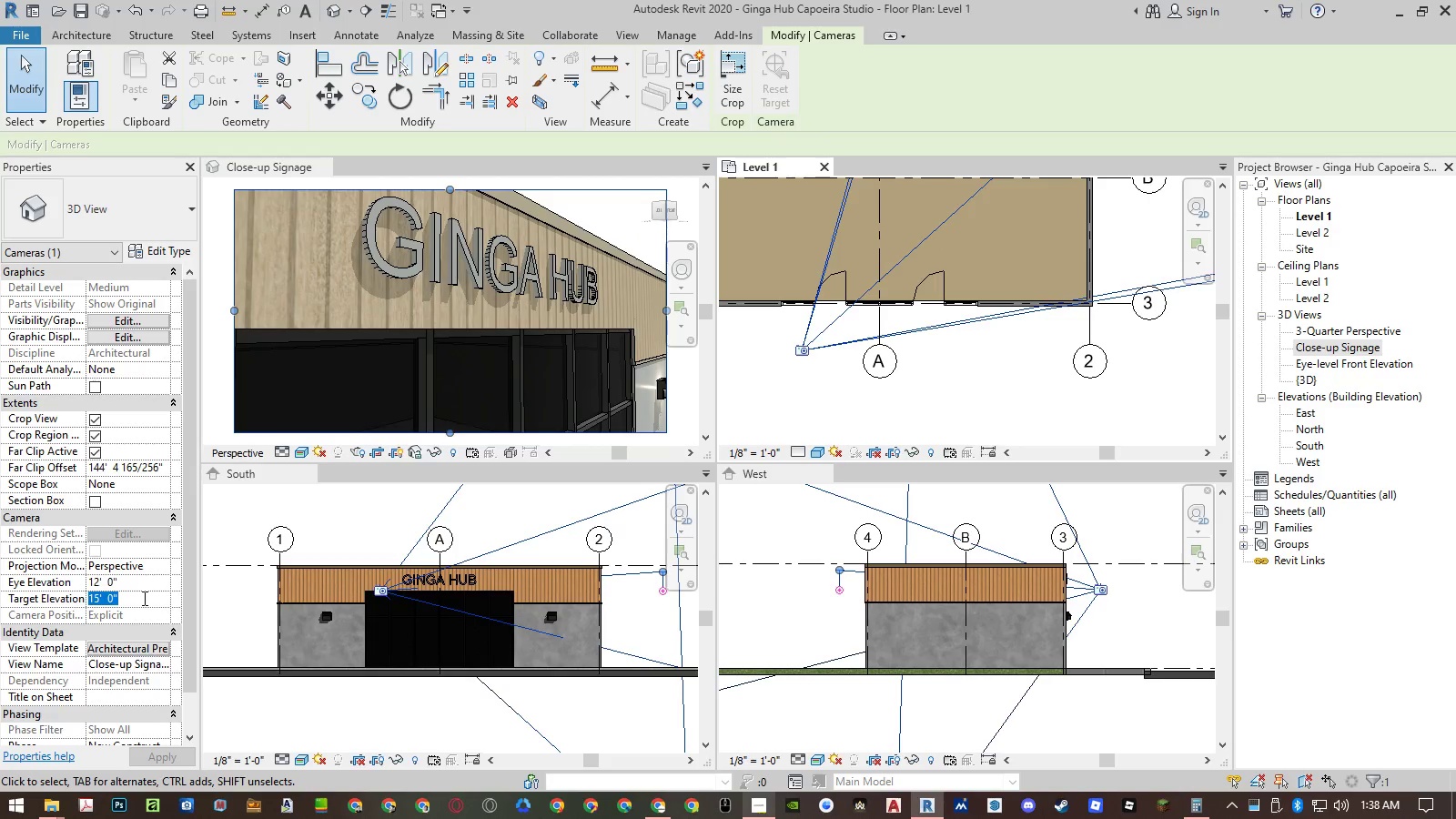 
key(Numpad1)
 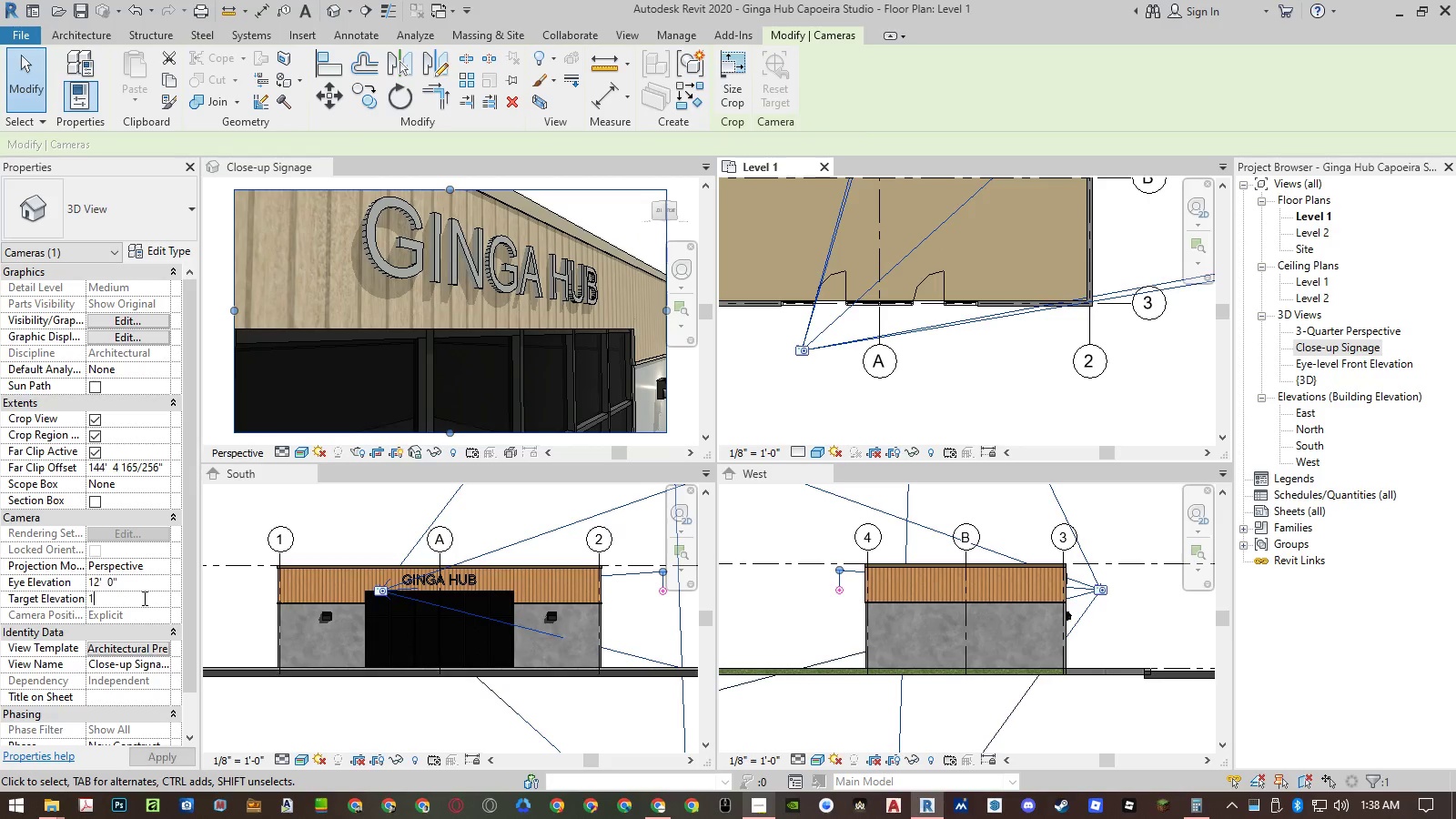 
key(Numpad6)
 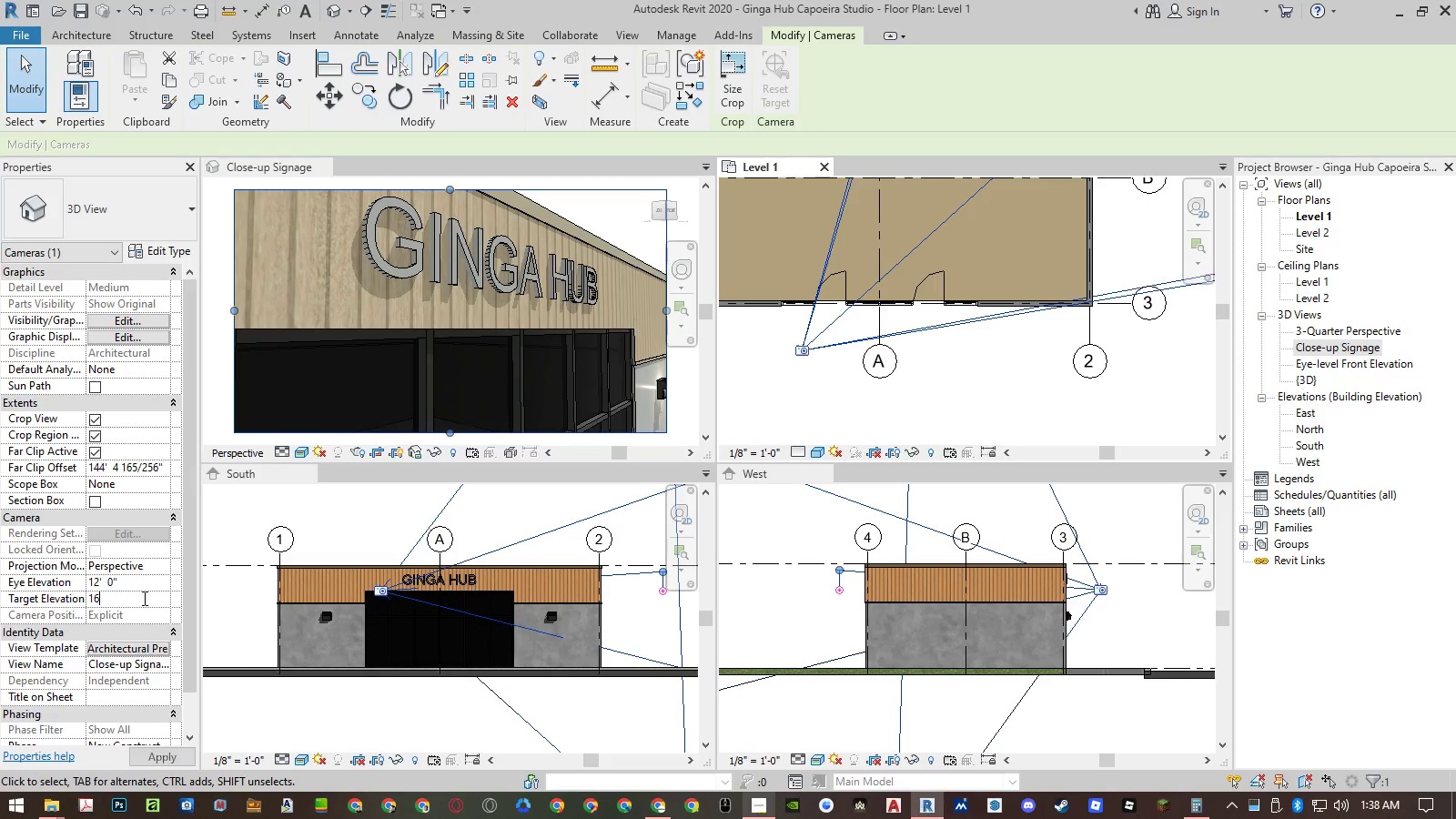 
key(NumpadEnter)
 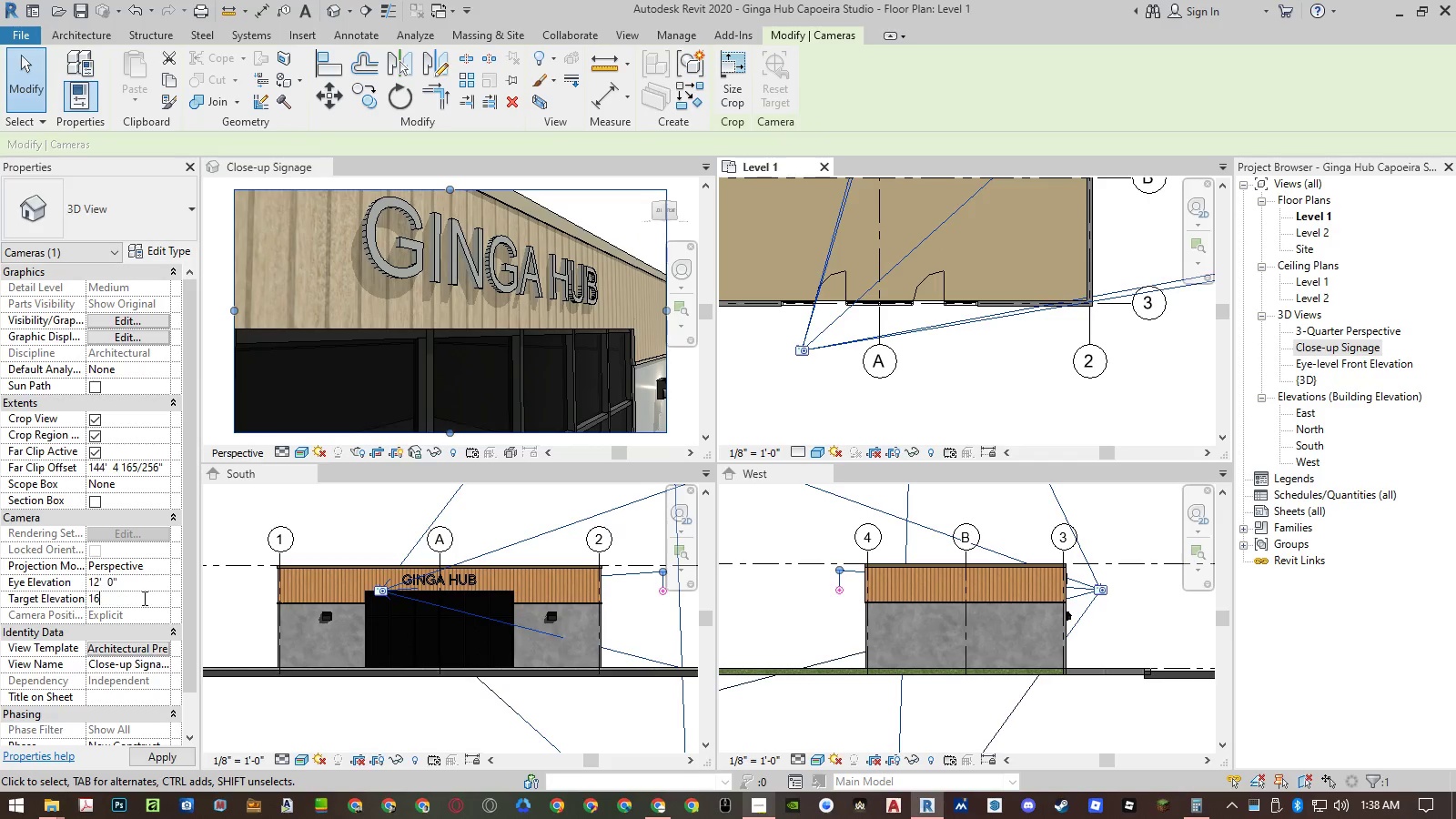 
key(NumpadEnter)
 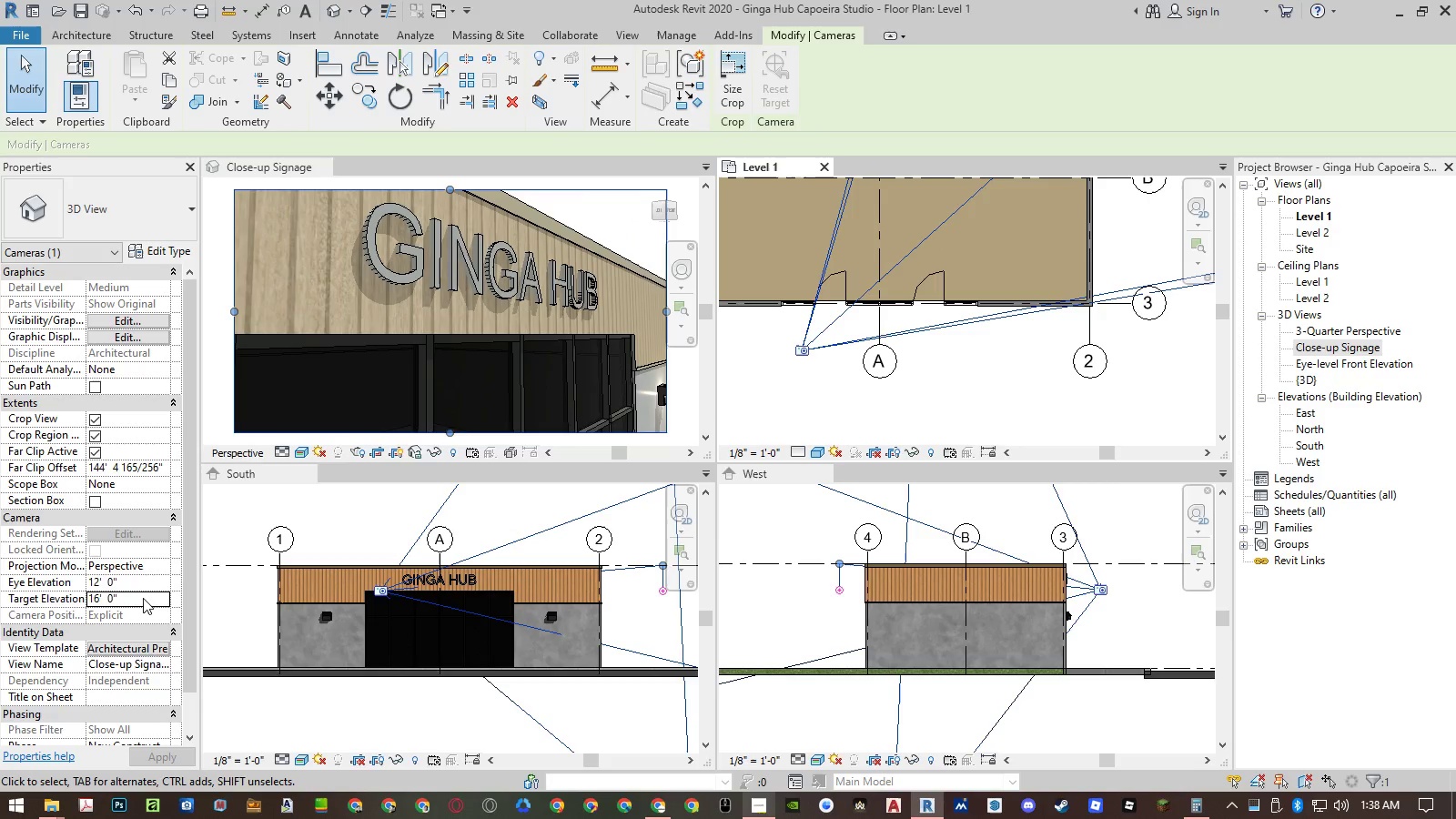 
left_click([143, 598])
 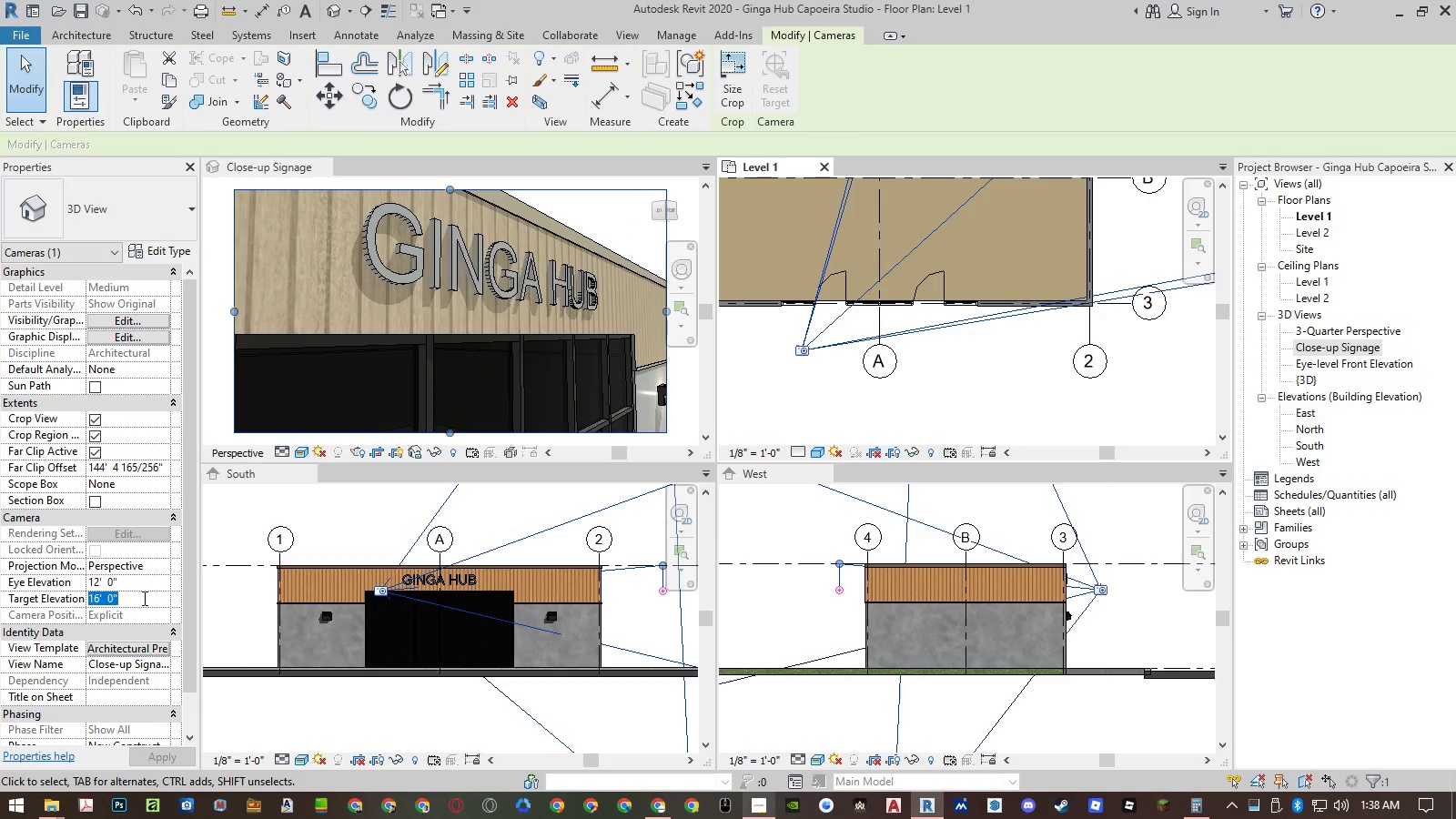 
key(Numpad1)
 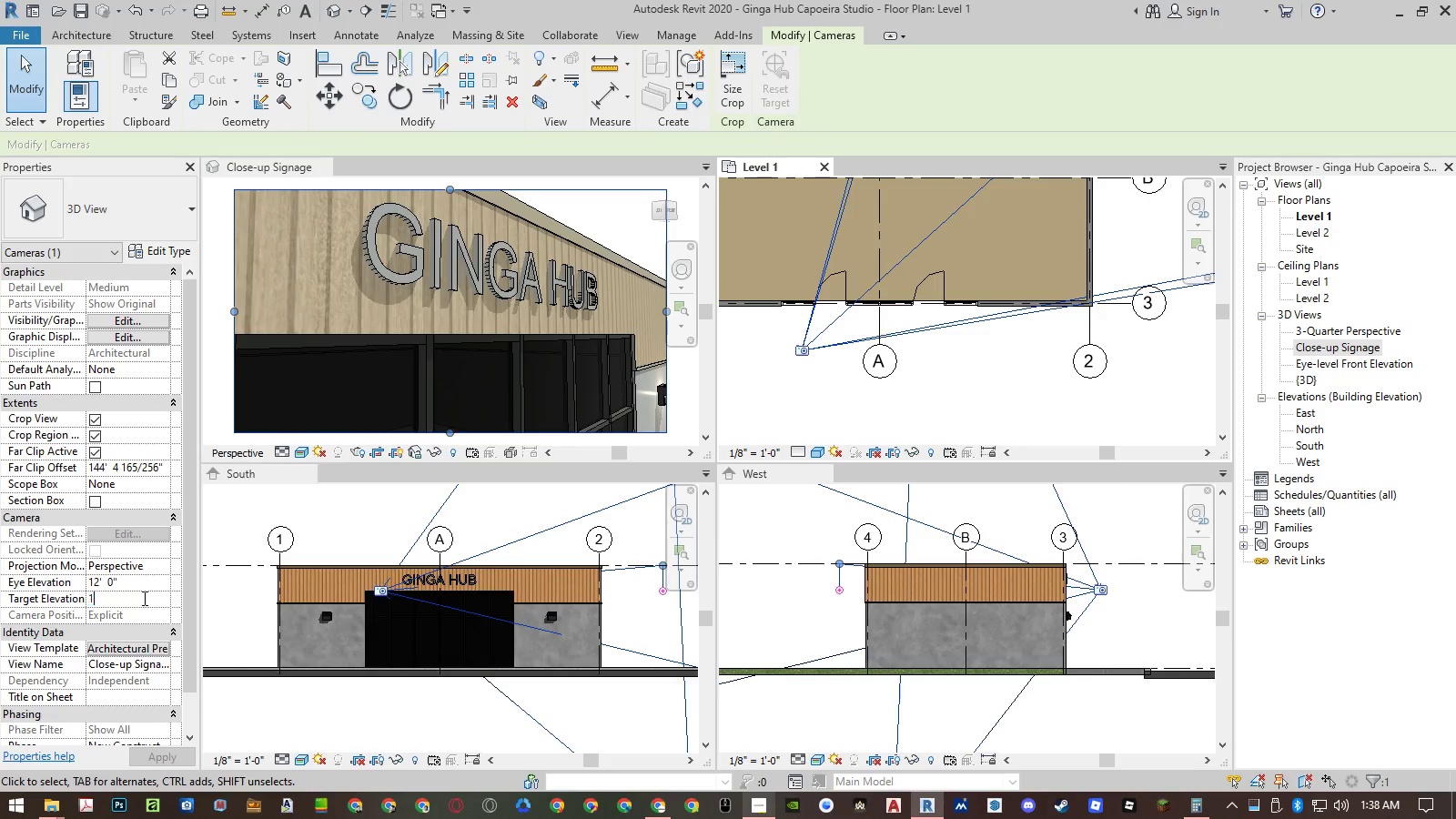 
key(Numpad8)
 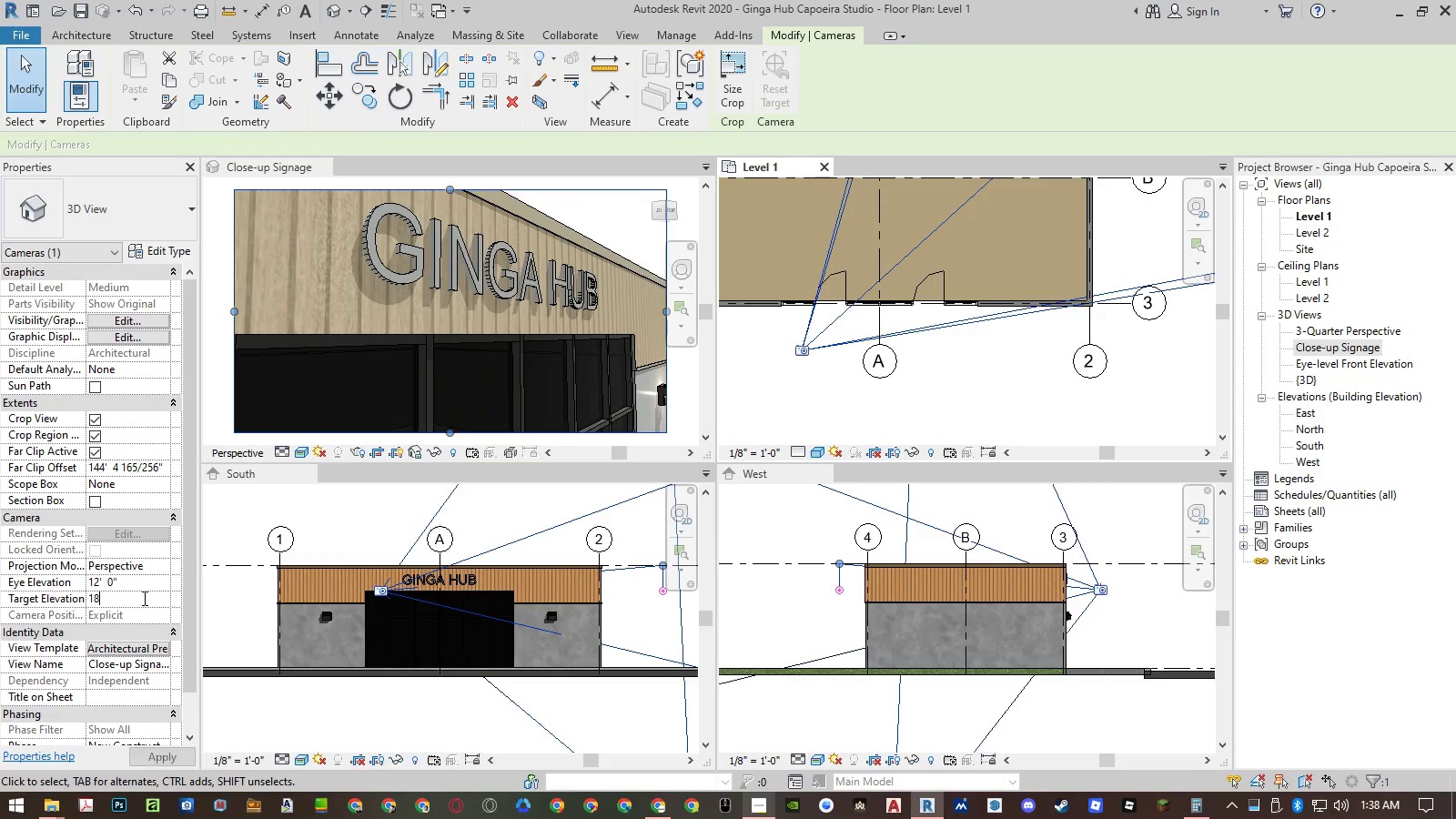 
key(NumpadEnter)
 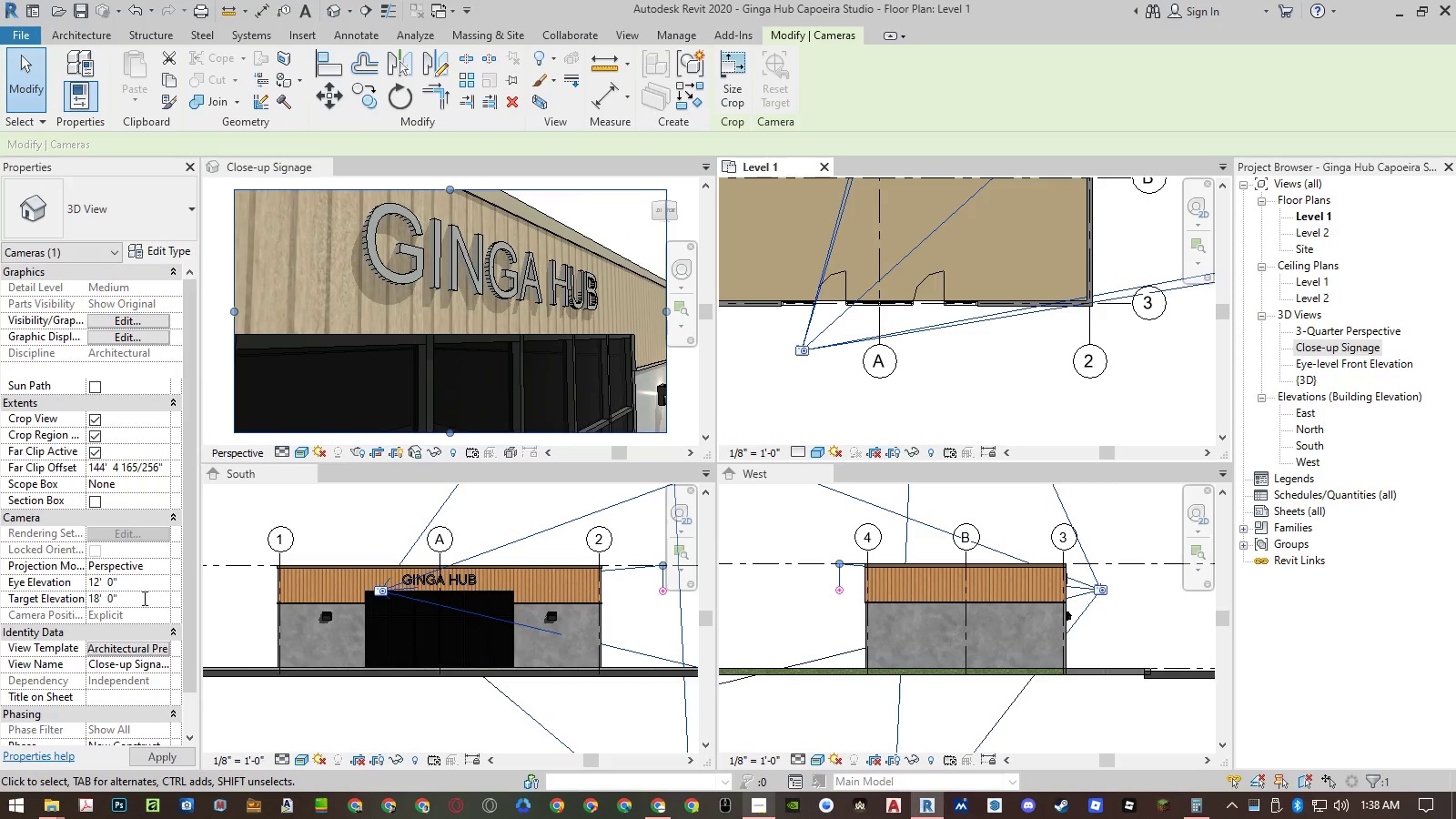 
key(NumpadEnter)
 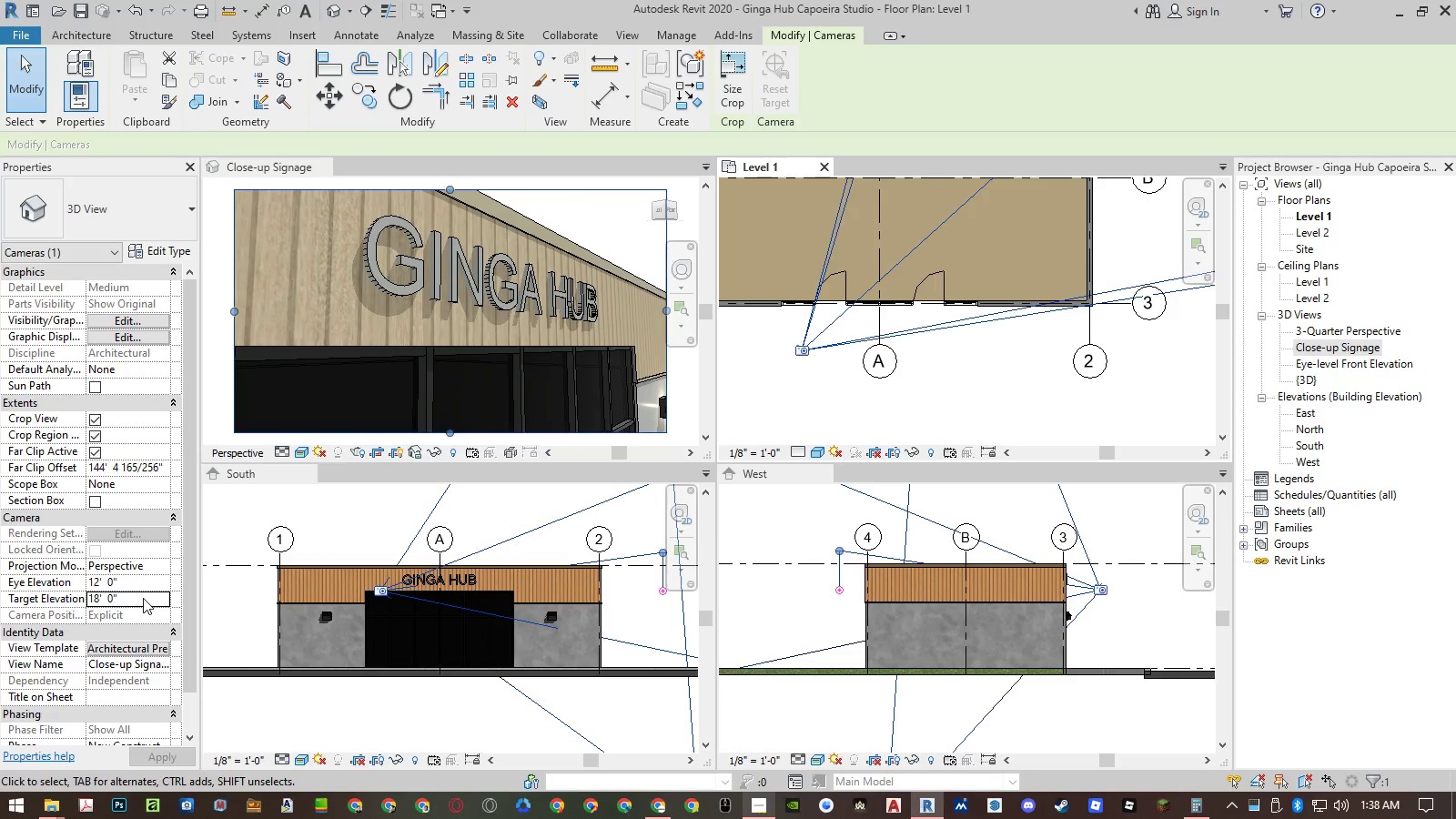 
left_click([143, 598])
 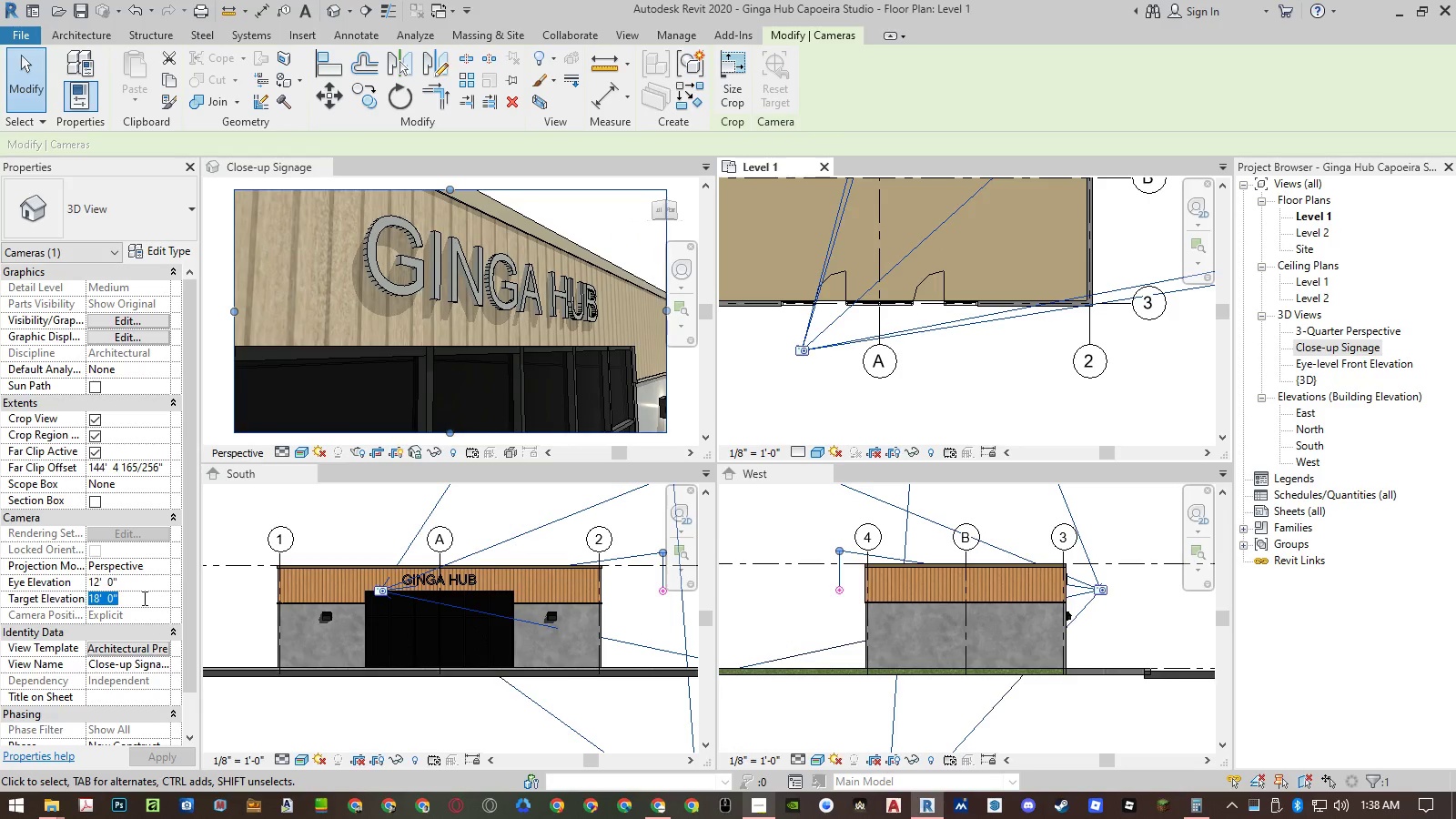 
key(Numpad2)
 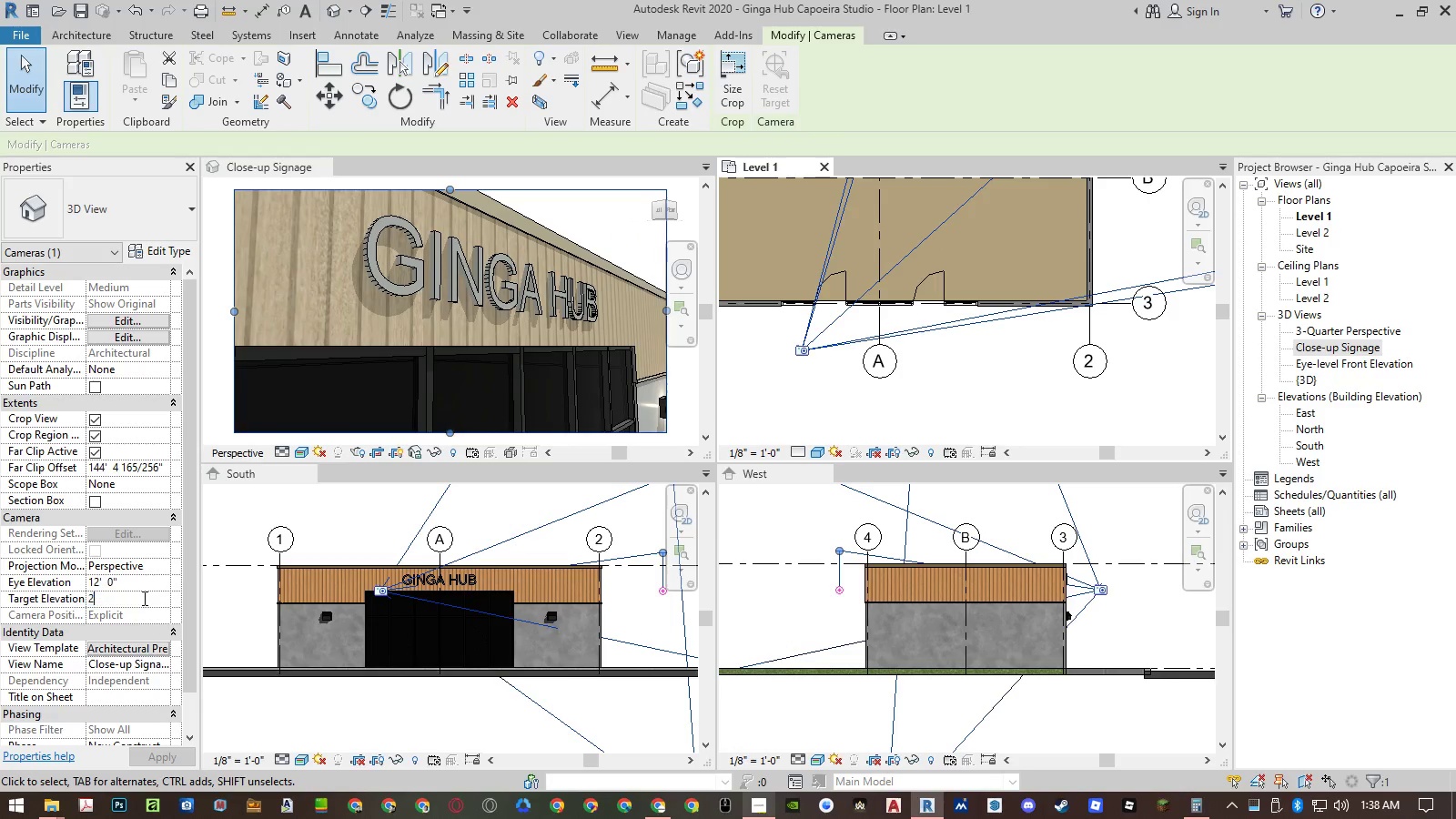 
key(Numpad0)
 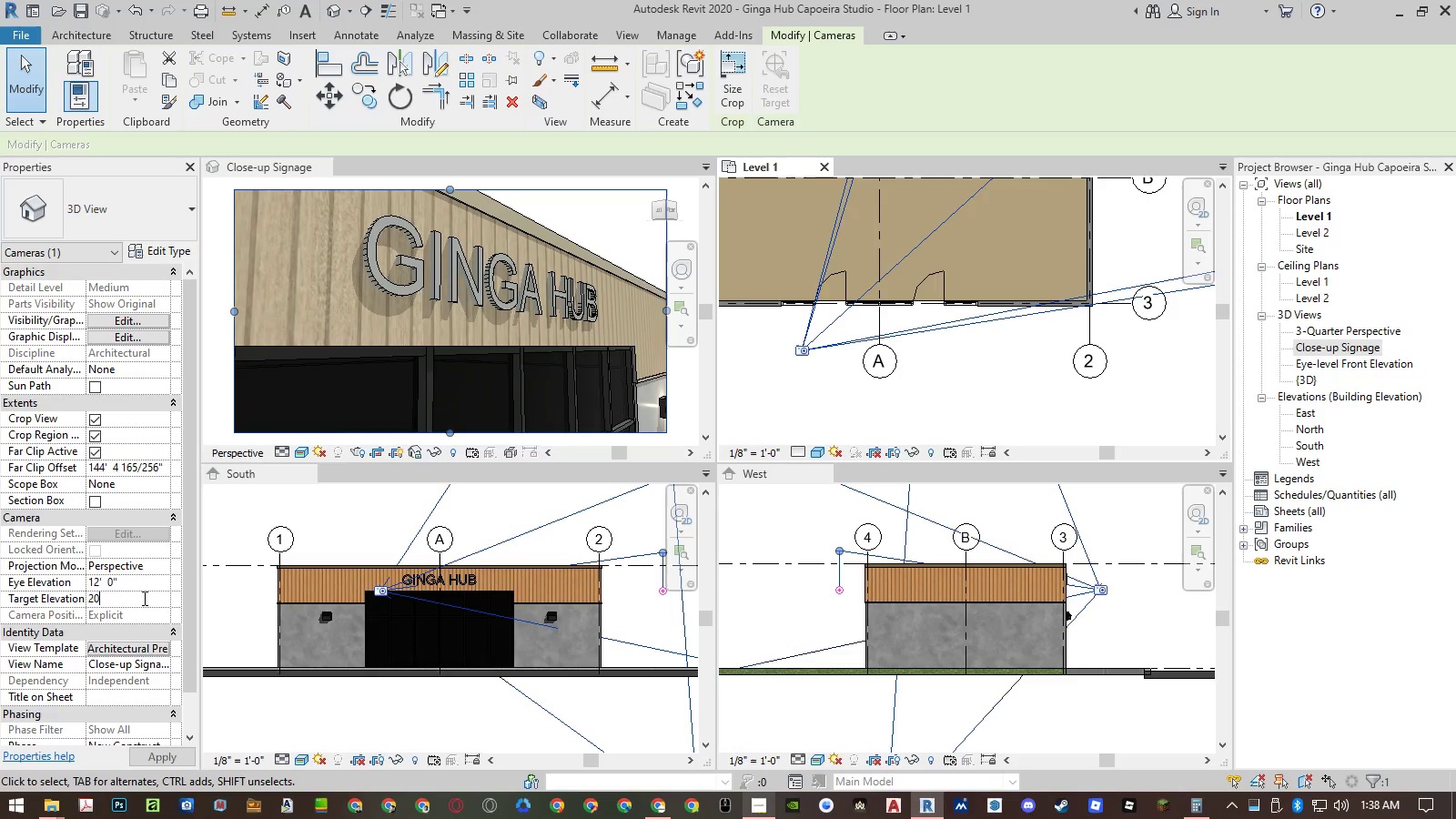 
key(NumpadEnter)
 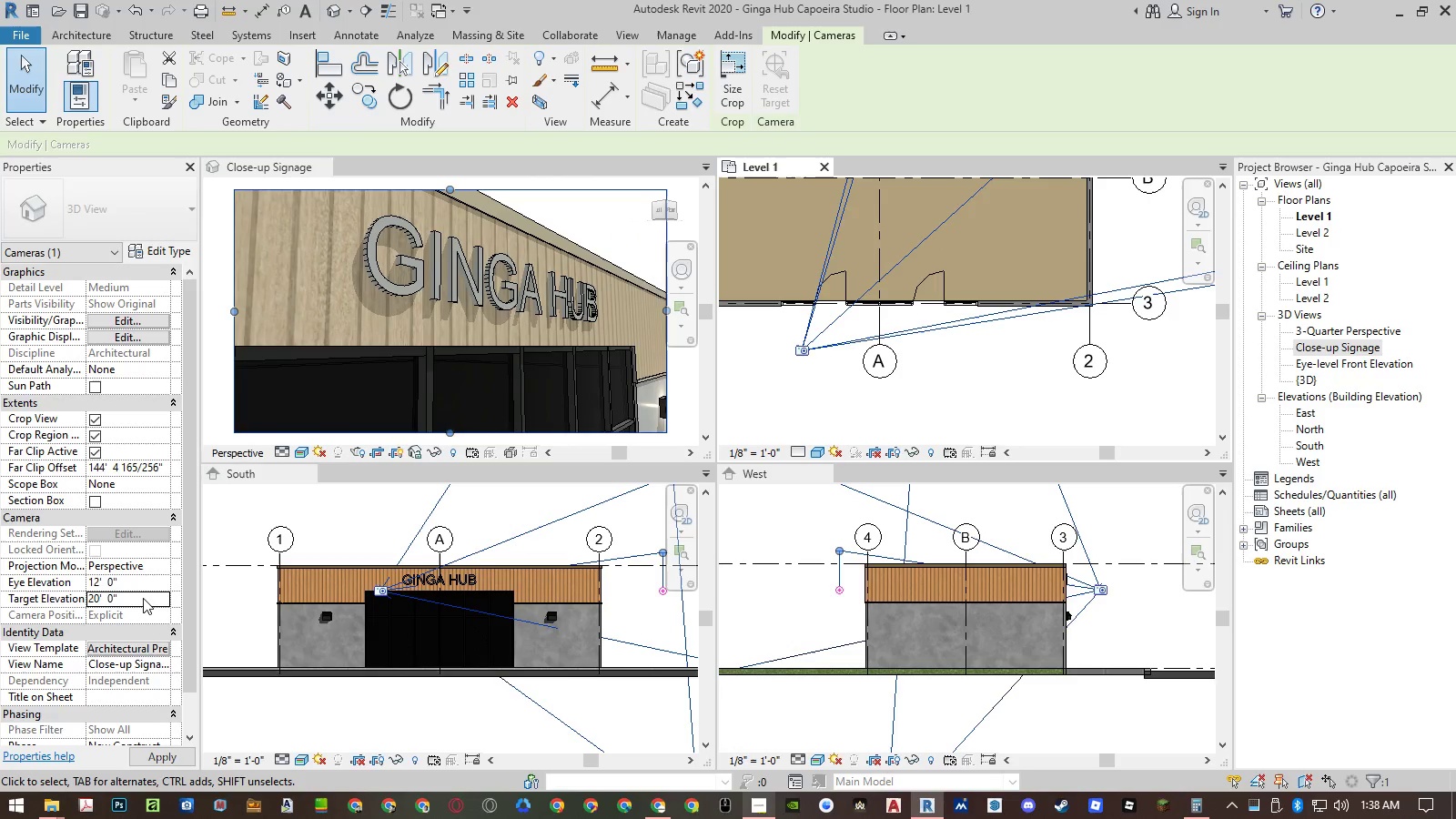 
key(NumpadEnter)
 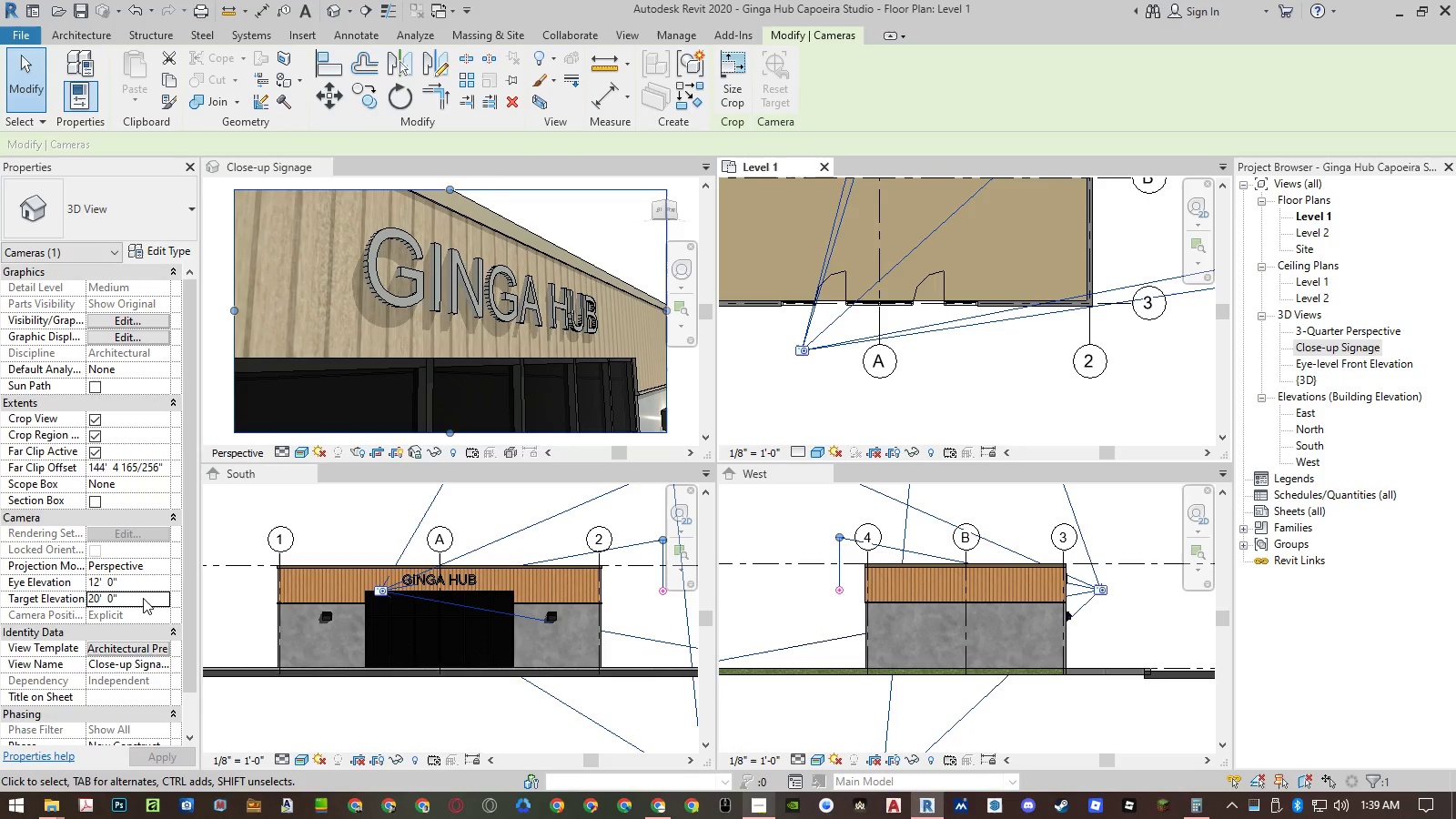 
left_click([143, 598])
 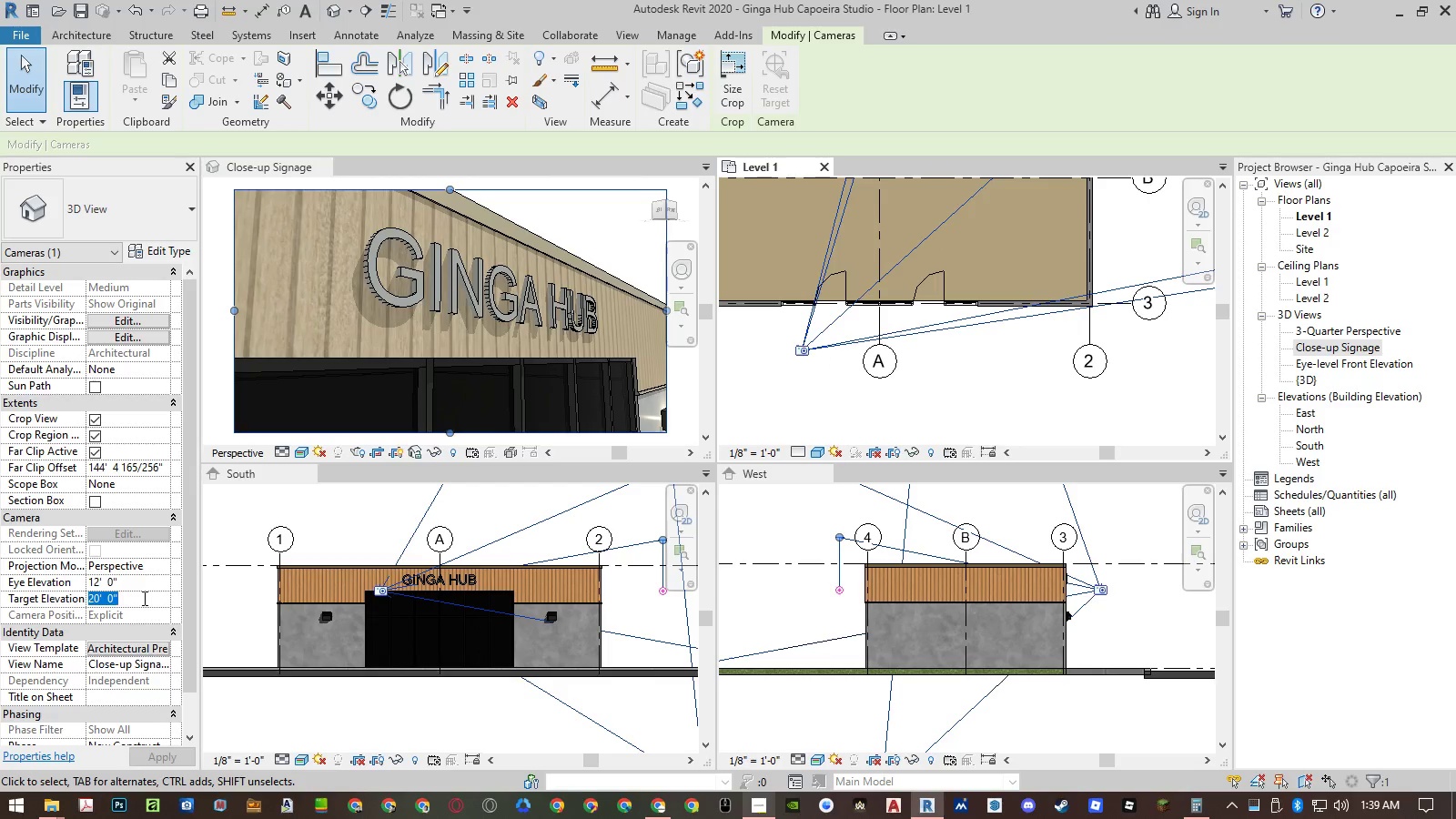 
key(Numpad2)
 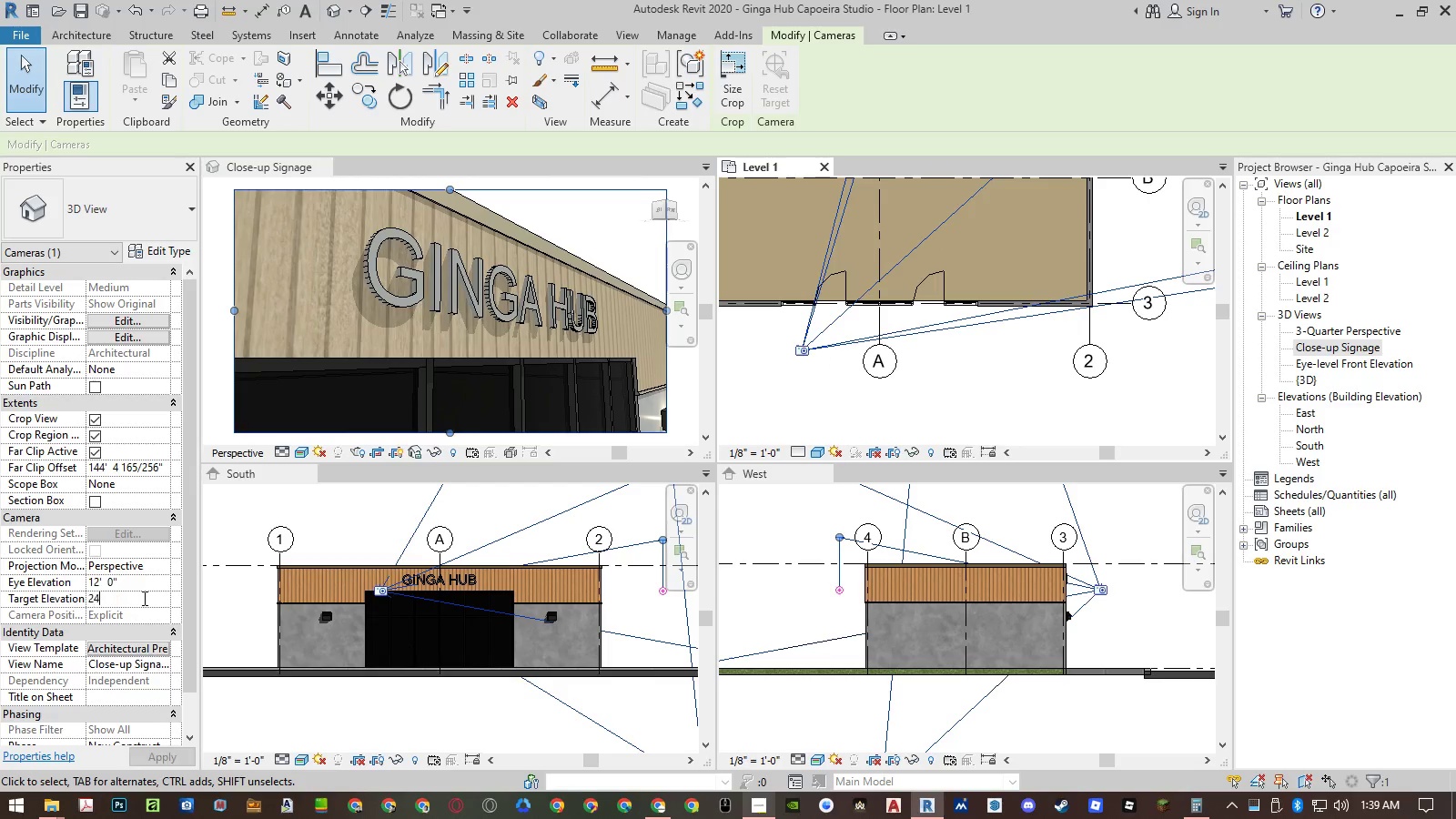 
key(Numpad4)
 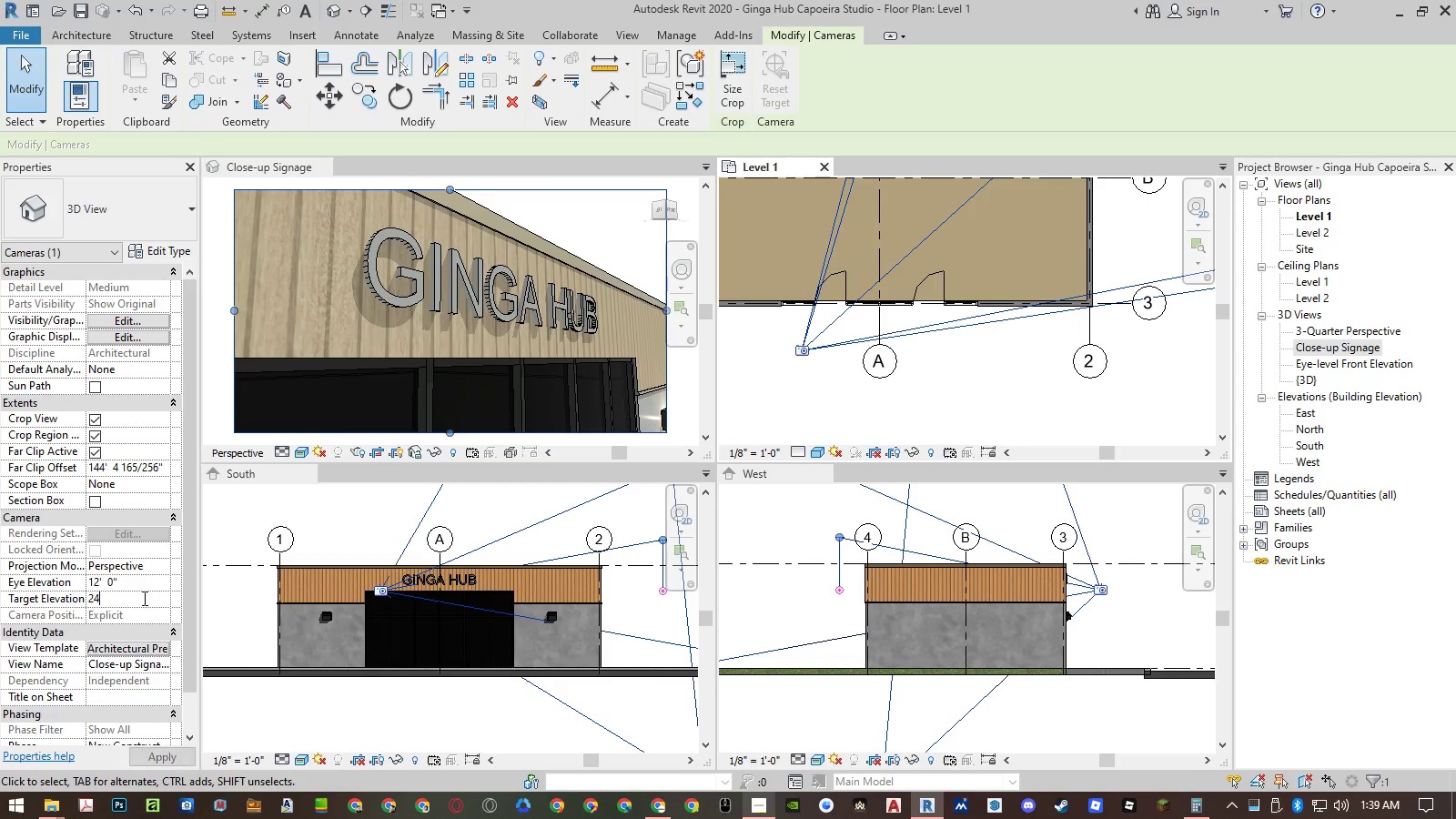 
key(NumpadEnter)
 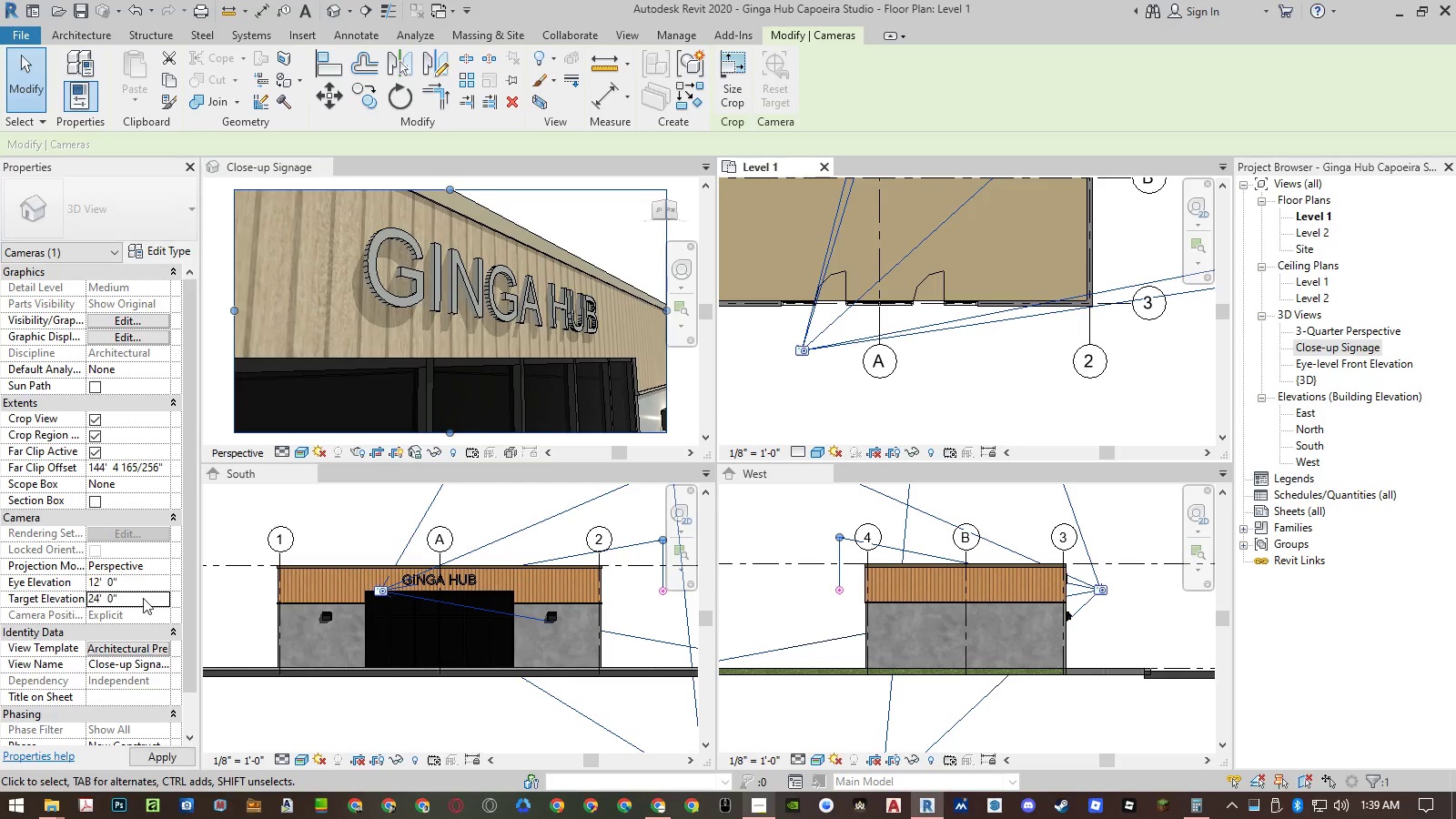 
key(NumpadEnter)
 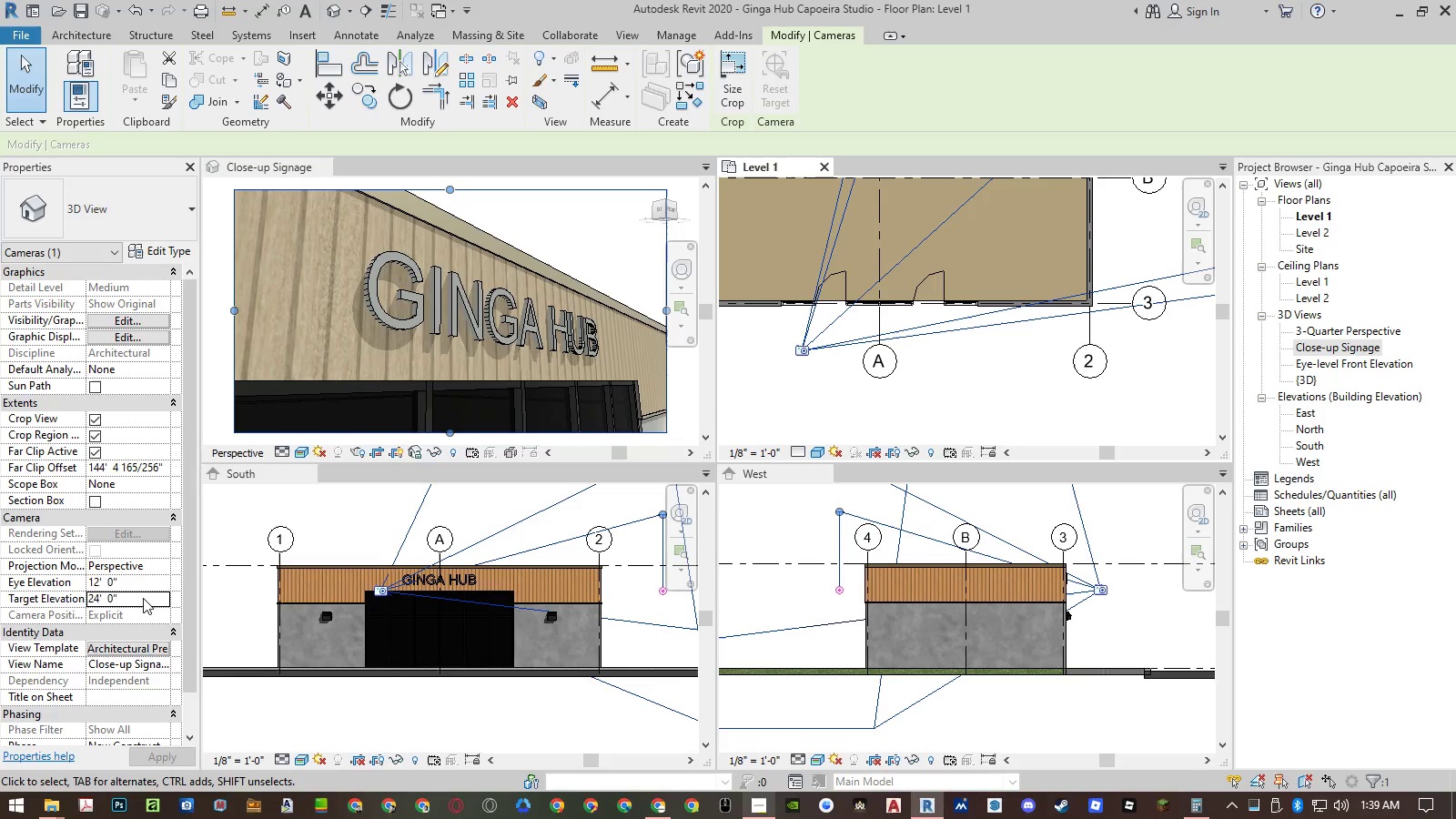 
wait(6.73)
 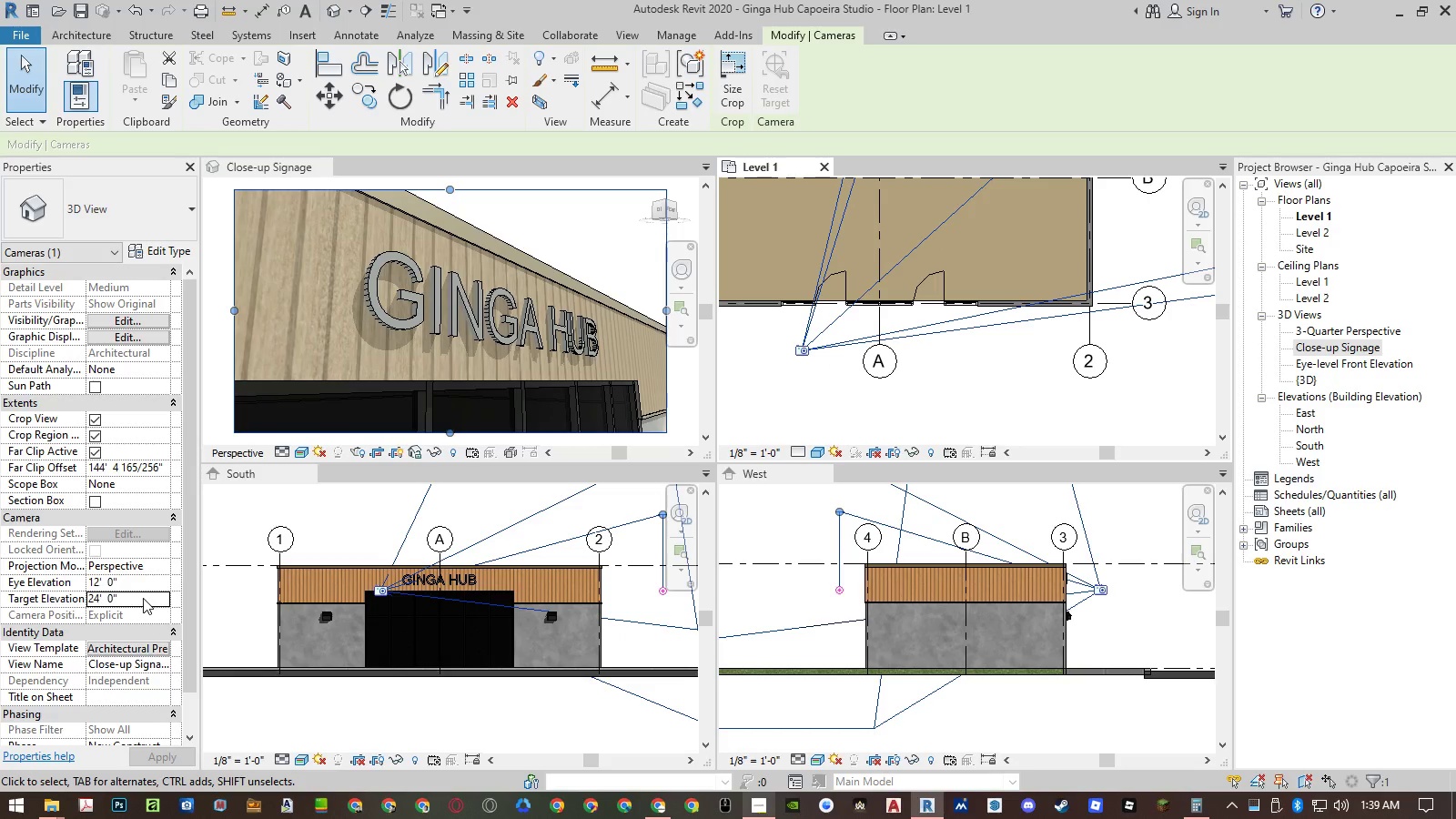 
left_click([808, 376])
 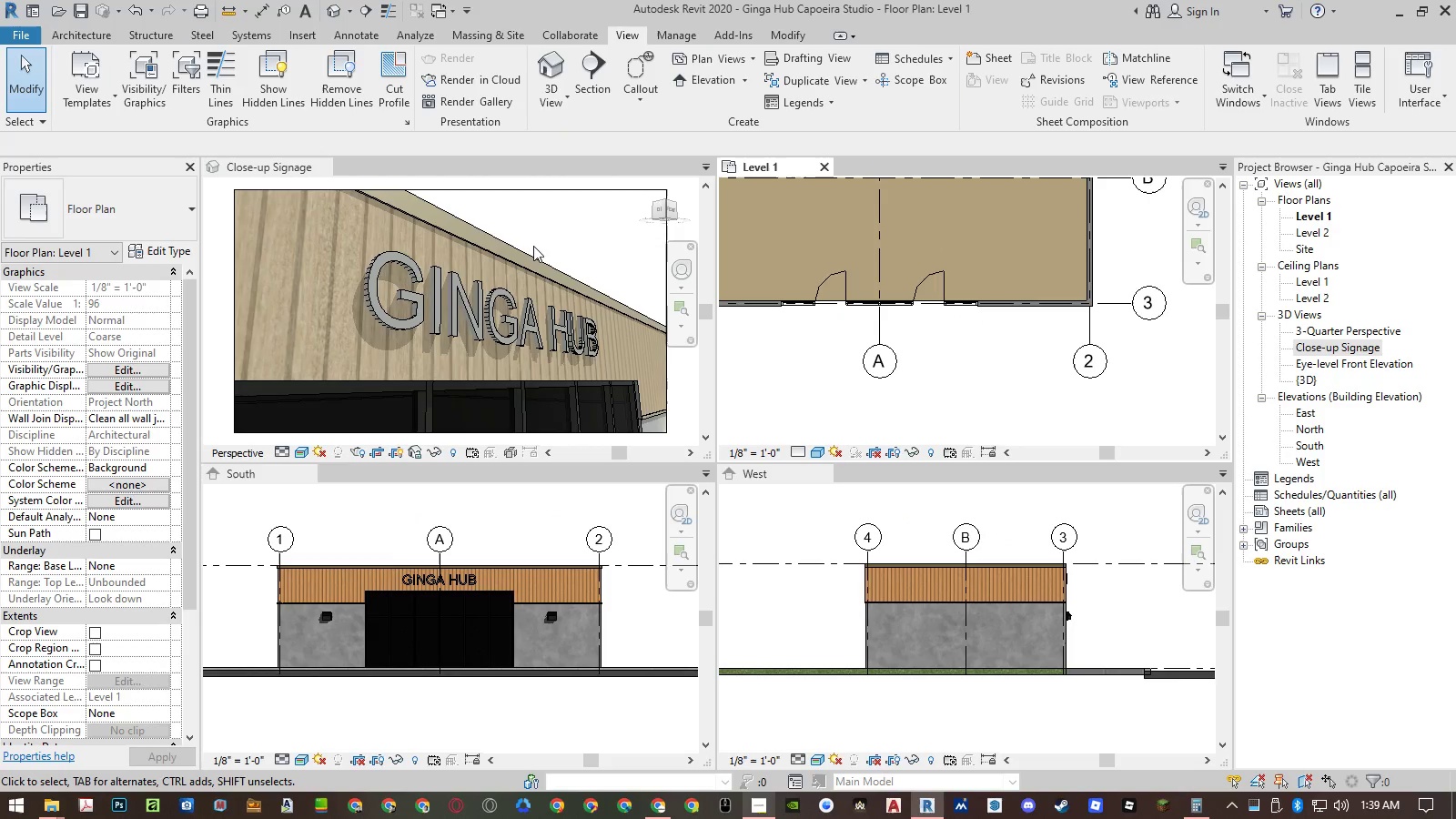 
left_click([547, 195])
 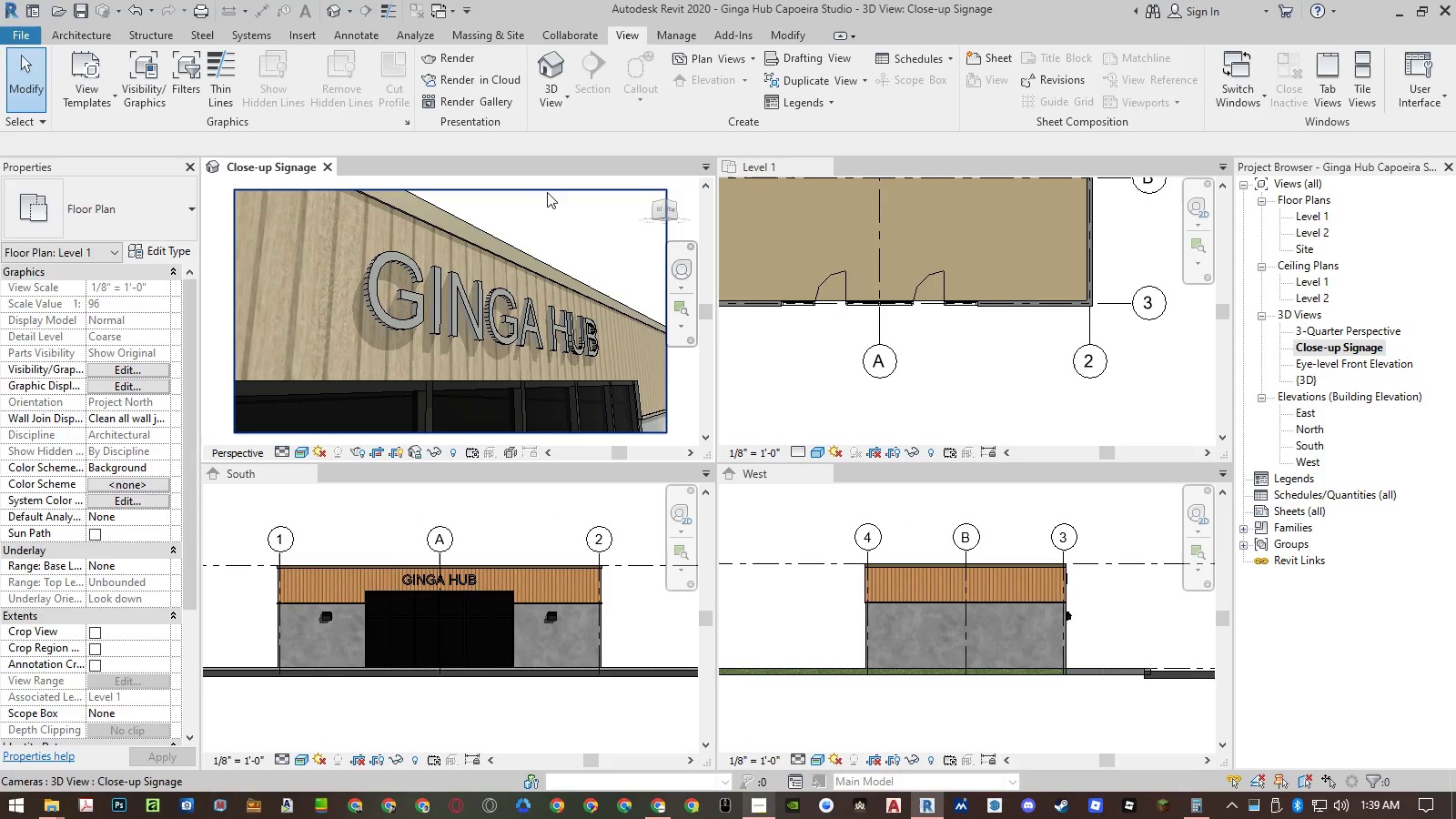 
double_click([547, 191])
 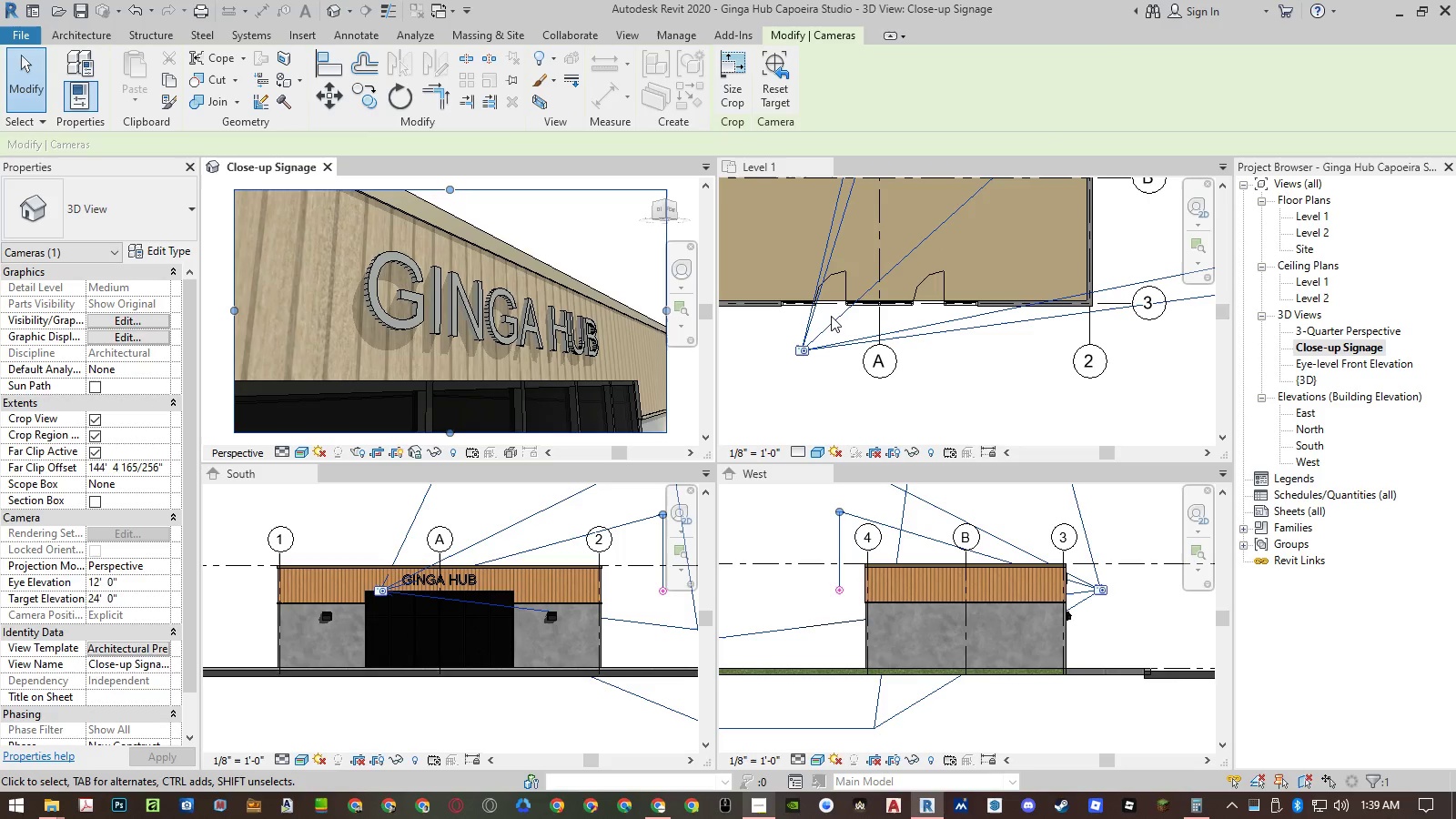 
left_click([832, 319])
 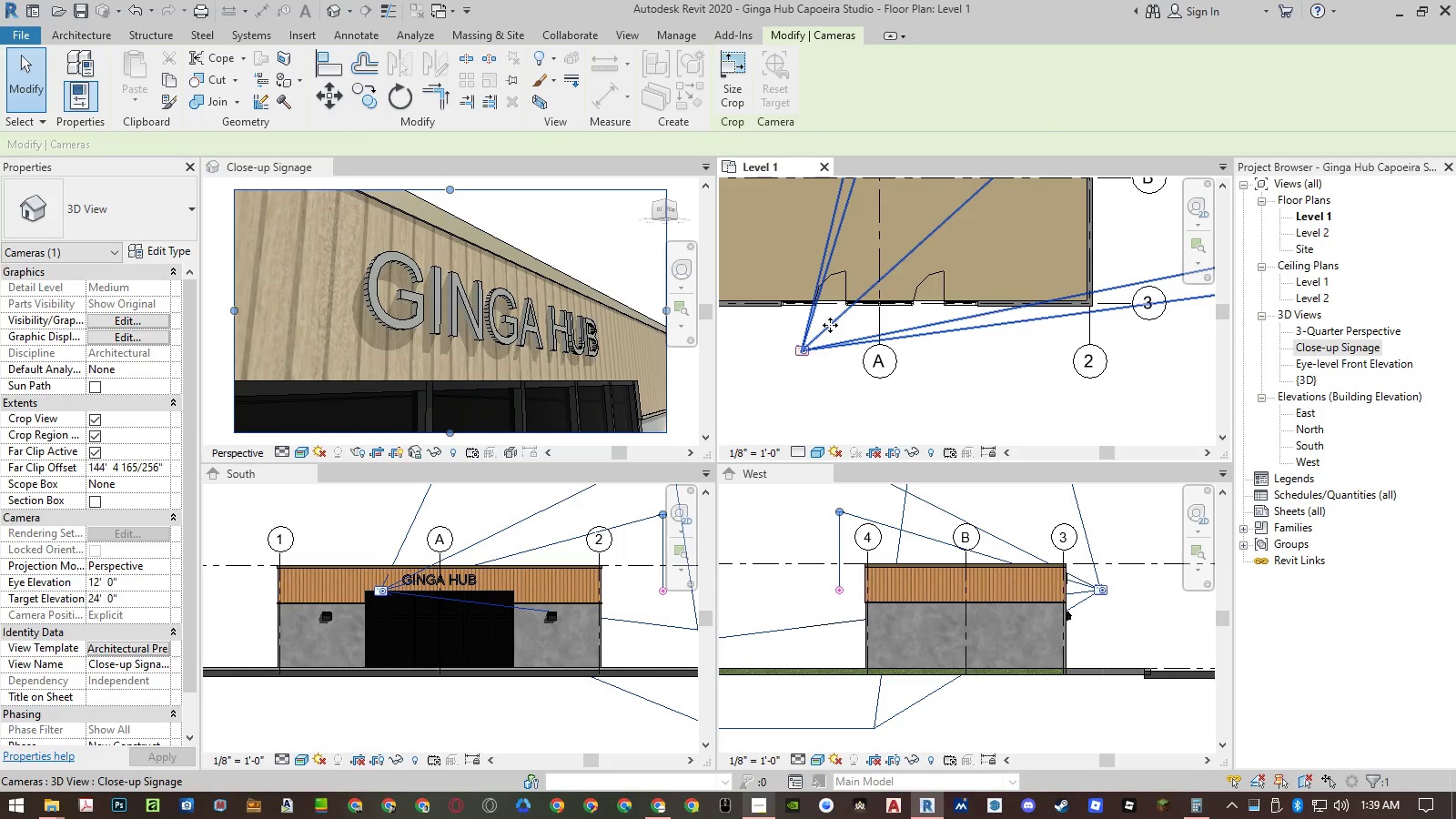 
left_click_drag(start_coordinate=[830, 325], to_coordinate=[838, 324])
 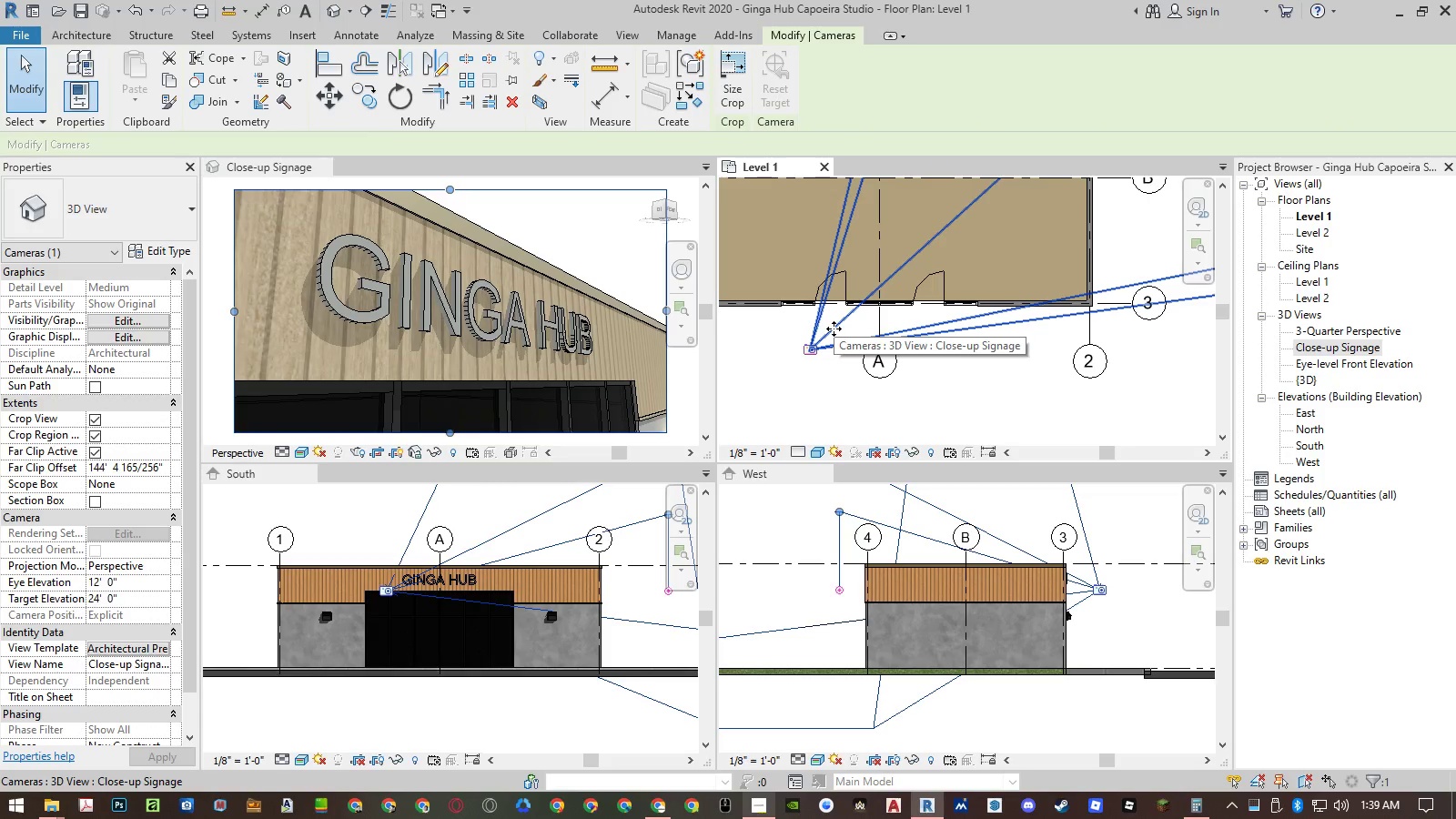 
wait(7.56)
 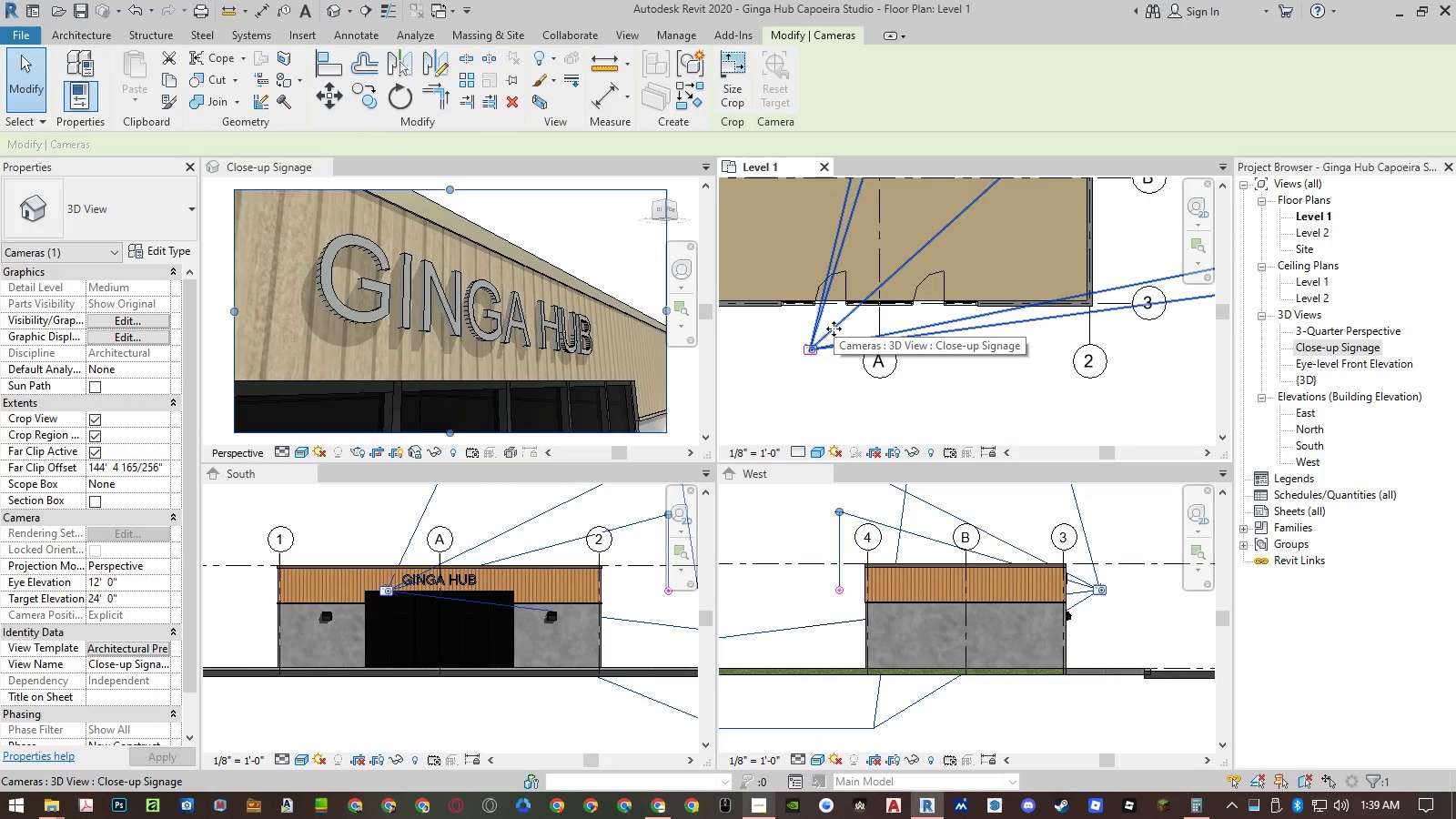 
left_click([216, 344])
 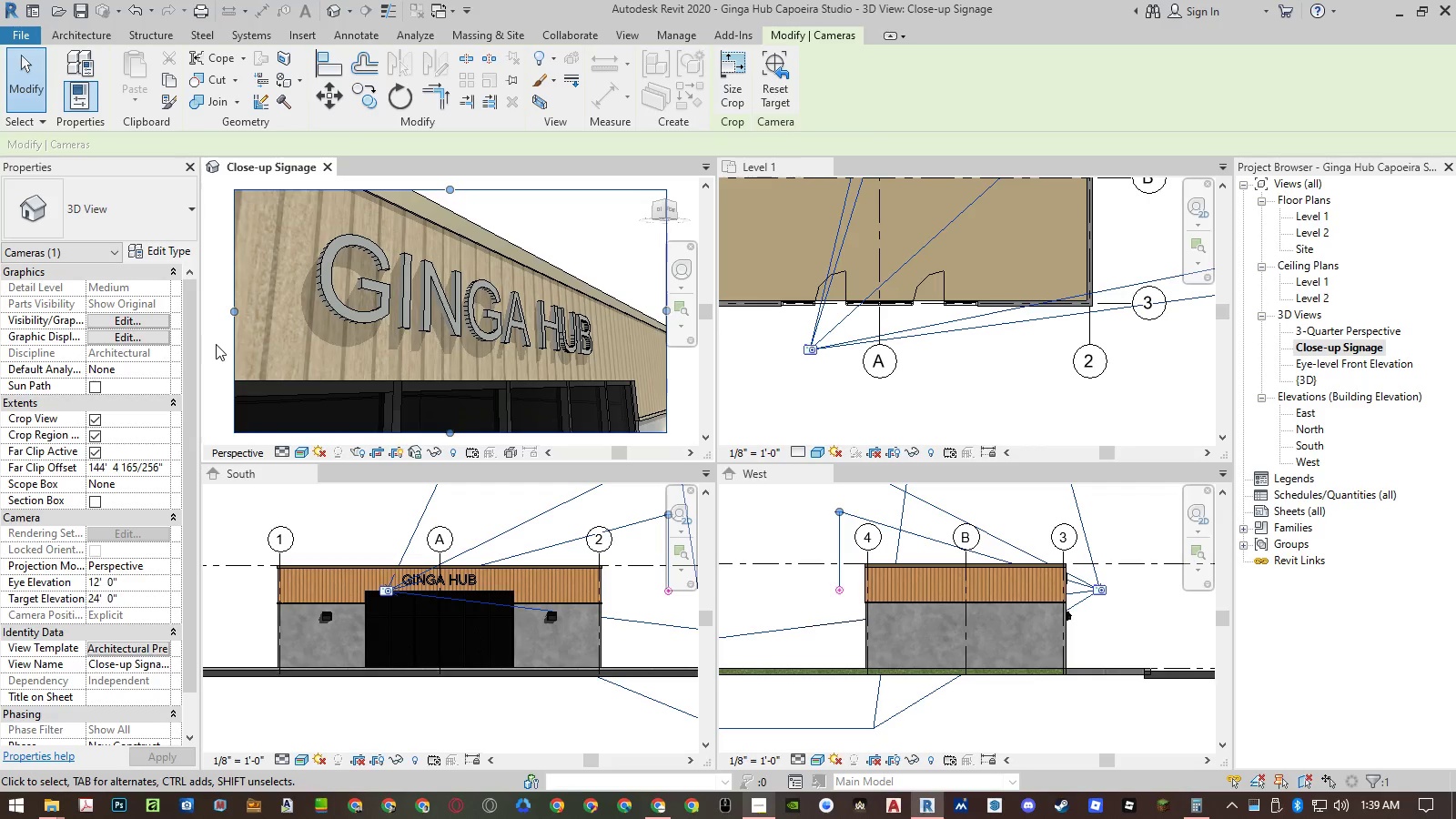 
key(Control+ControlLeft)
 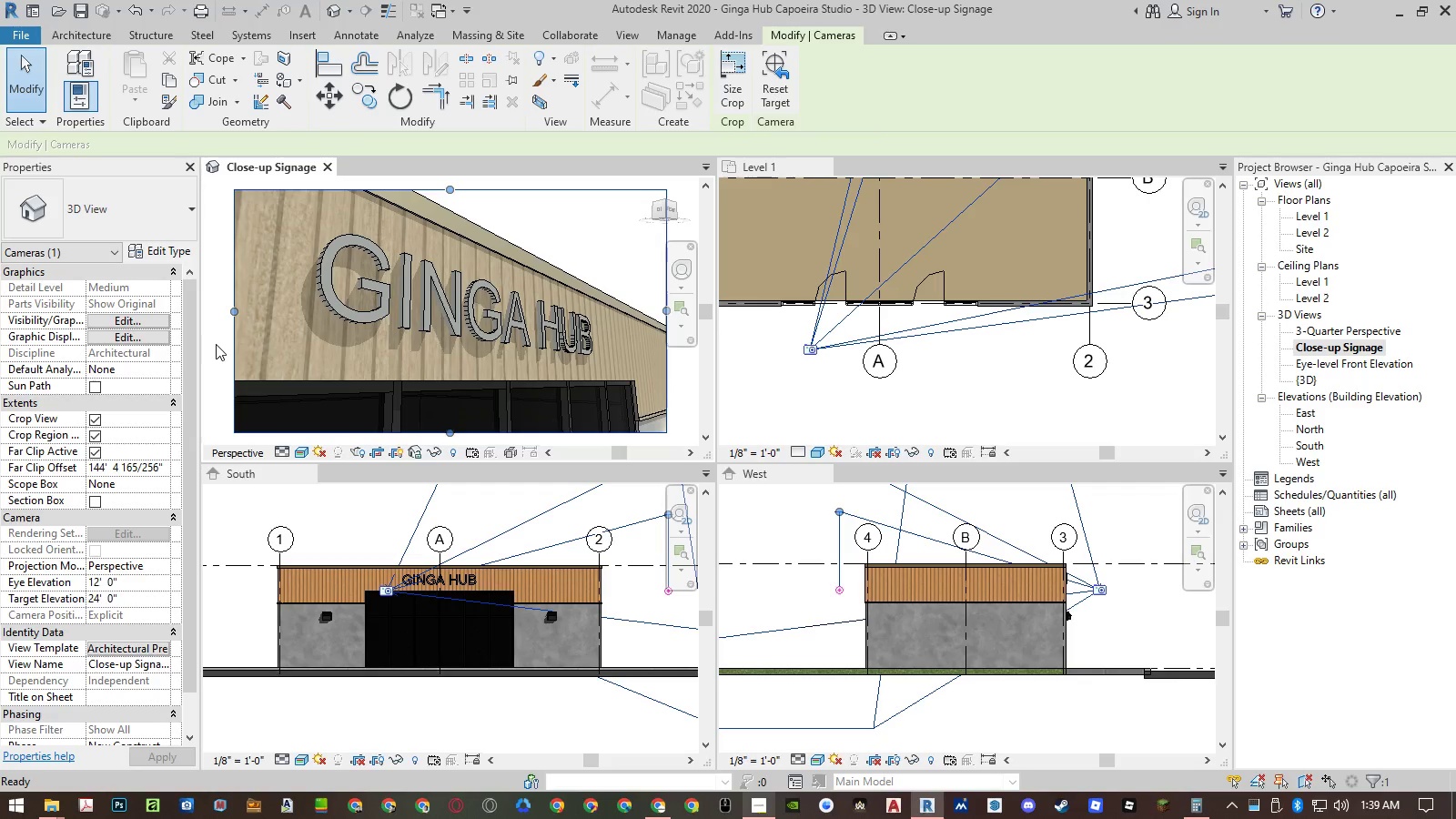 
key(Control+S)
 